 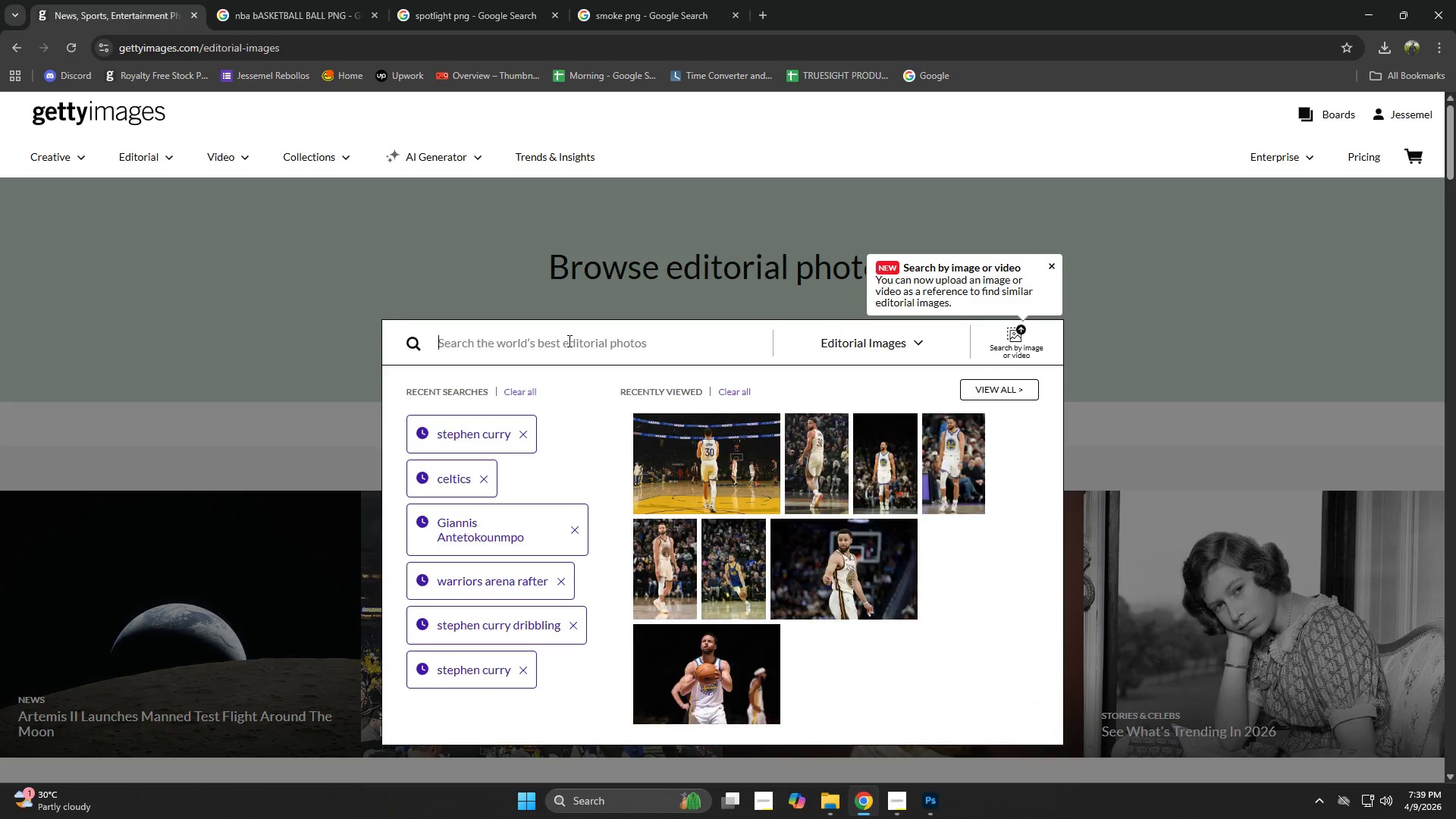 
type(celtic player)
 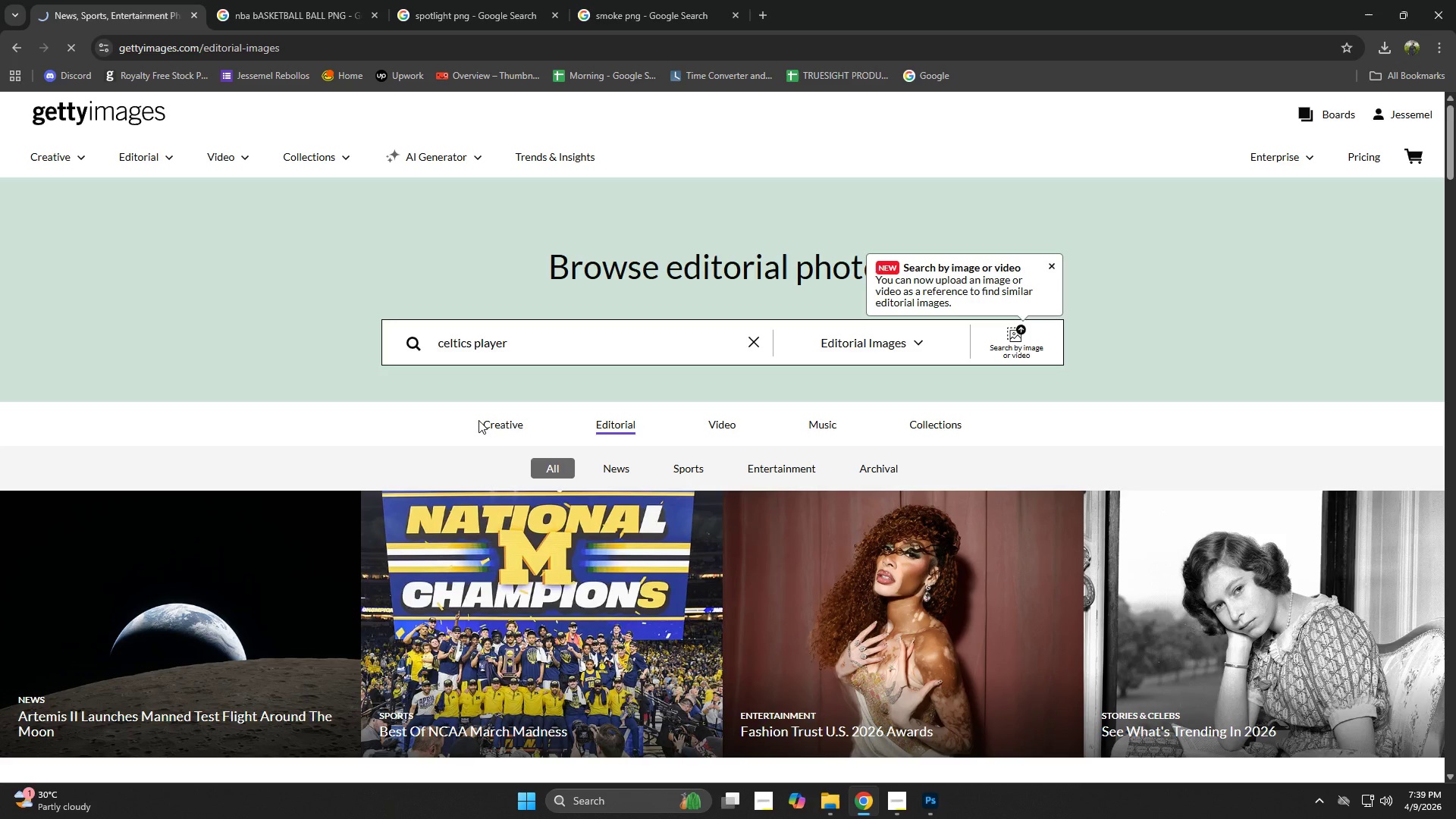 
hold_key(key=S, duration=0.31)
 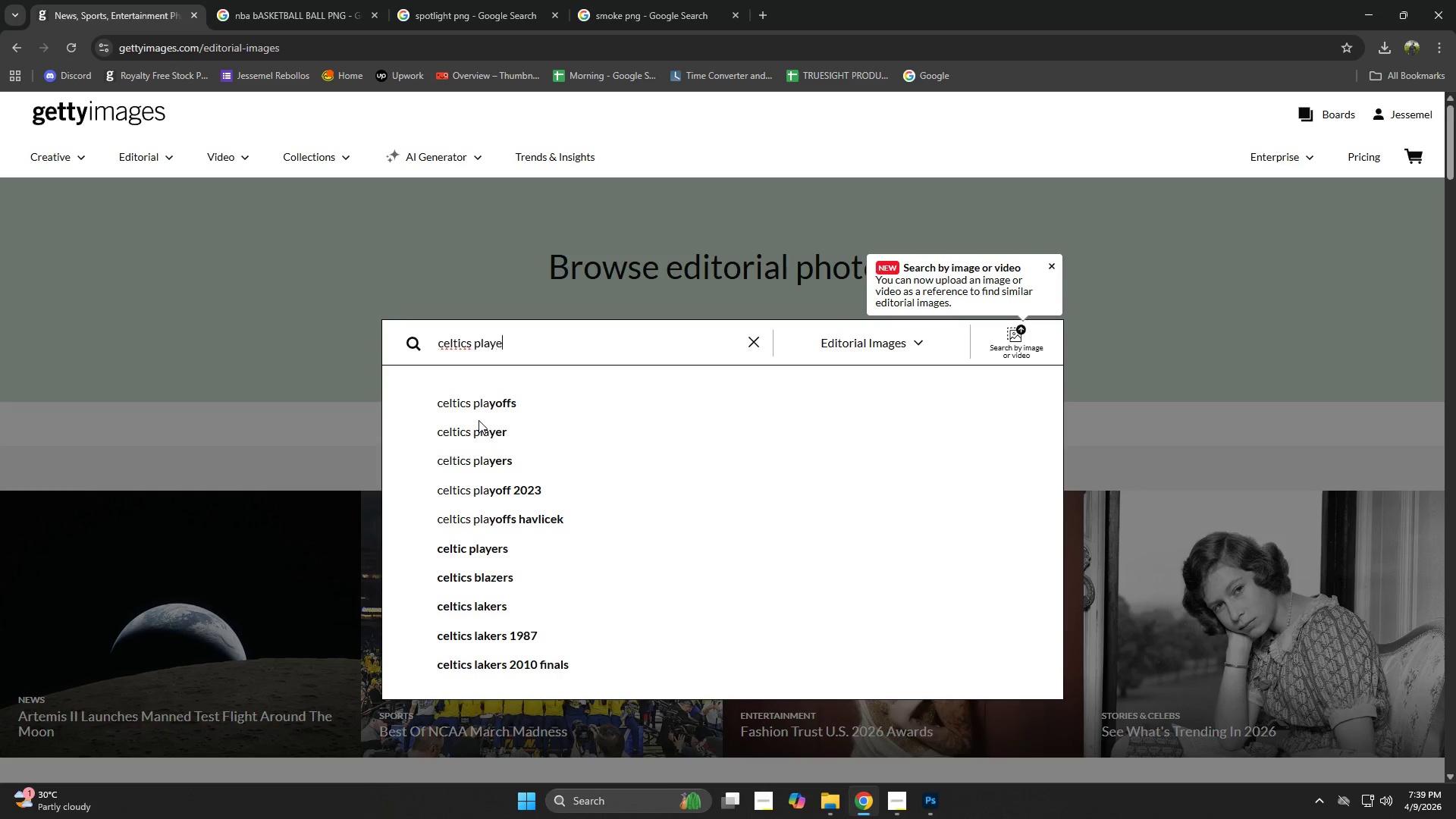 
key(Enter)
 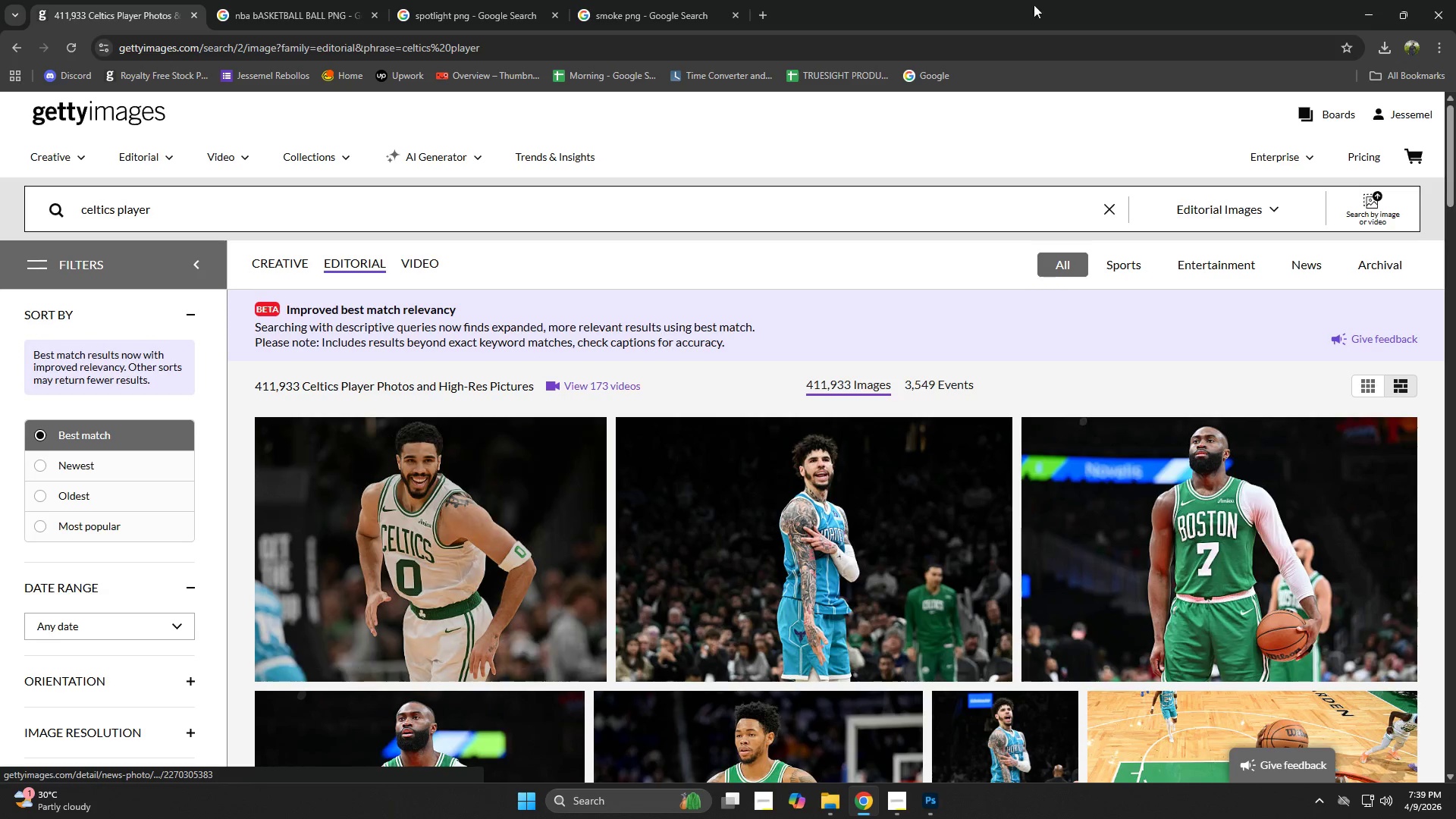 
left_click([757, 14])
 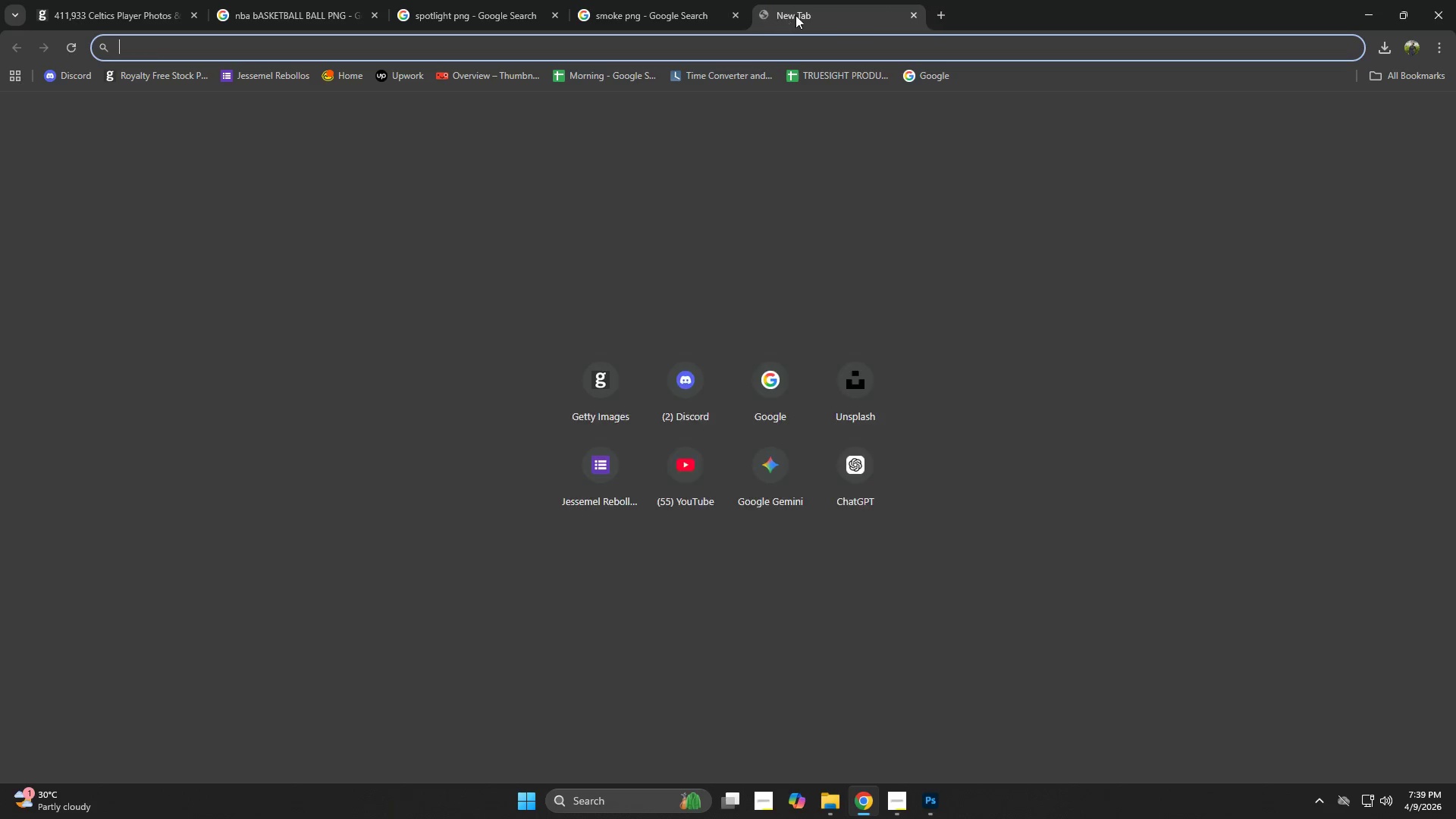 
left_click_drag(start_coordinate=[811, 15], to_coordinate=[287, 0])
 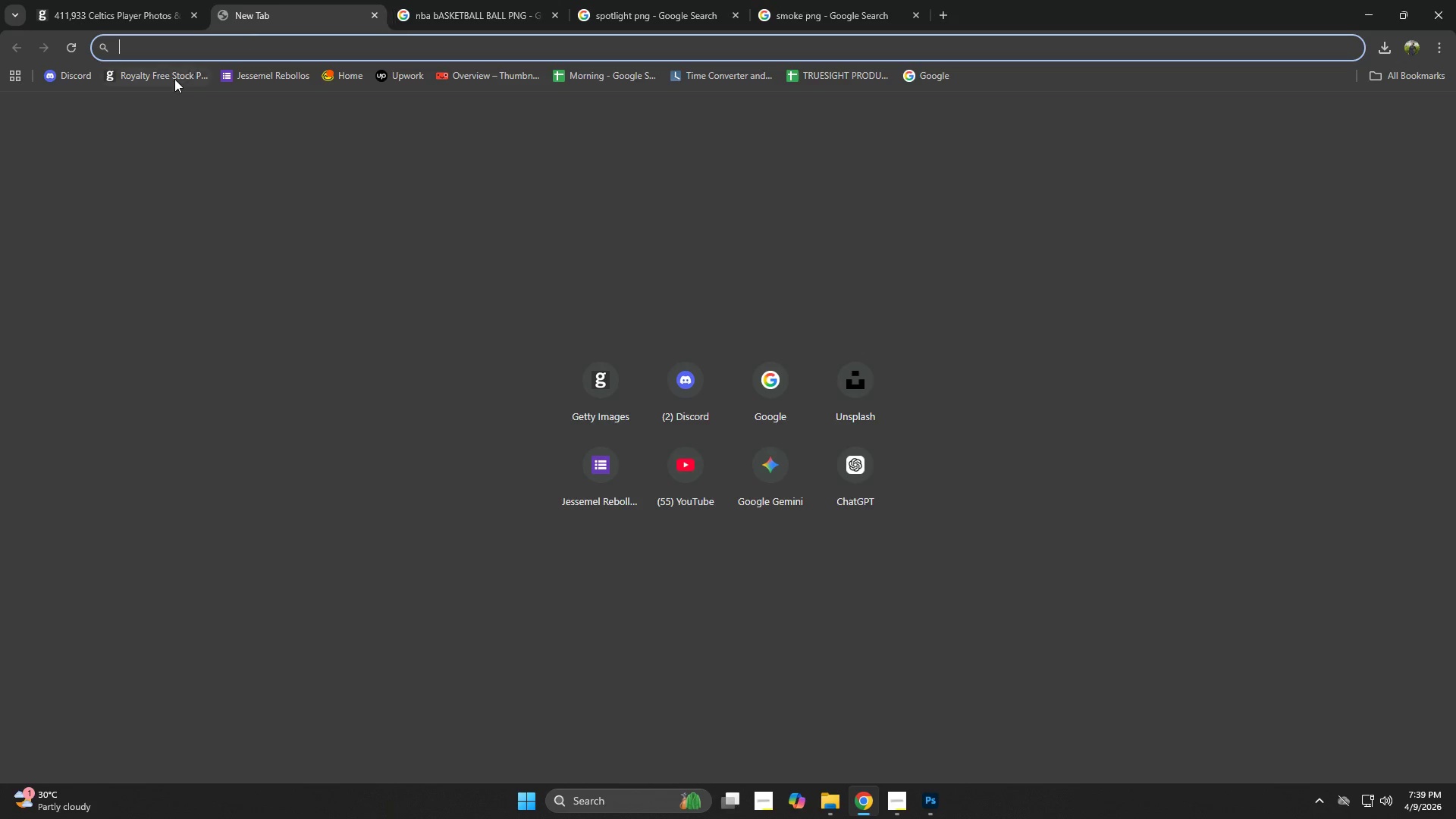 
left_click([174, 79])
 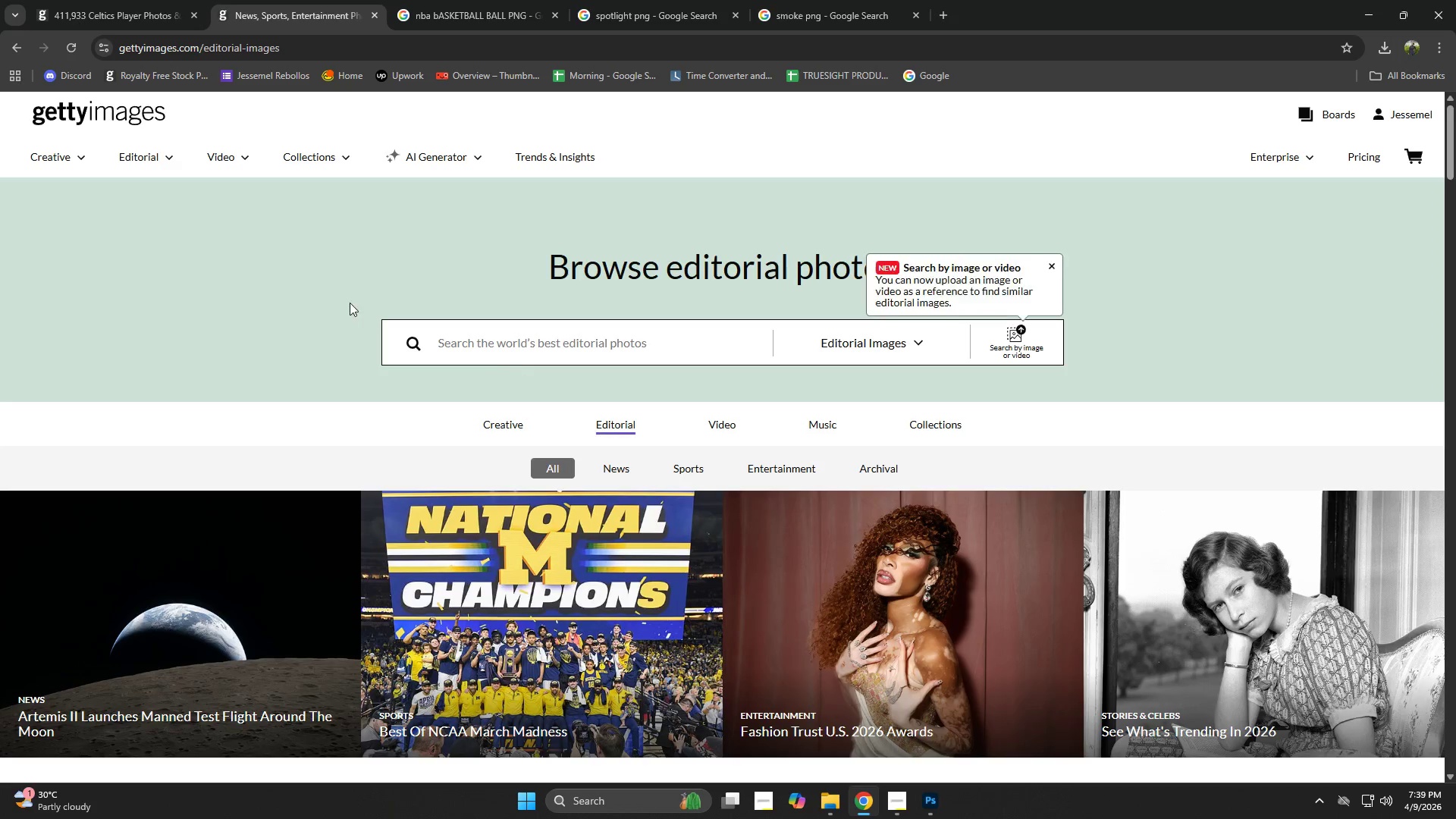 
left_click([533, 352])
 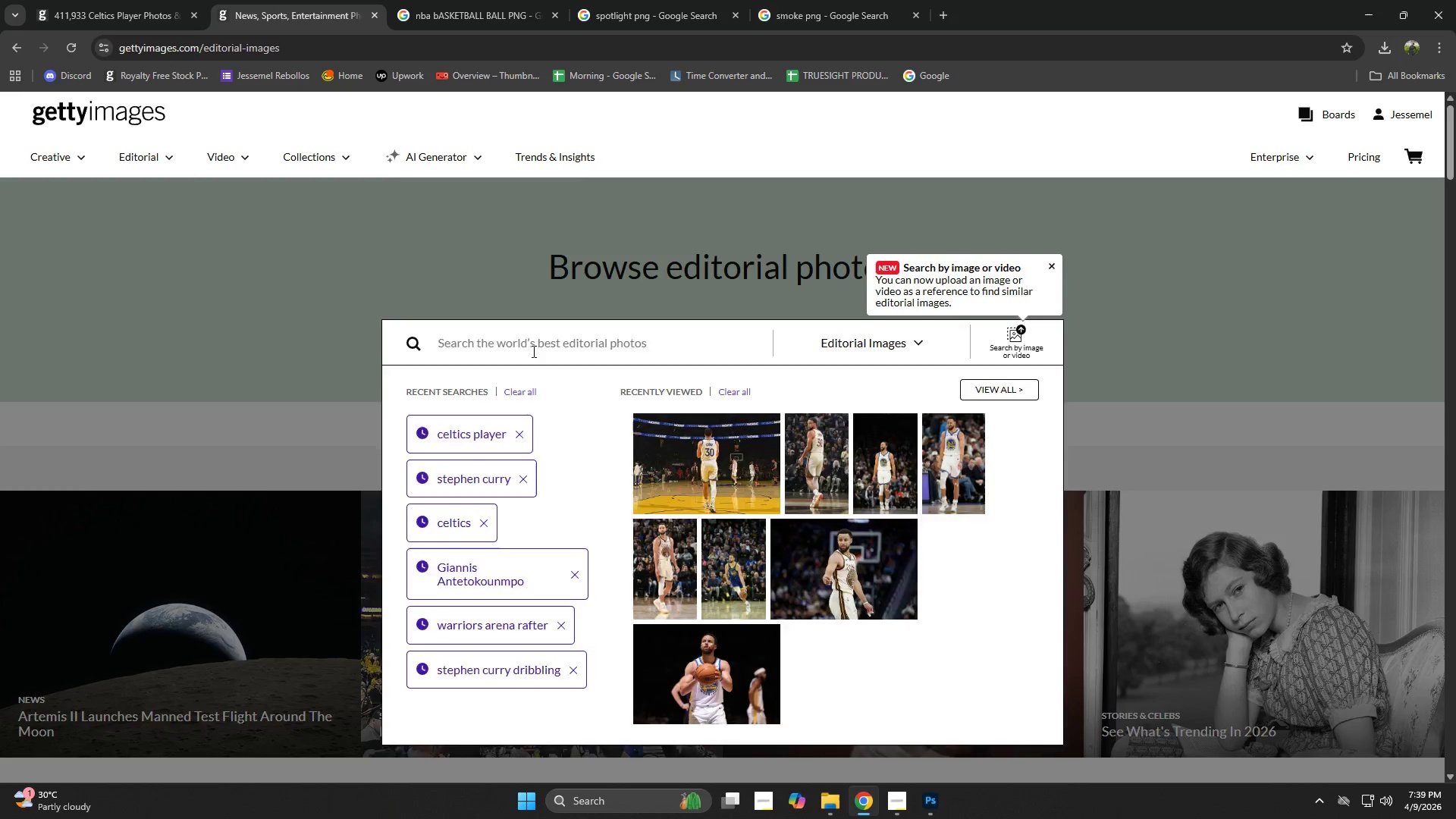 
type(jayson tatum )
key(NumpadEnter)
 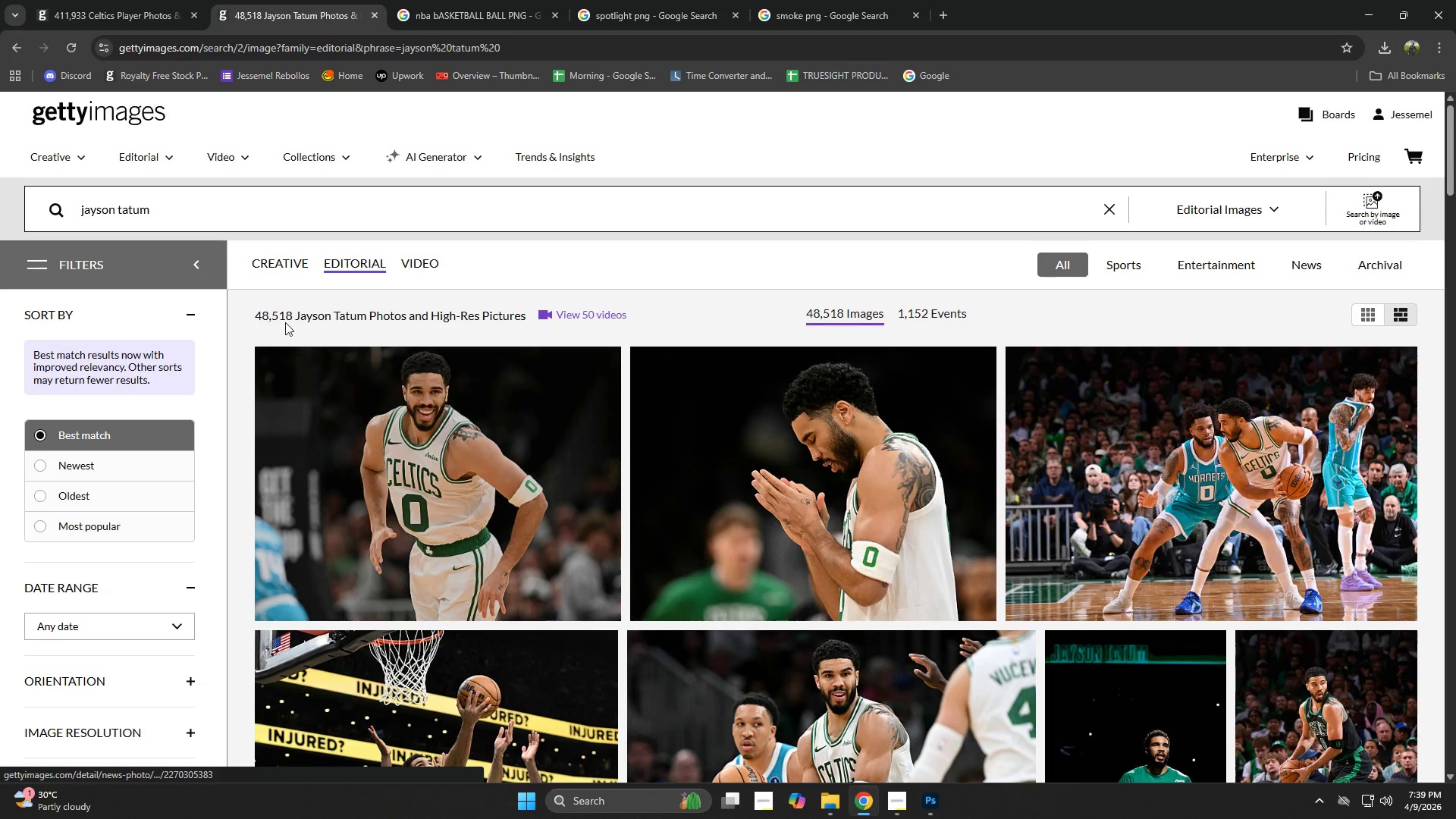 
left_click([230, 211])
 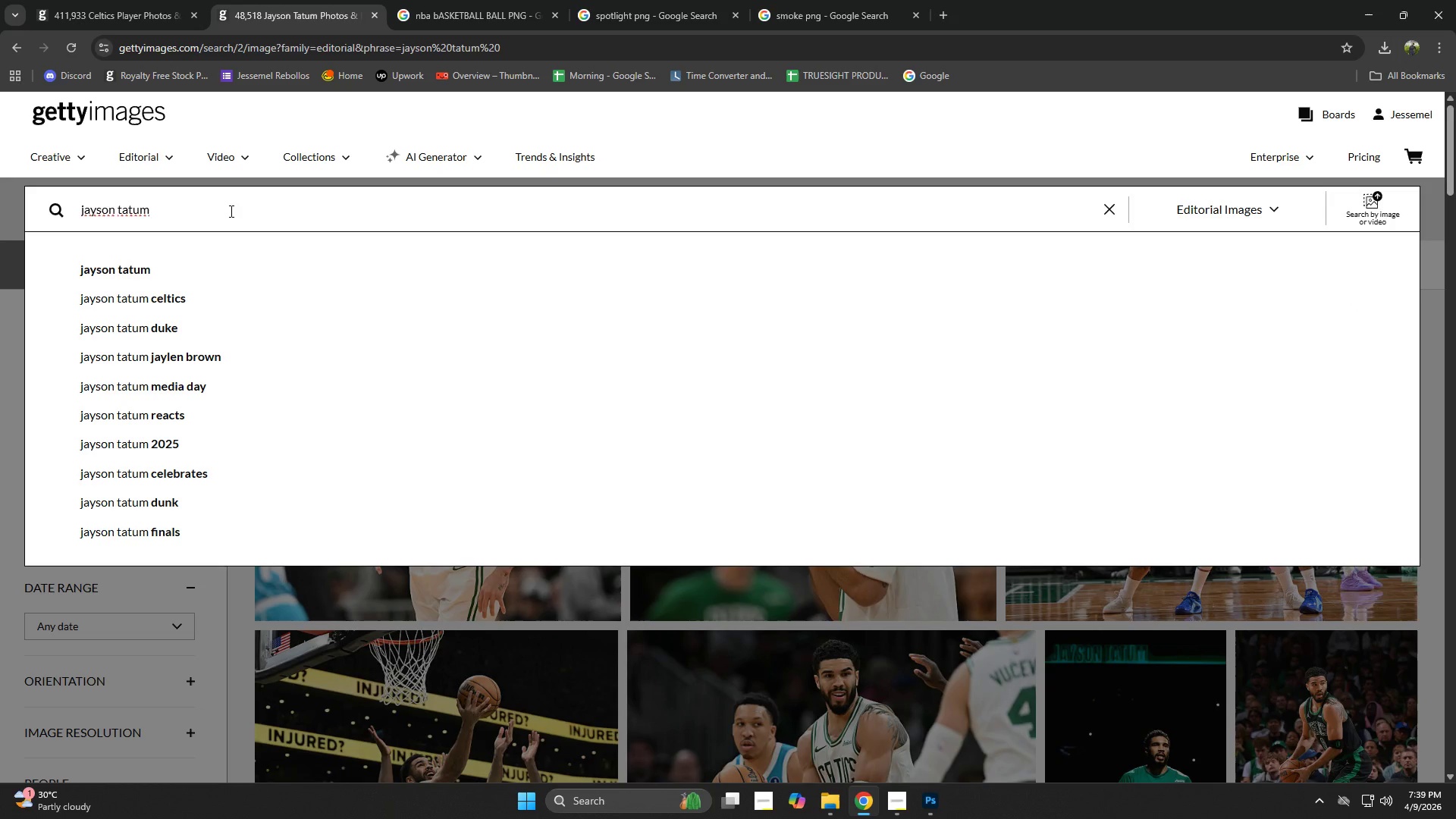 
type(cel)
 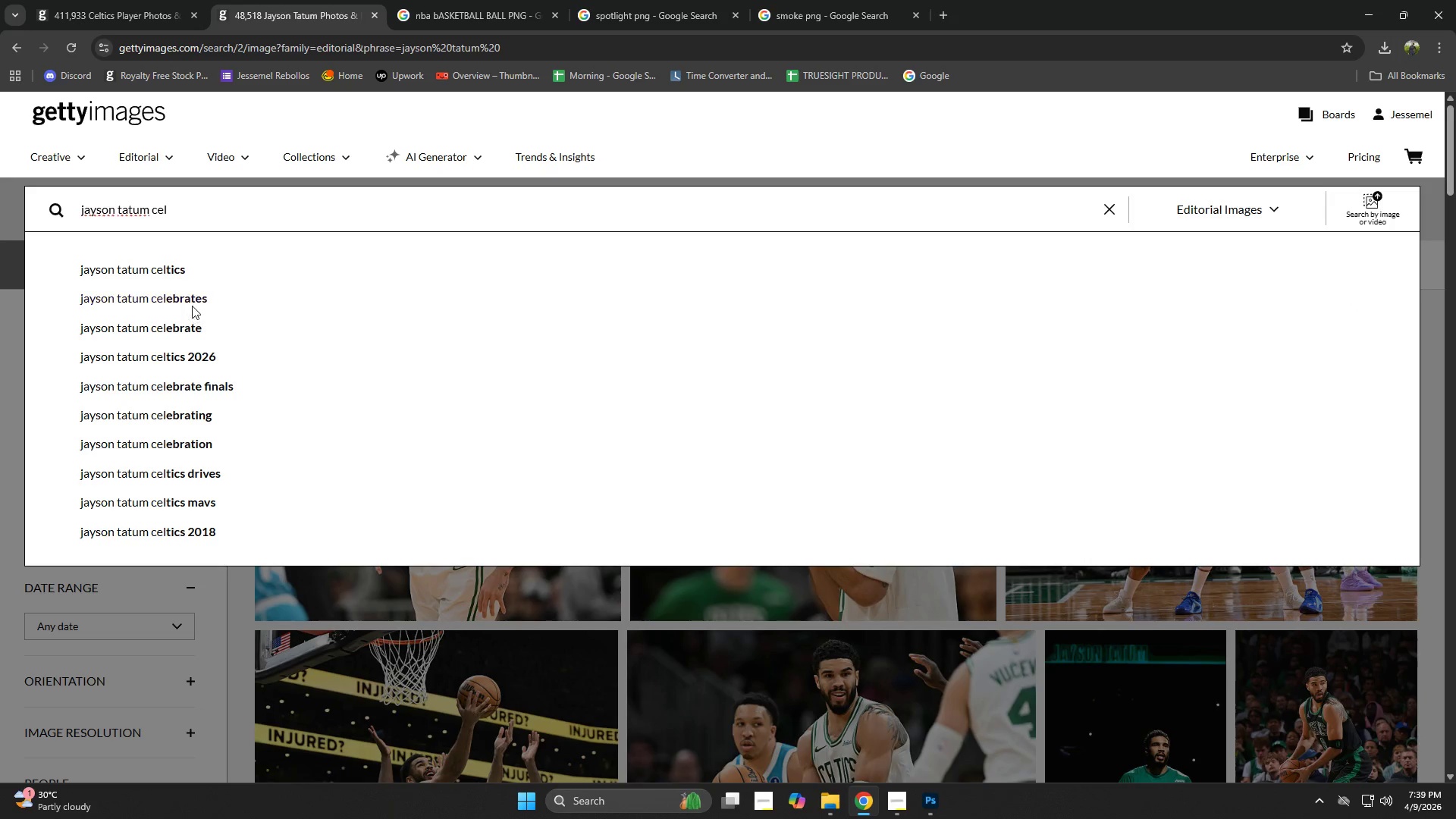 
left_click([190, 303])
 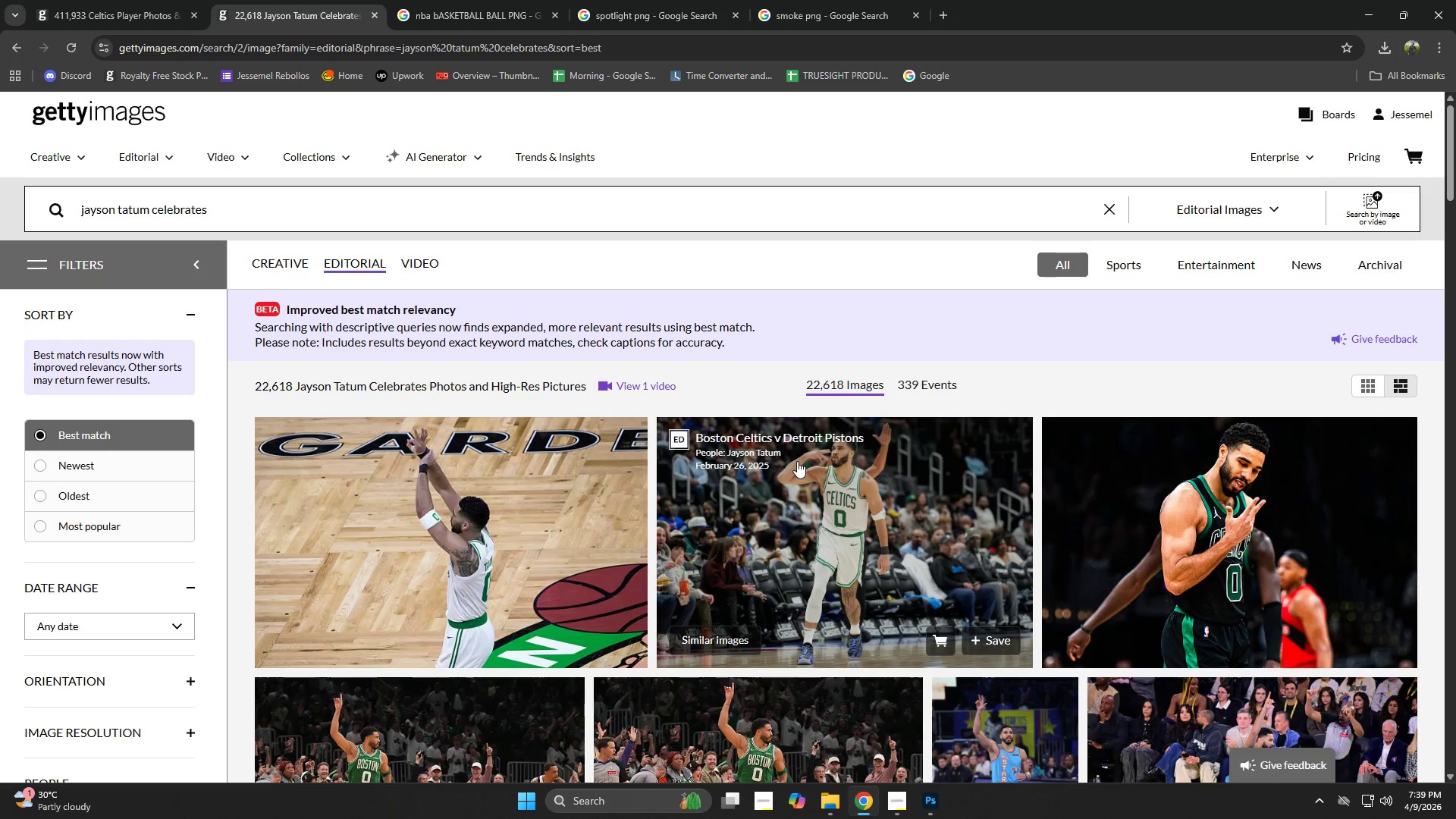 
scroll: coordinate [679, 492], scroll_direction: down, amount: 3.0
 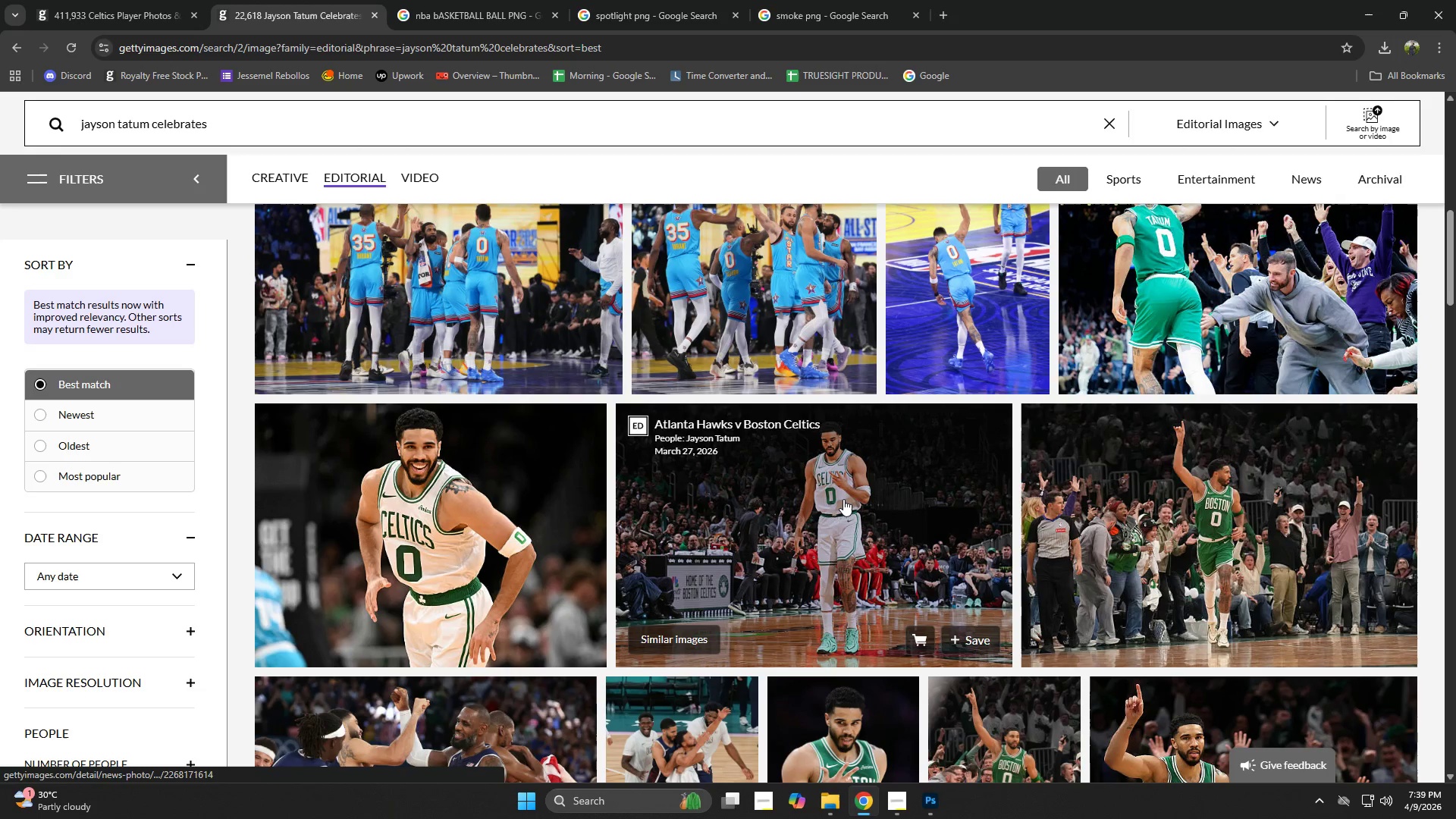 
left_click([843, 499])
 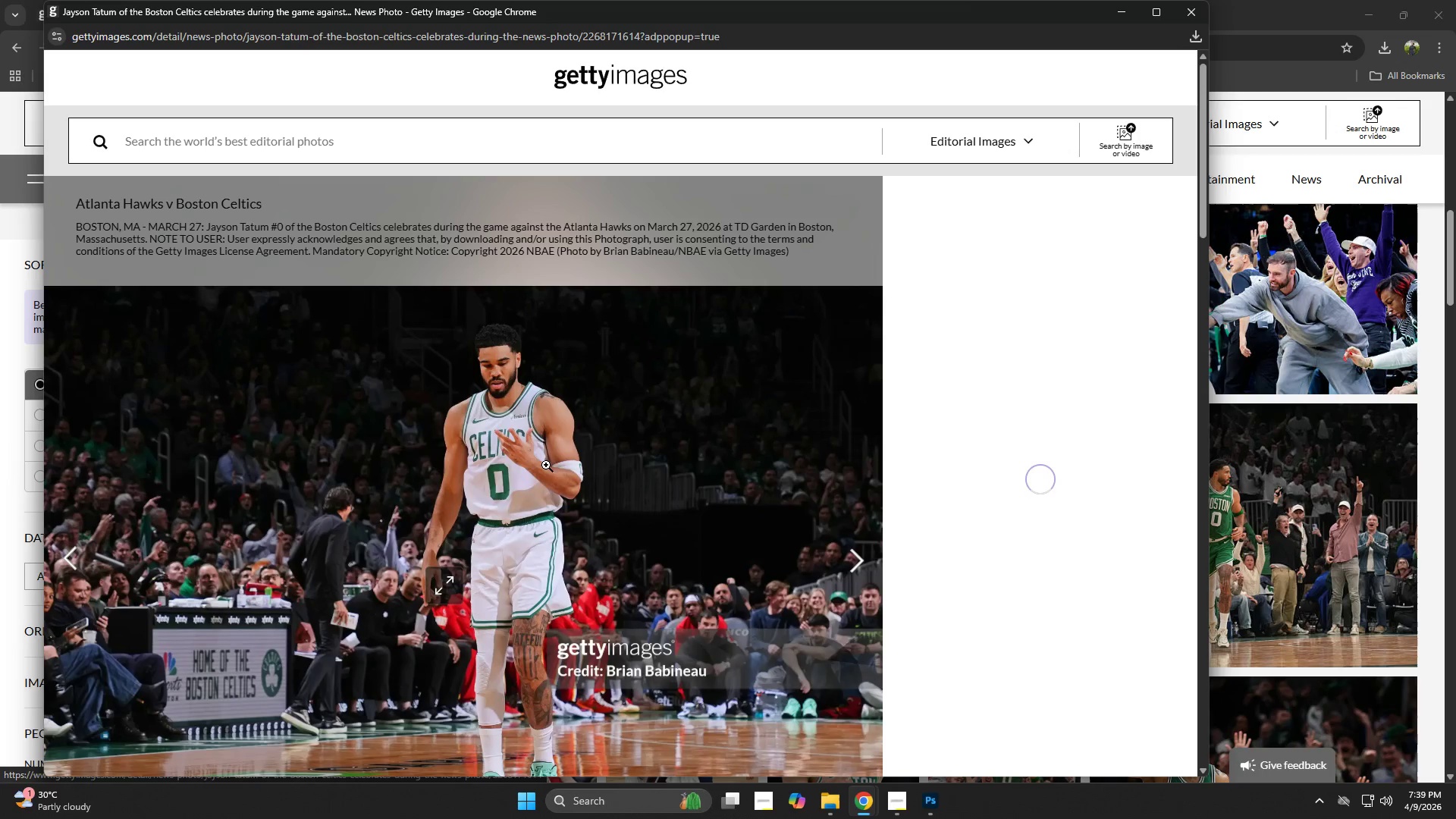 
hold_key(key=ControlLeft, duration=0.33)
 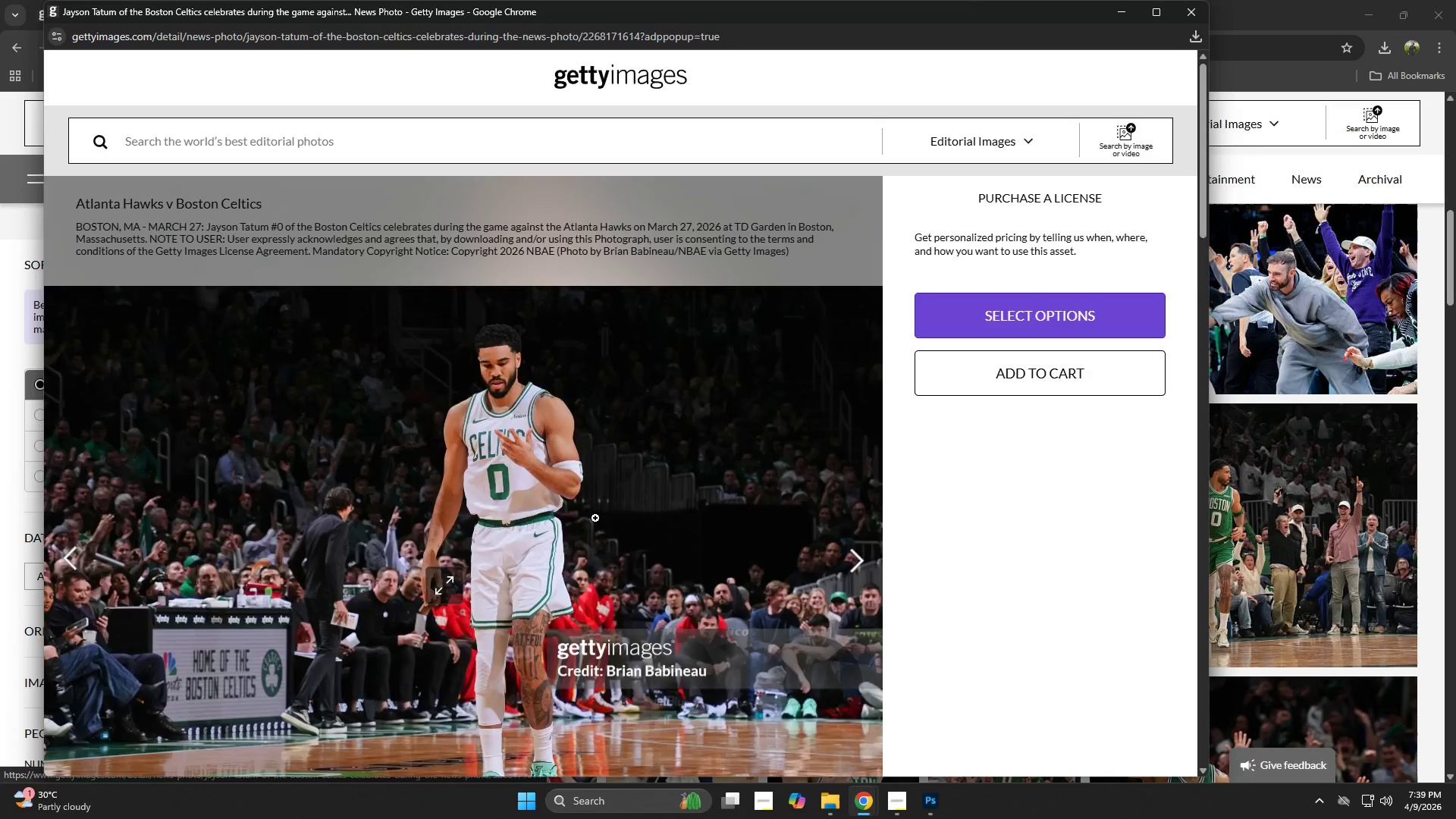 
left_click([595, 518])
 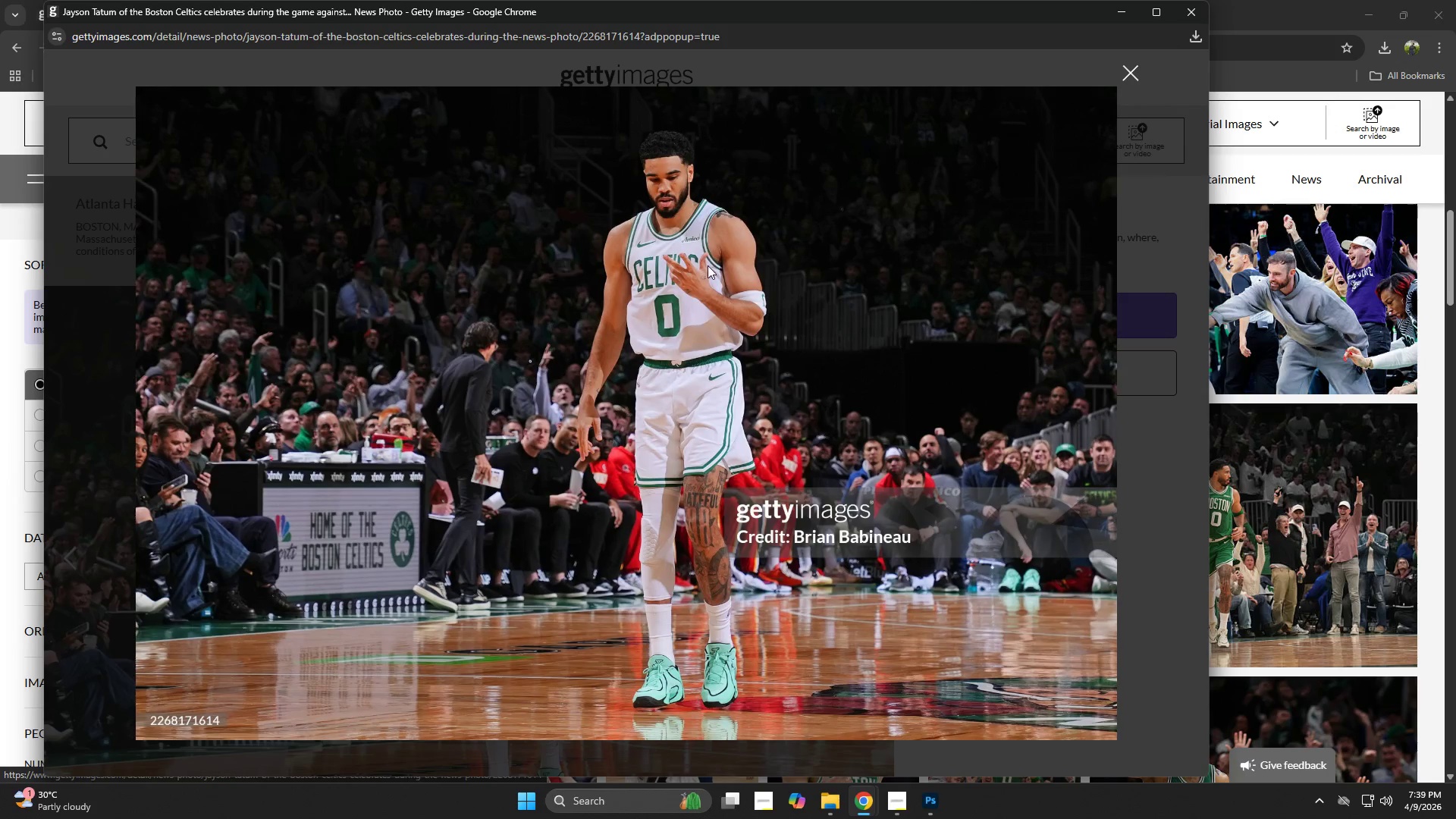 
key(Control+ControlLeft)
 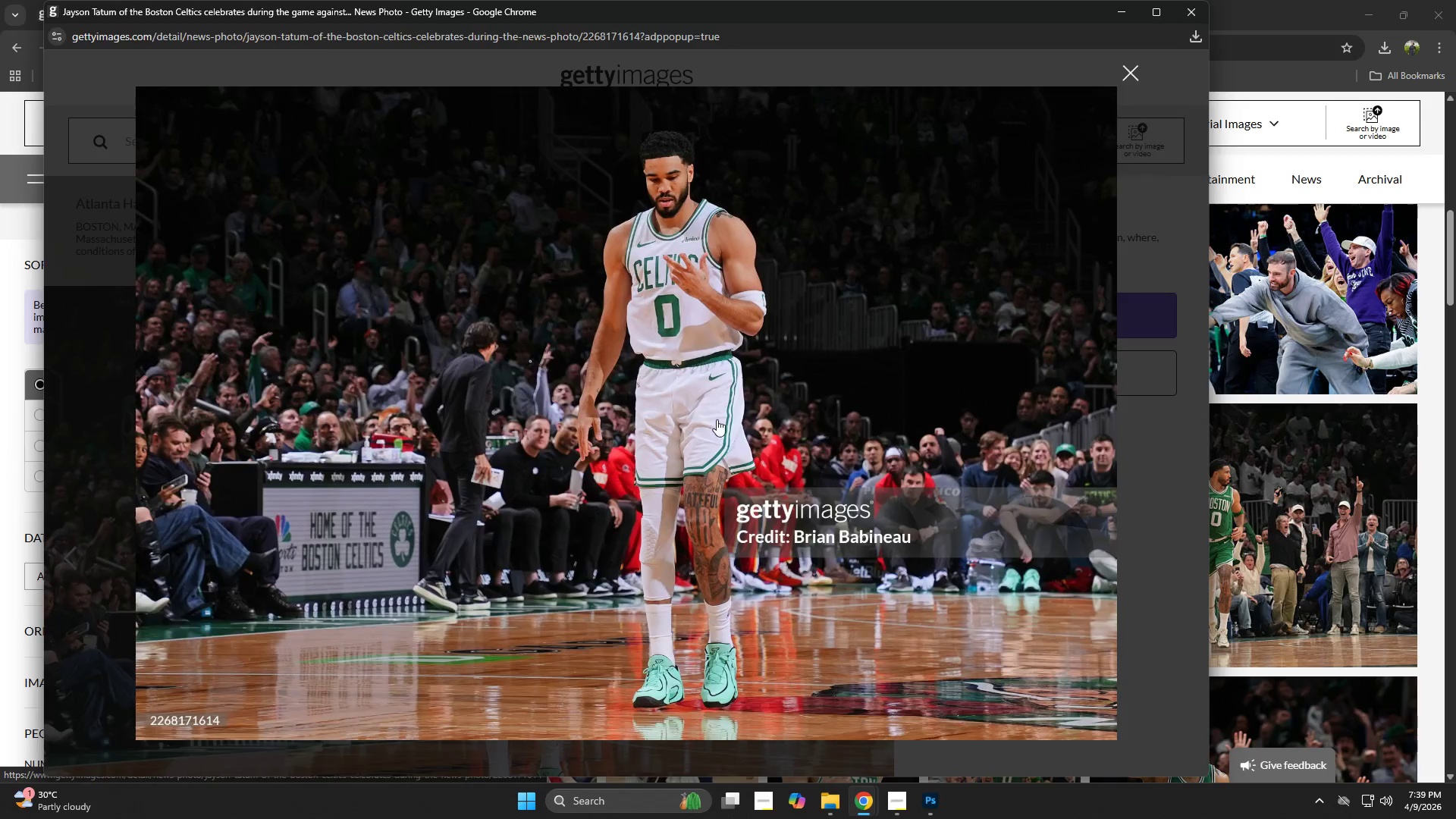 
key(Control+W)
 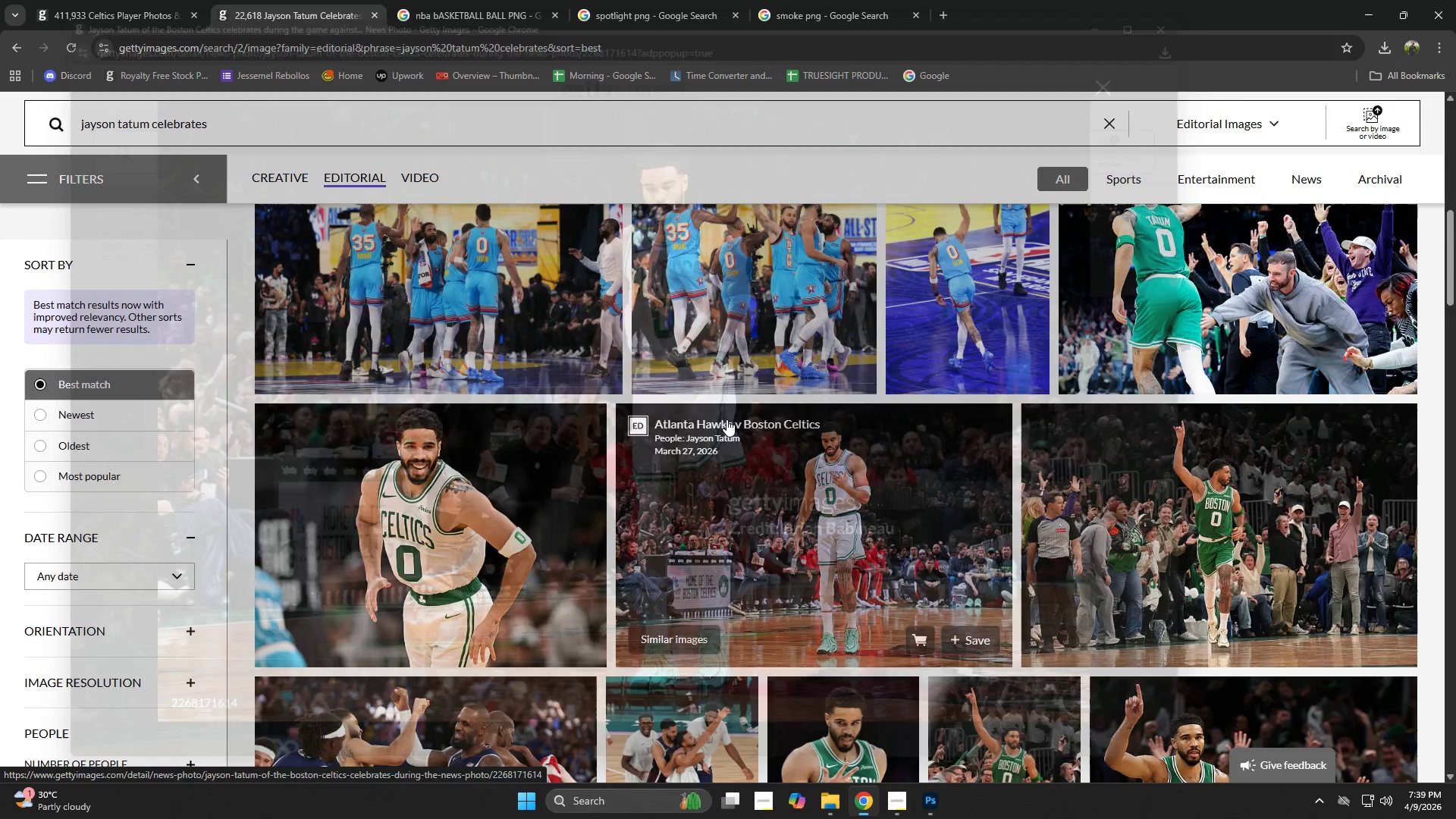 
scroll: coordinate [799, 469], scroll_direction: down, amount: 8.0
 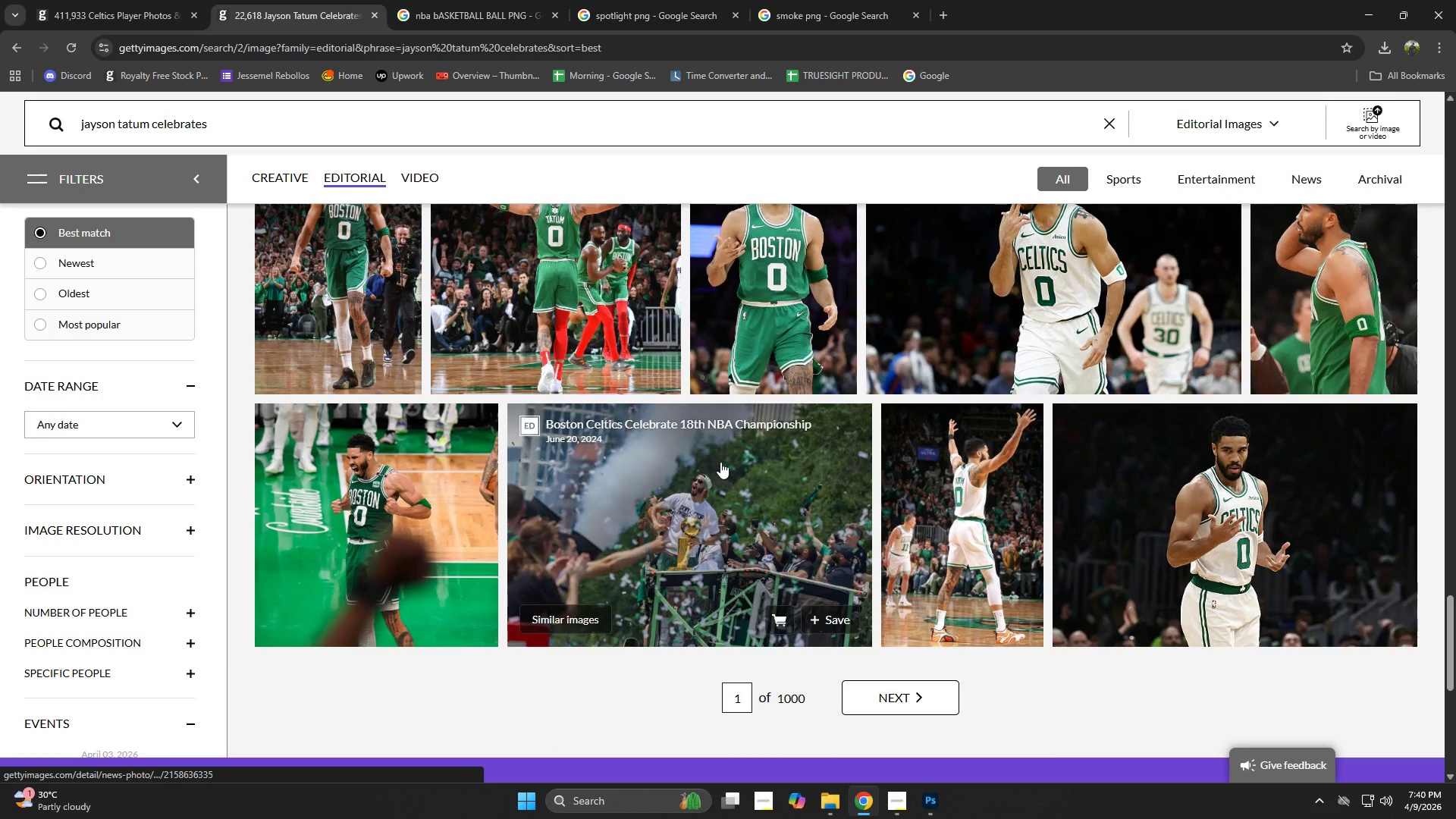 
scroll: coordinate [608, 456], scroll_direction: up, amount: 1.0
 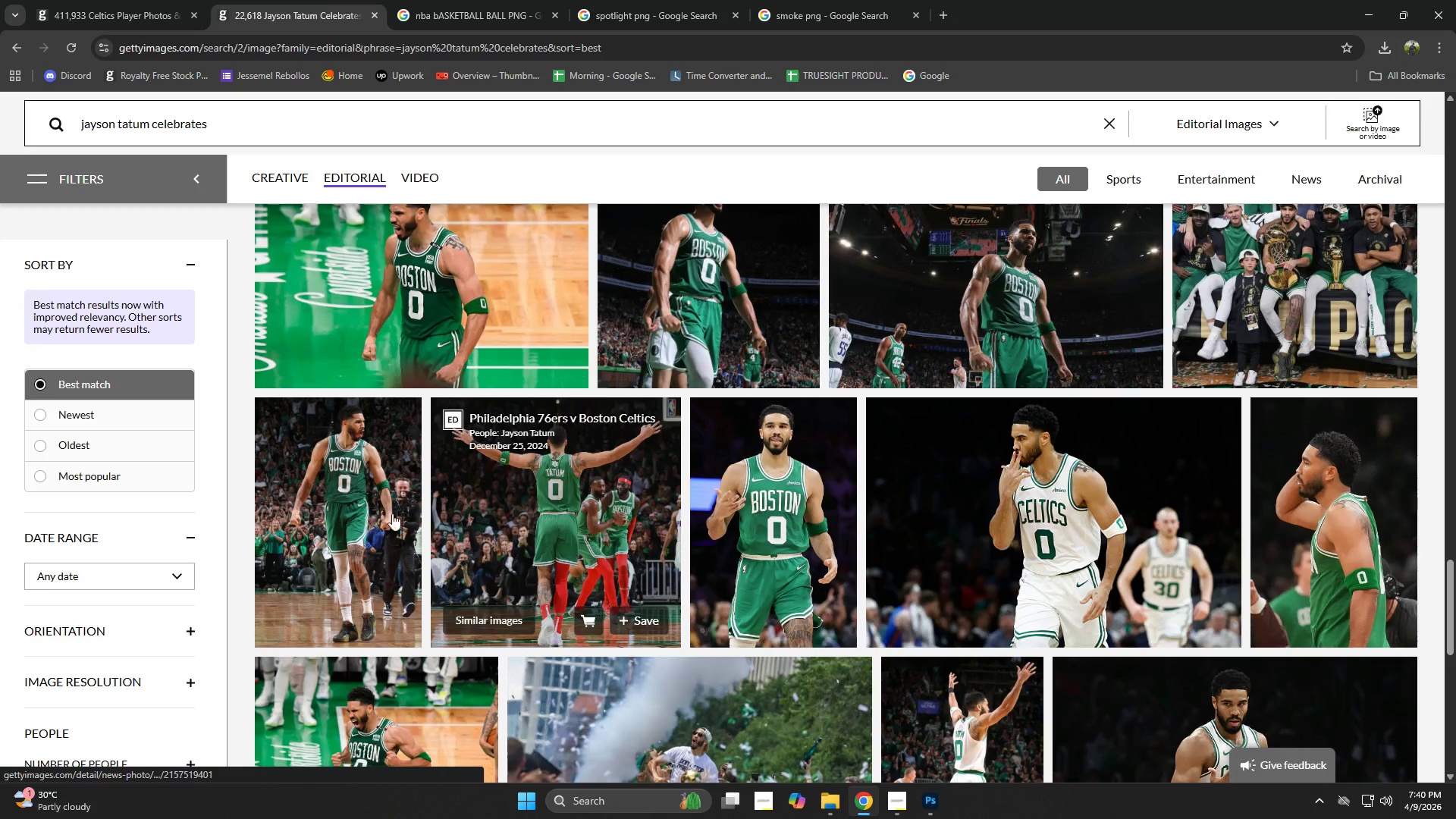 
left_click([387, 510])
 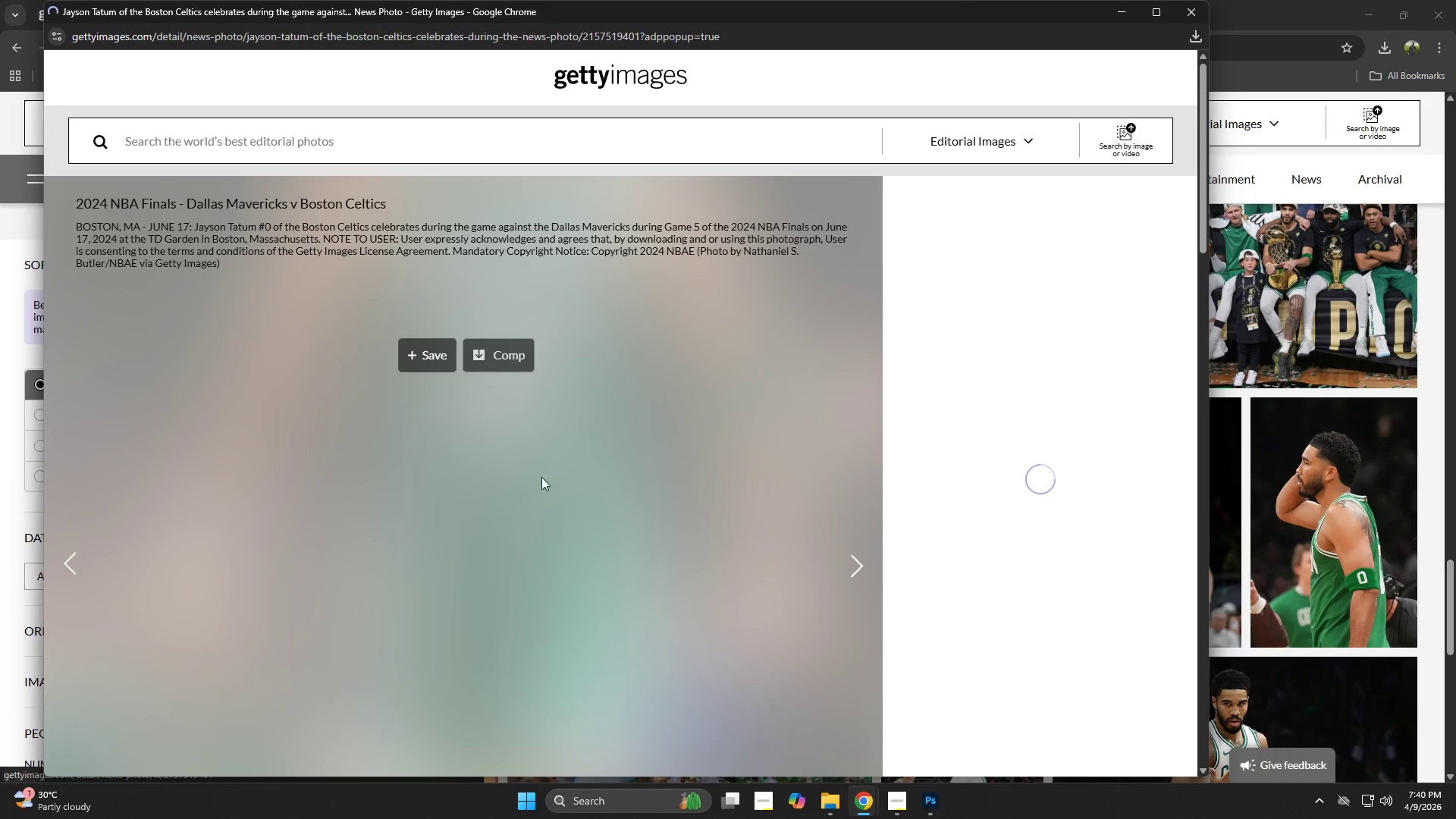 
left_click([493, 479])
 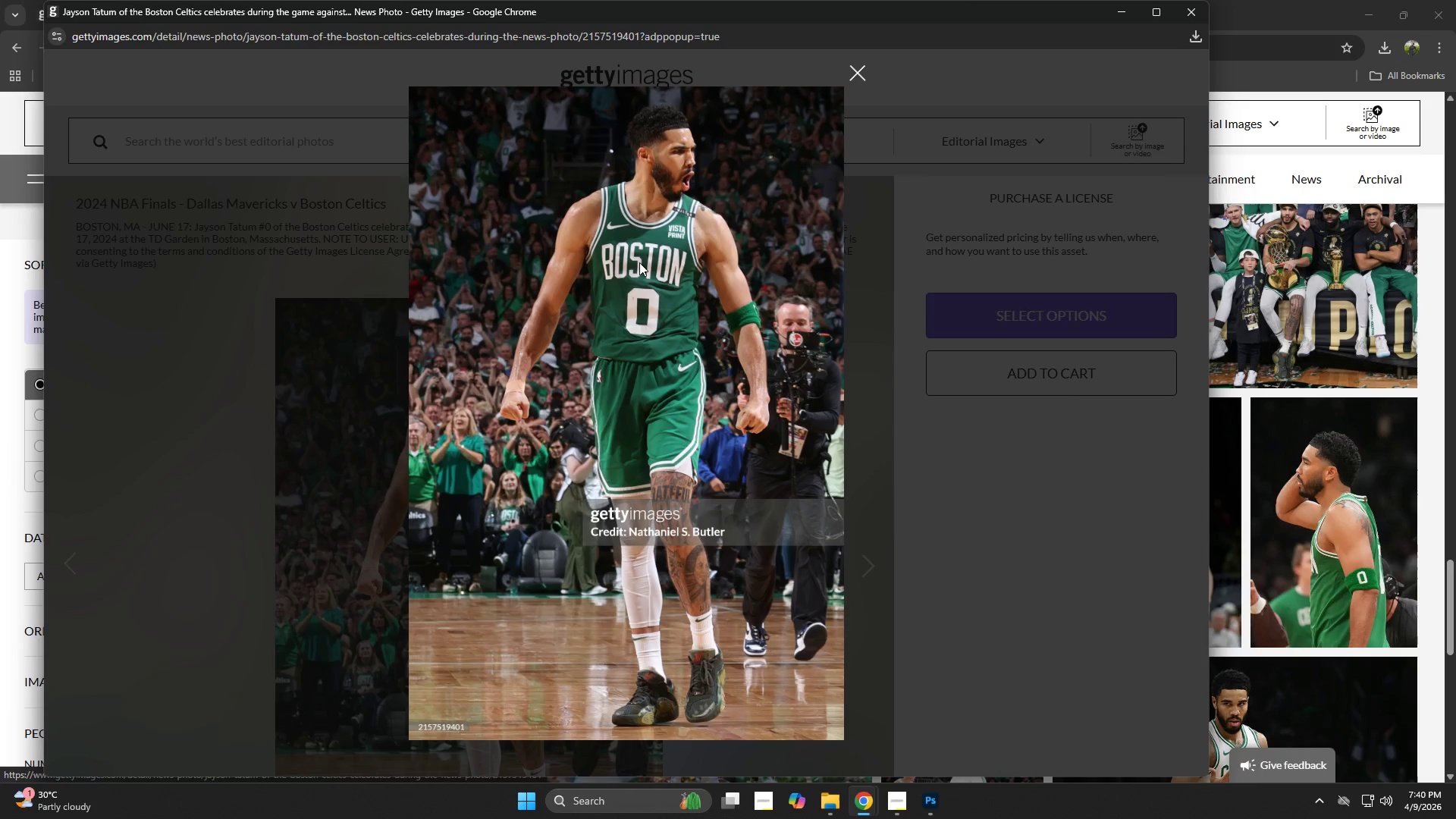 
right_click([659, 244])
 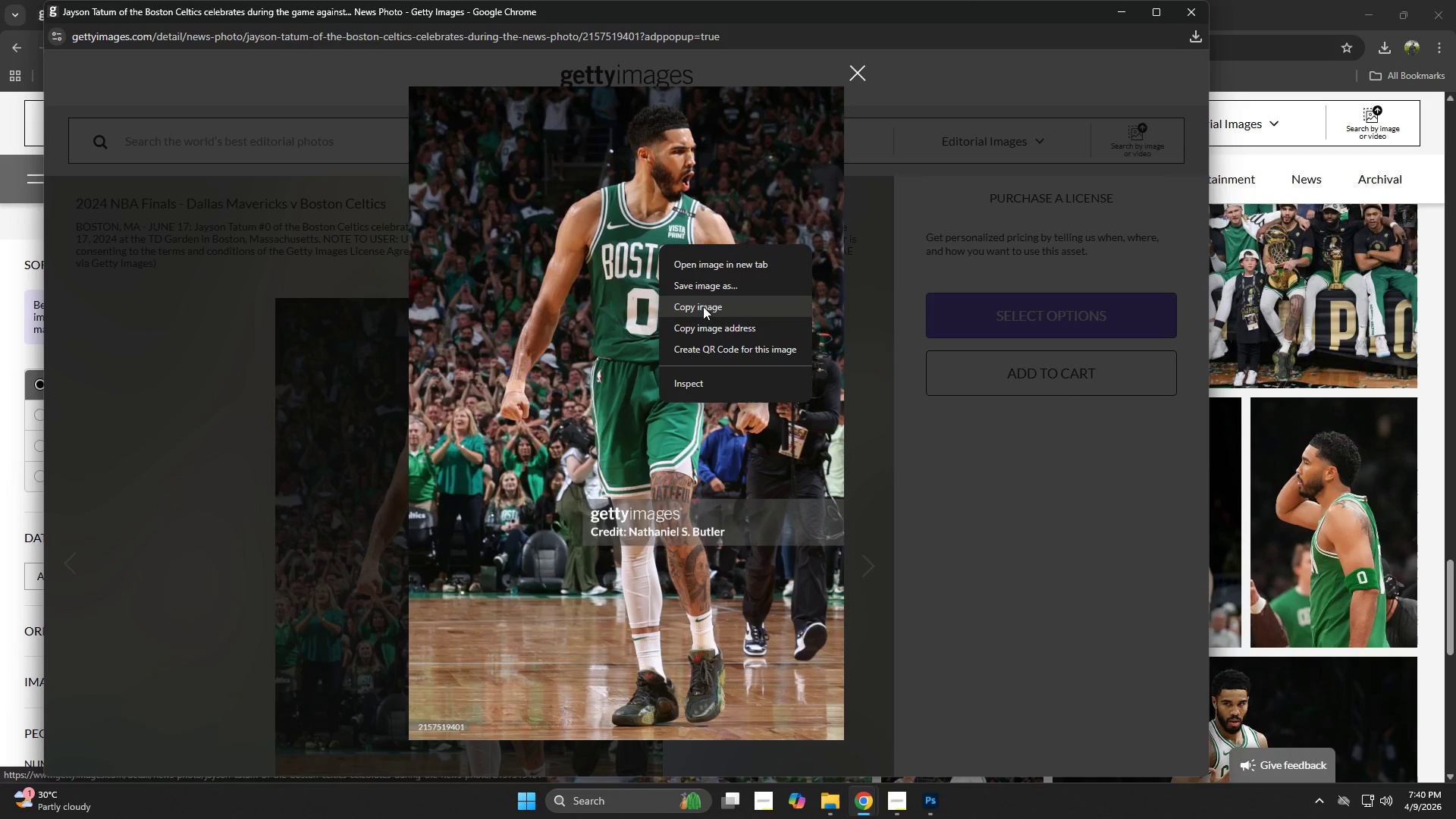 
left_click([703, 306])
 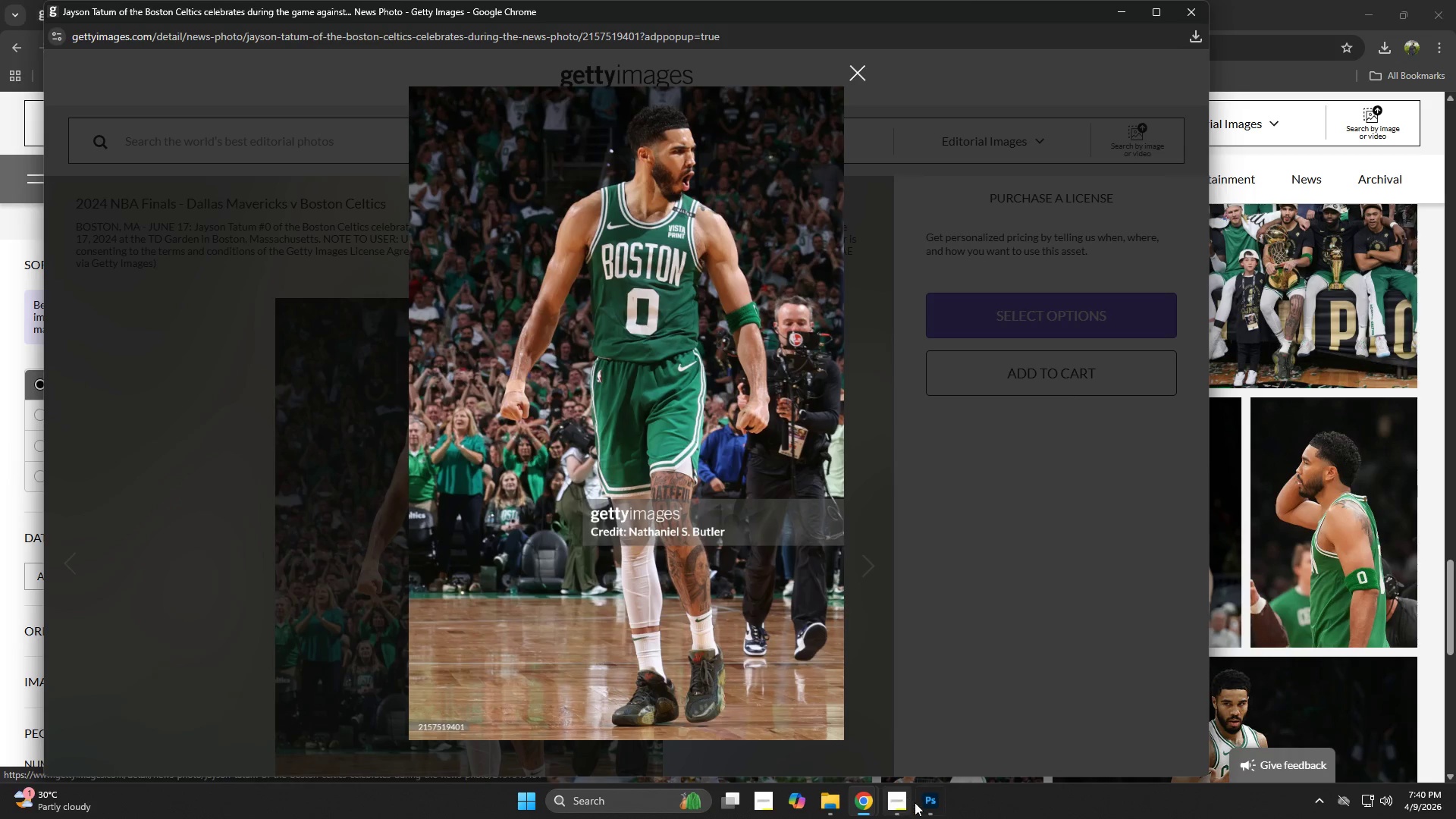 
left_click([924, 802])
 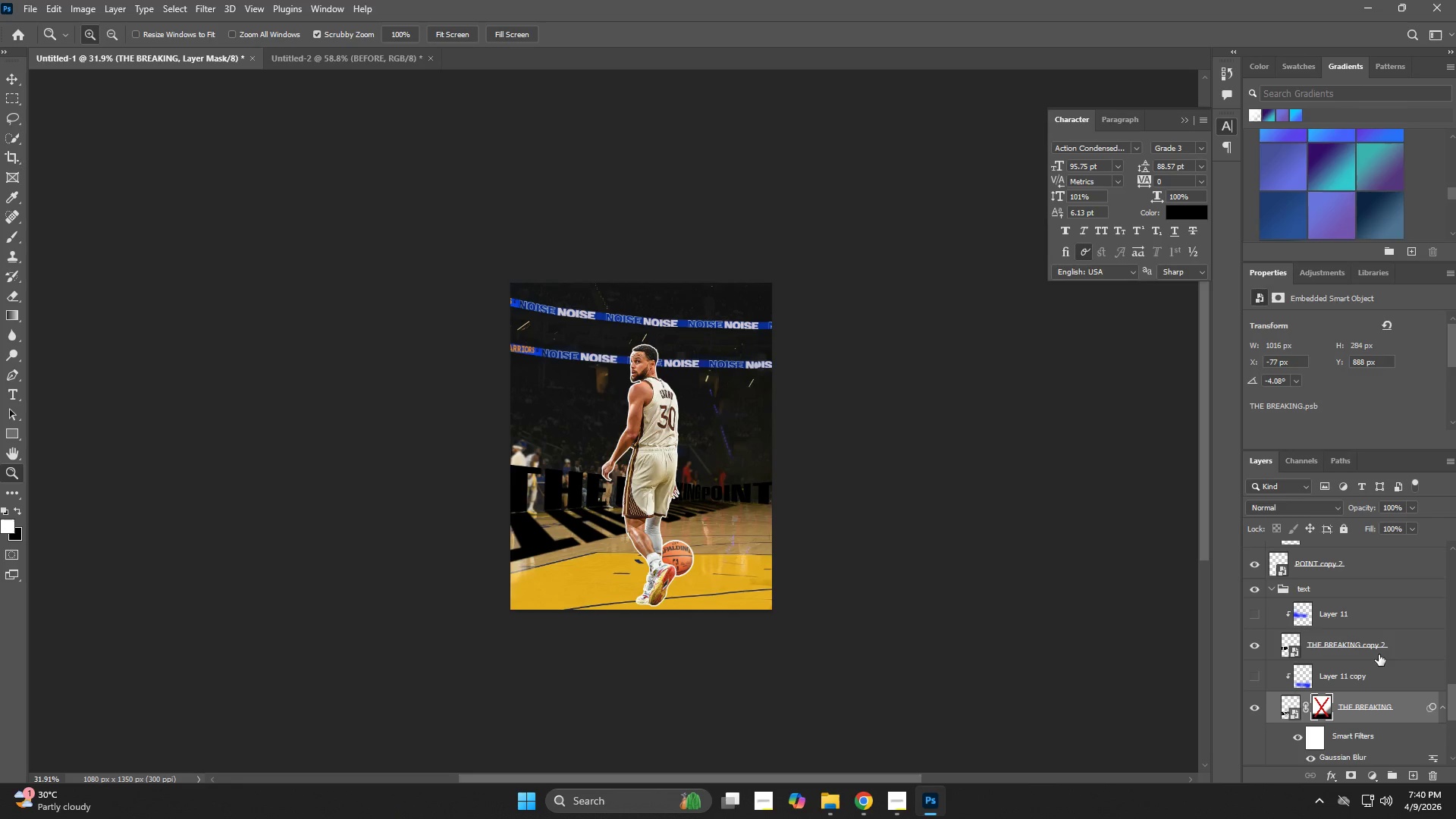 
scroll: coordinate [1335, 573], scroll_direction: up, amount: 35.0
 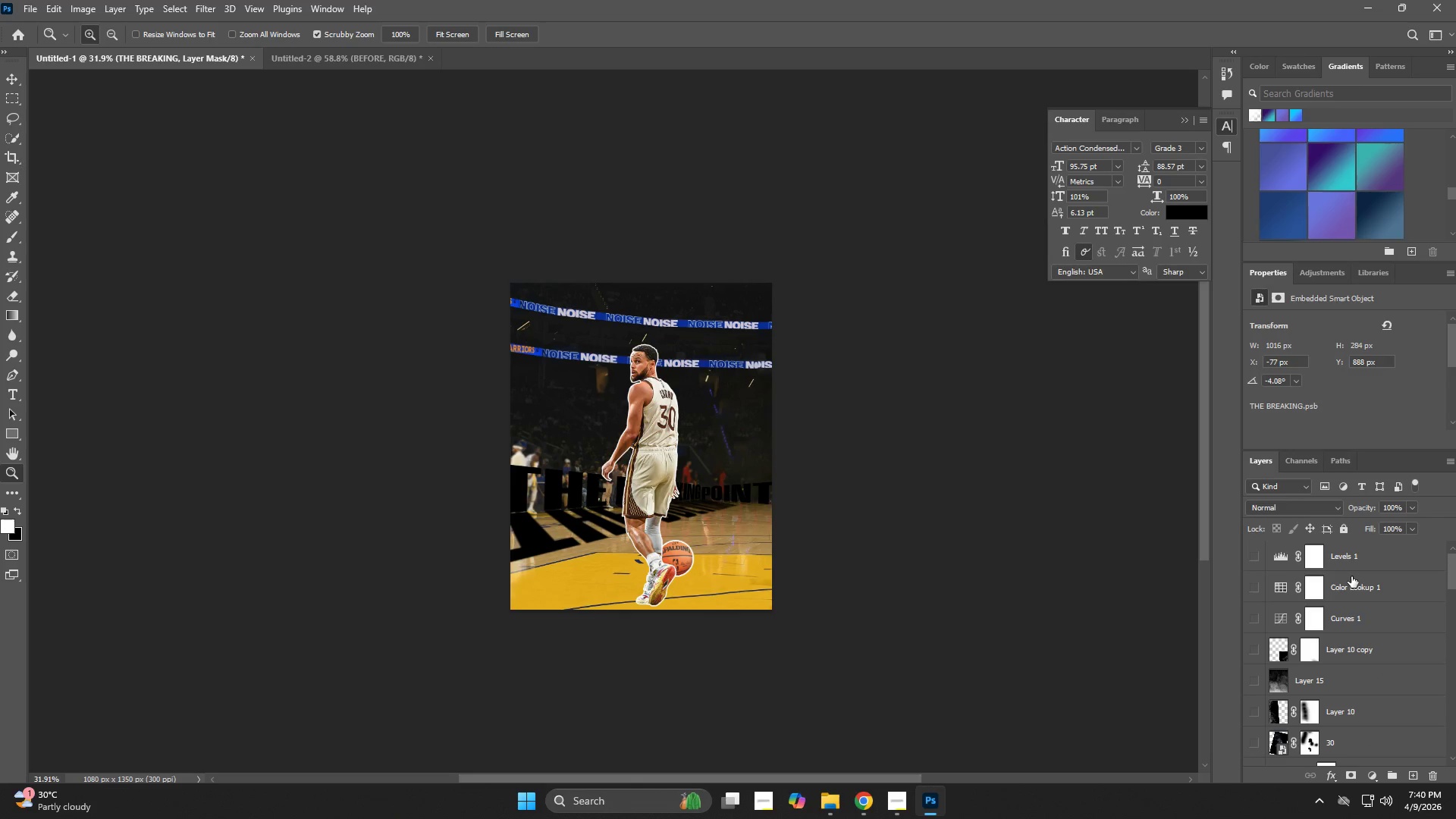 
left_click([1351, 555])
 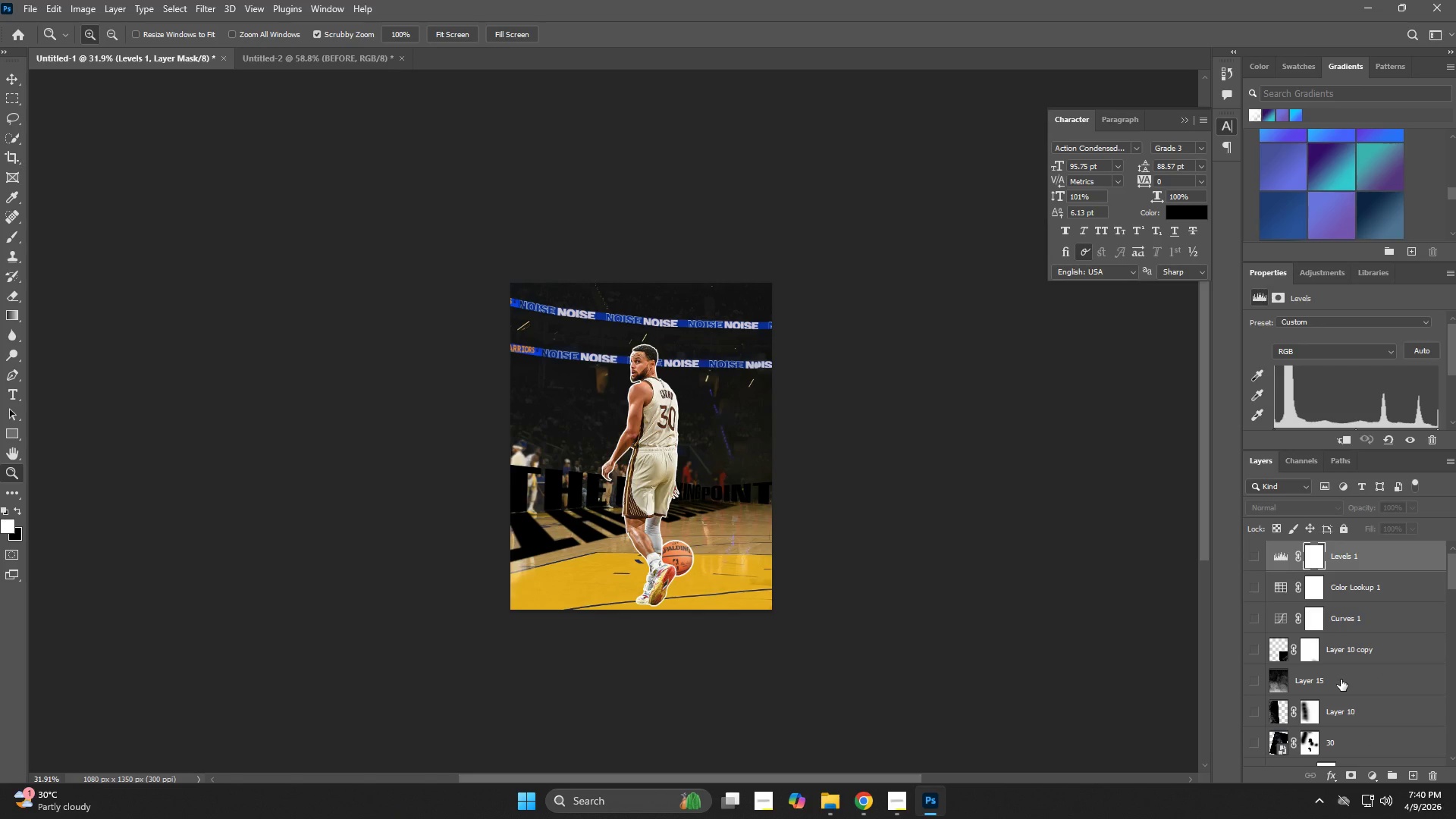 
double_click([1341, 655])
 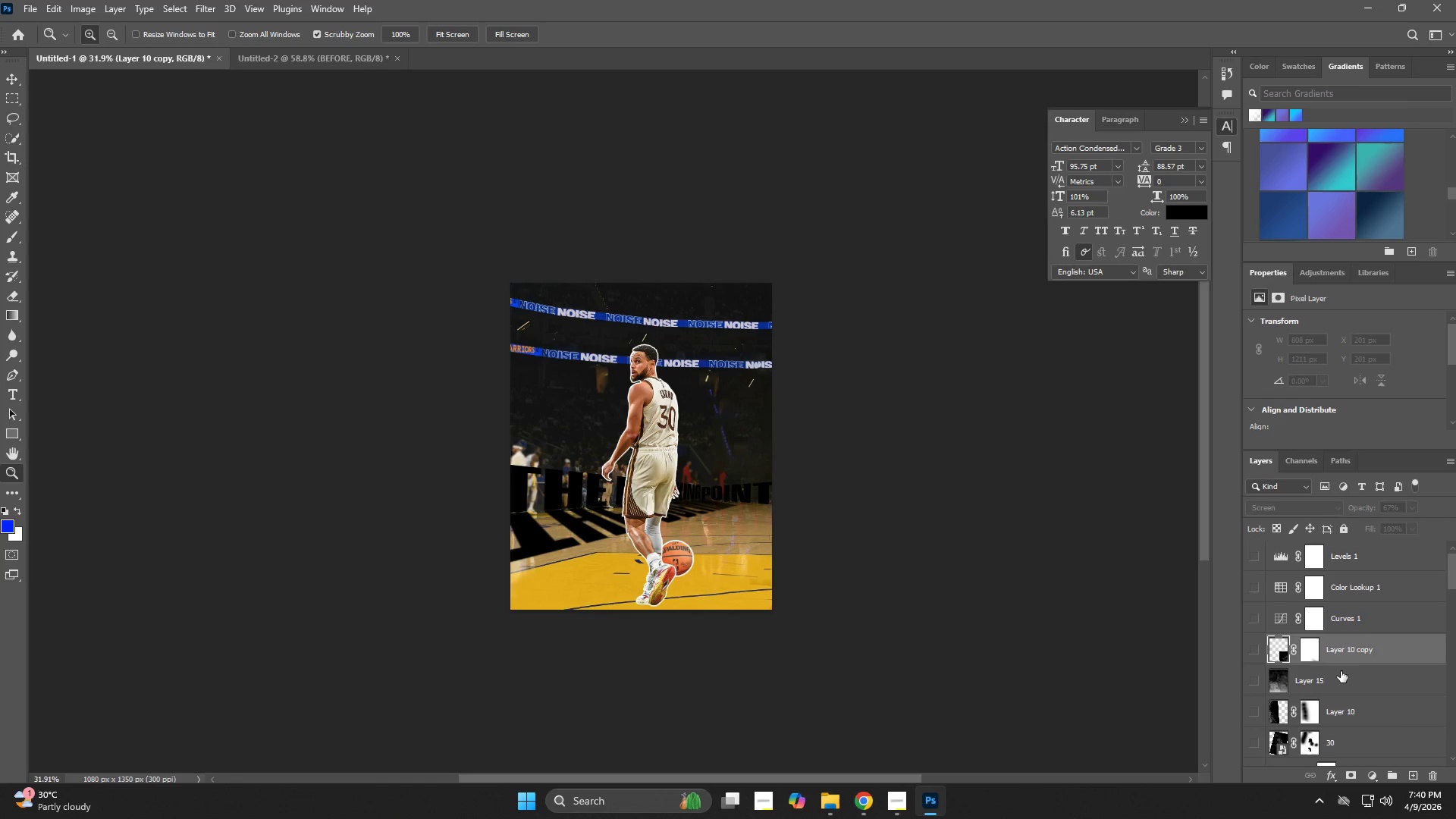 
hold_key(key=ShiftLeft, duration=0.58)
 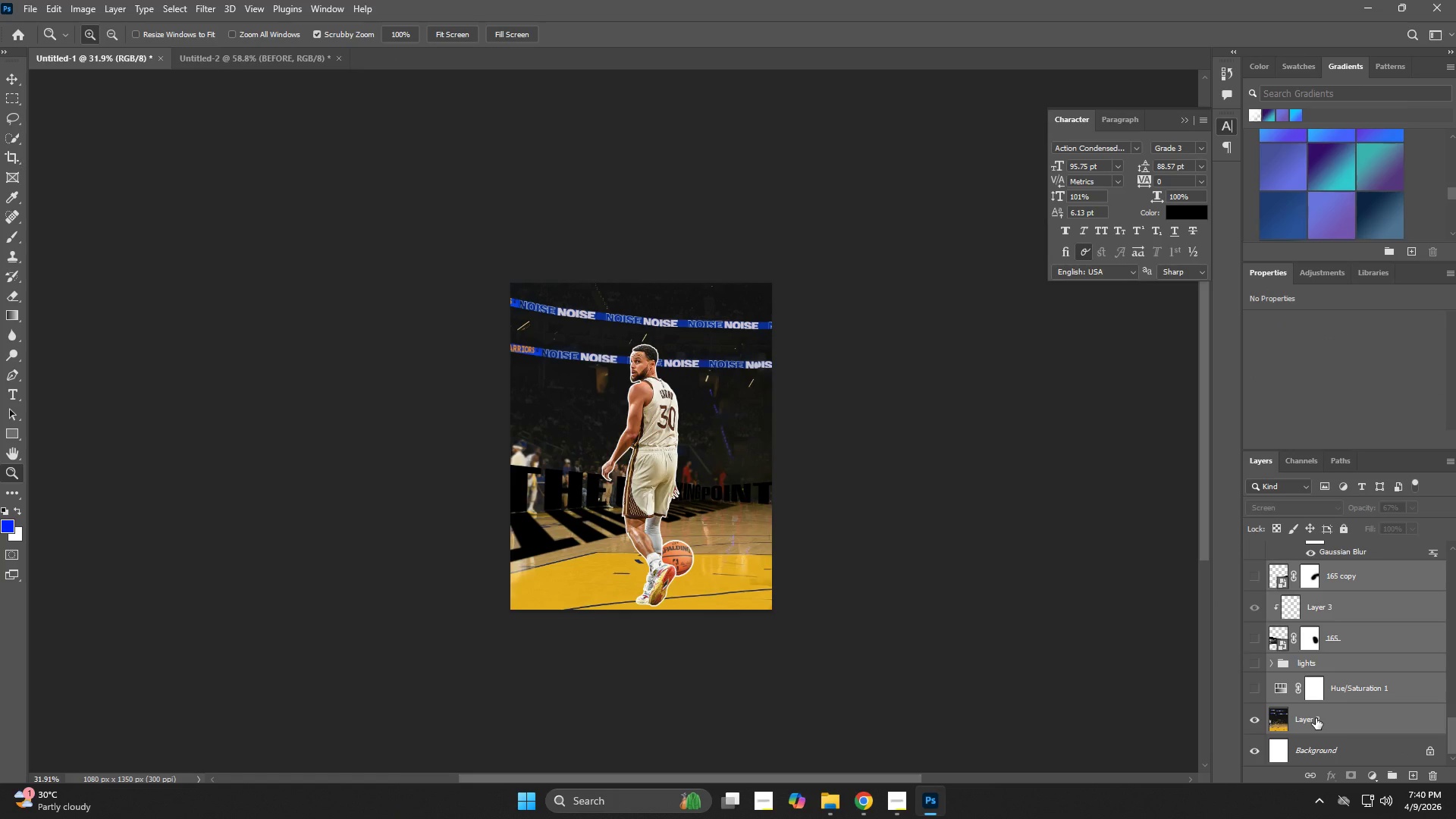 
scroll: coordinate [1332, 698], scroll_direction: down, amount: 40.0
 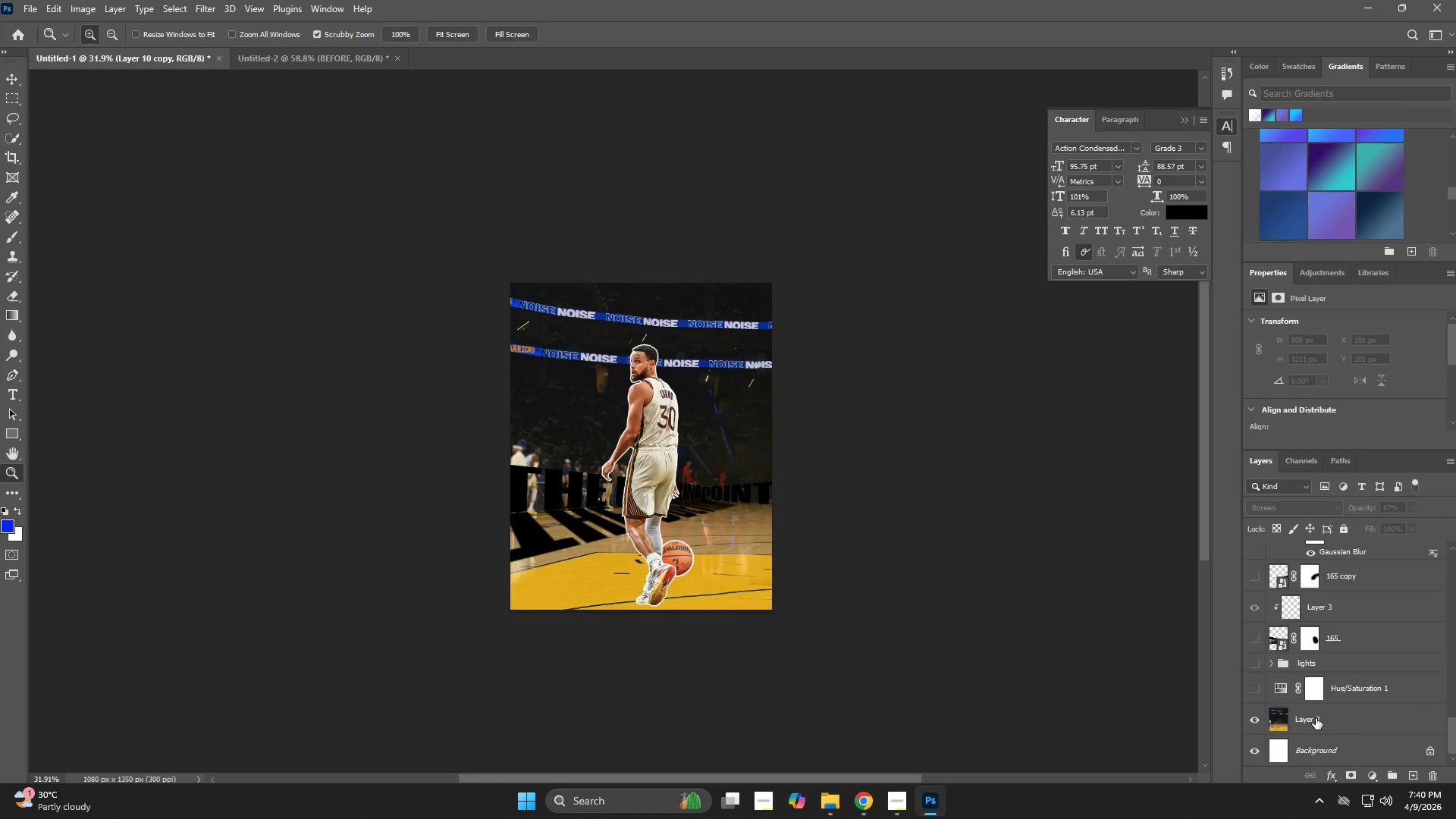 
left_click([1316, 718])
 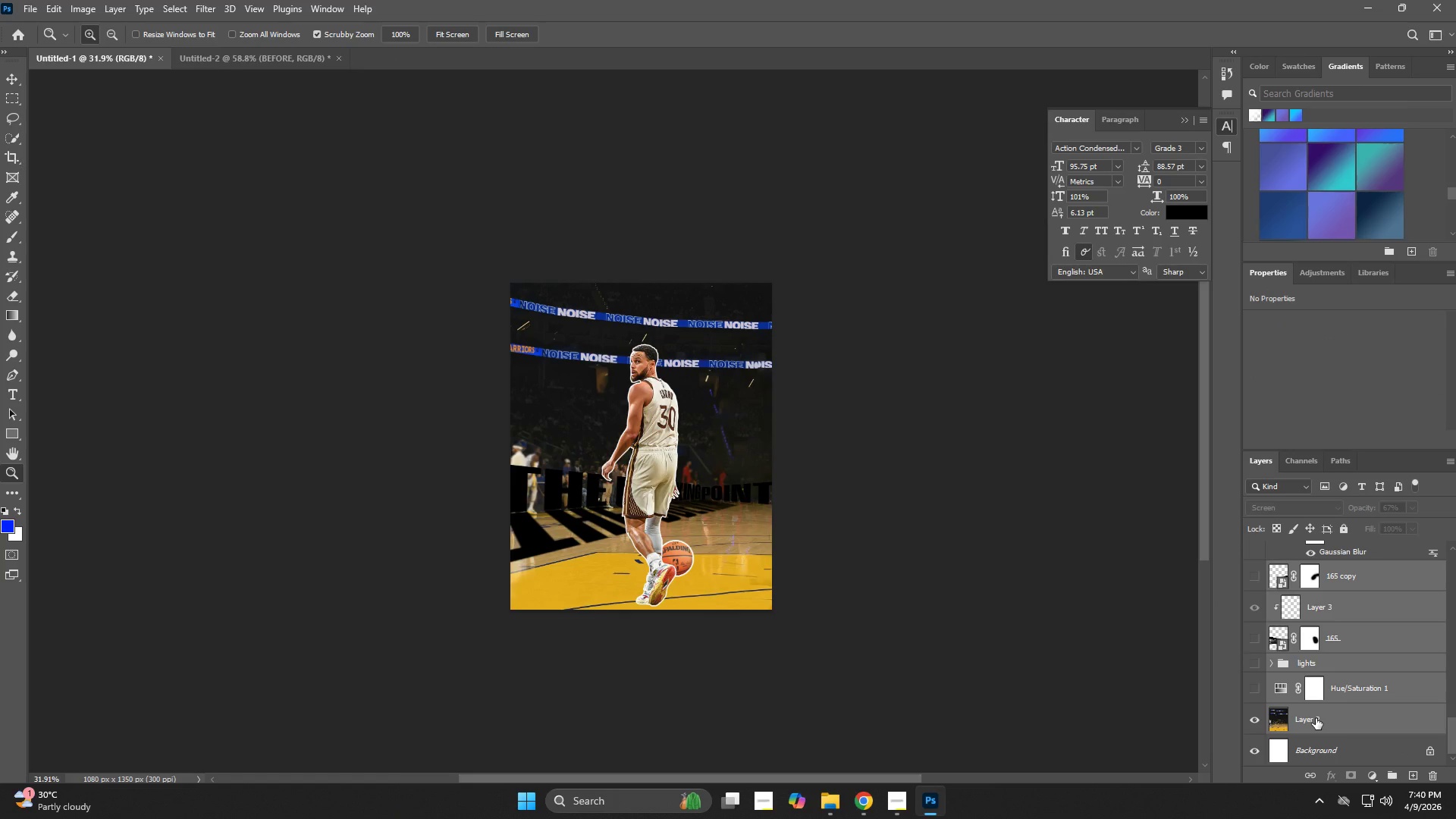 
hold_key(key=ControlLeft, duration=1.09)
 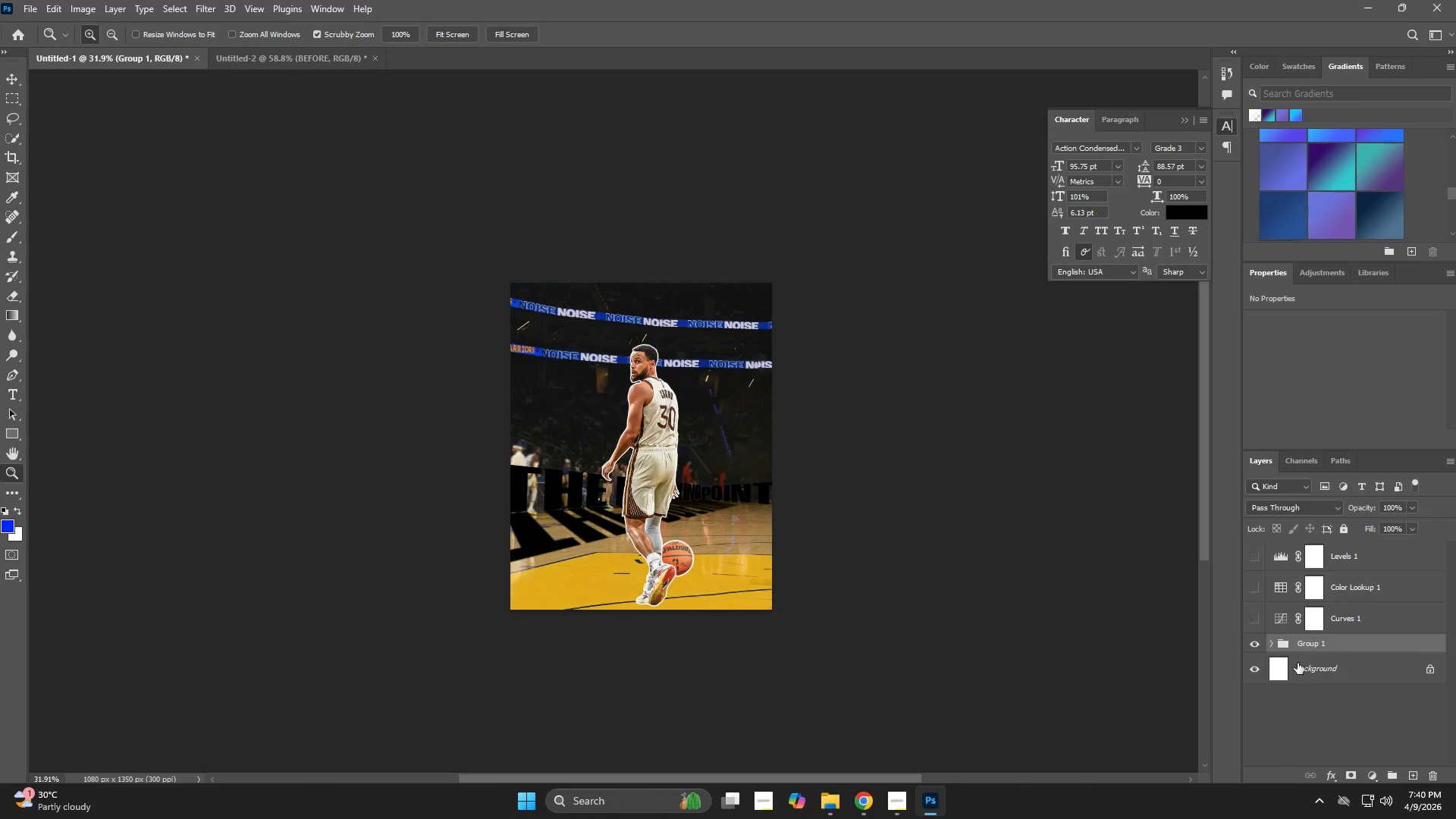 
hold_key(key=G, duration=0.31)
 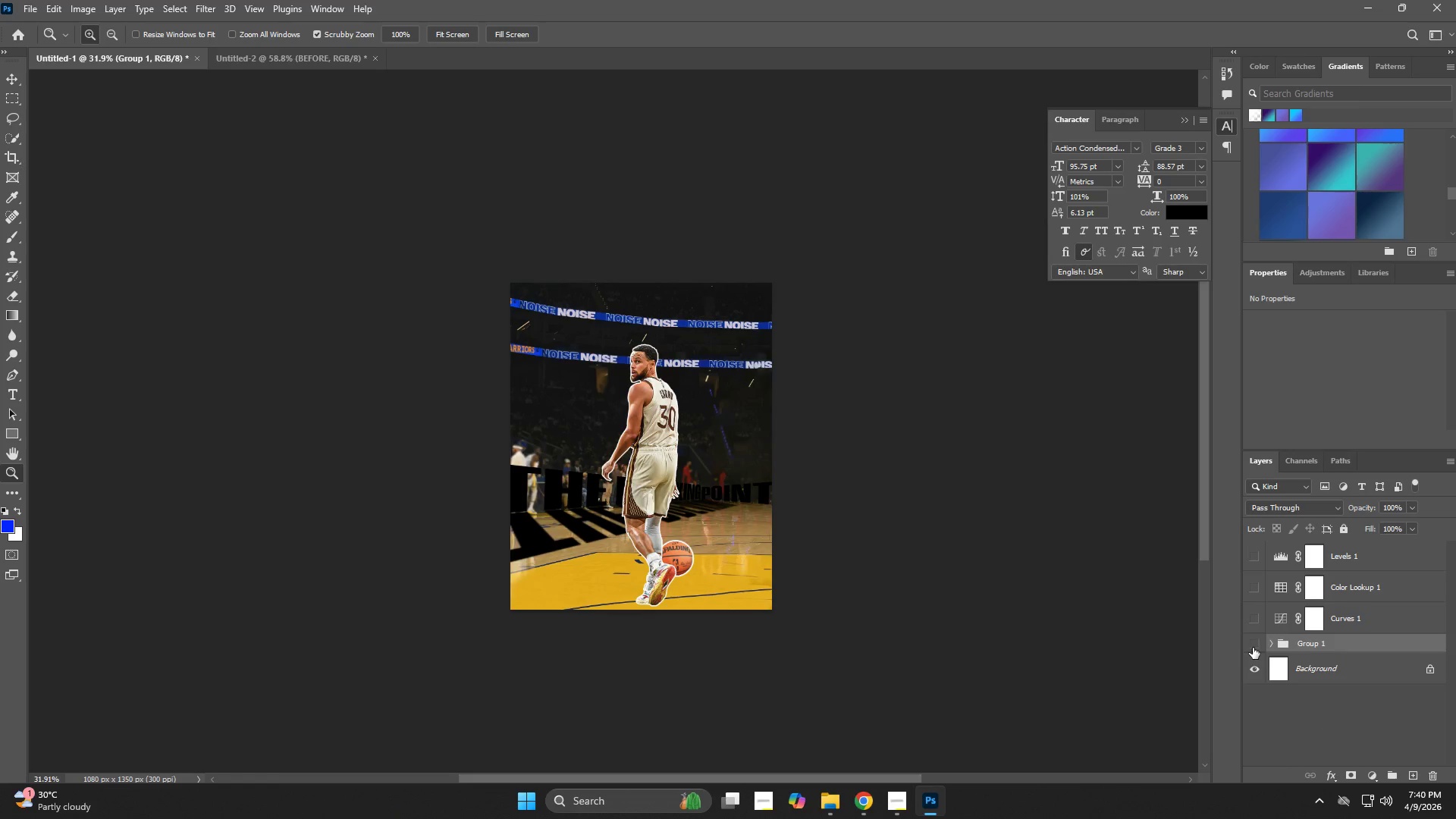 
double_click([1302, 642])
 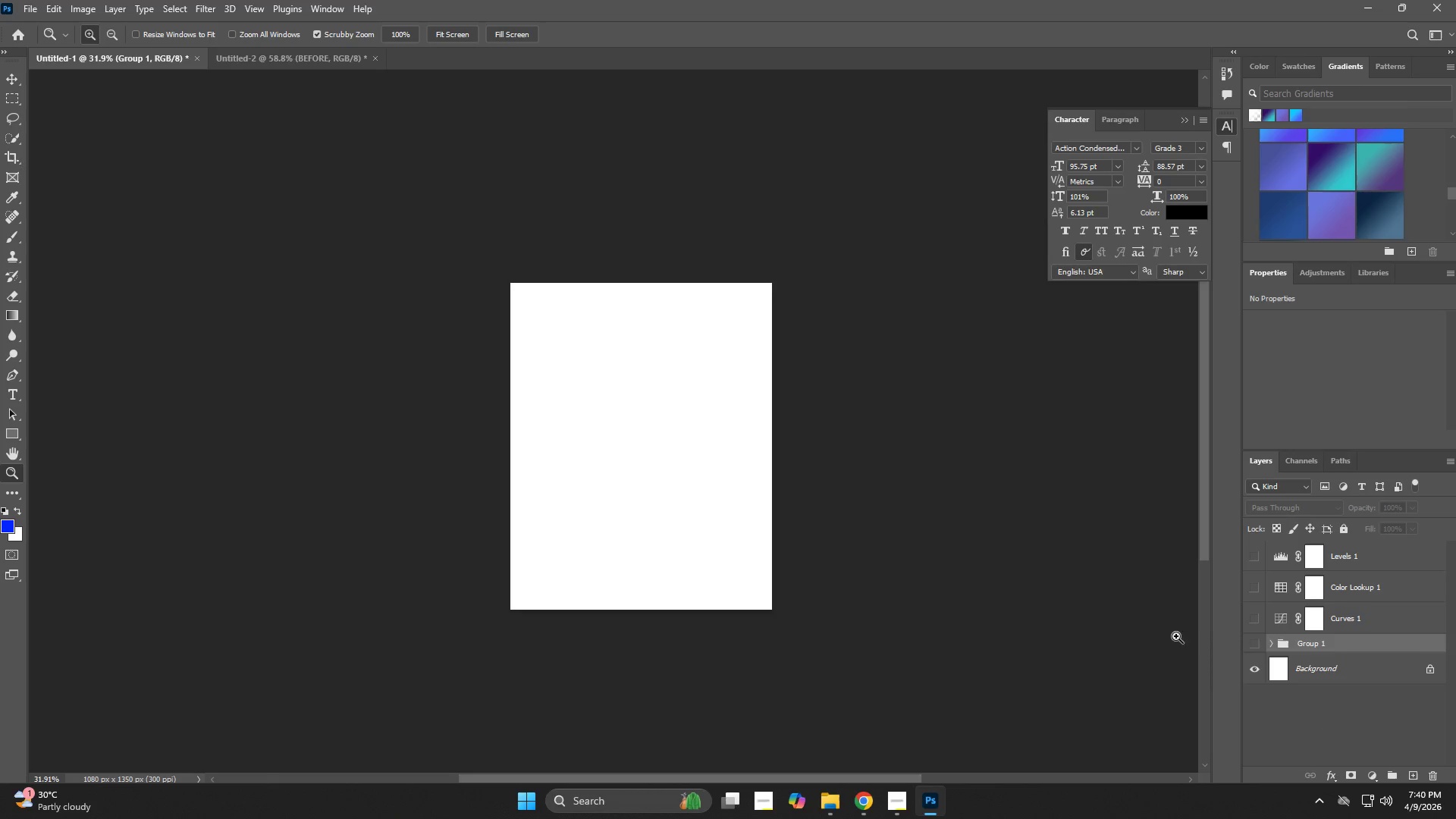 
key(Control+V)
 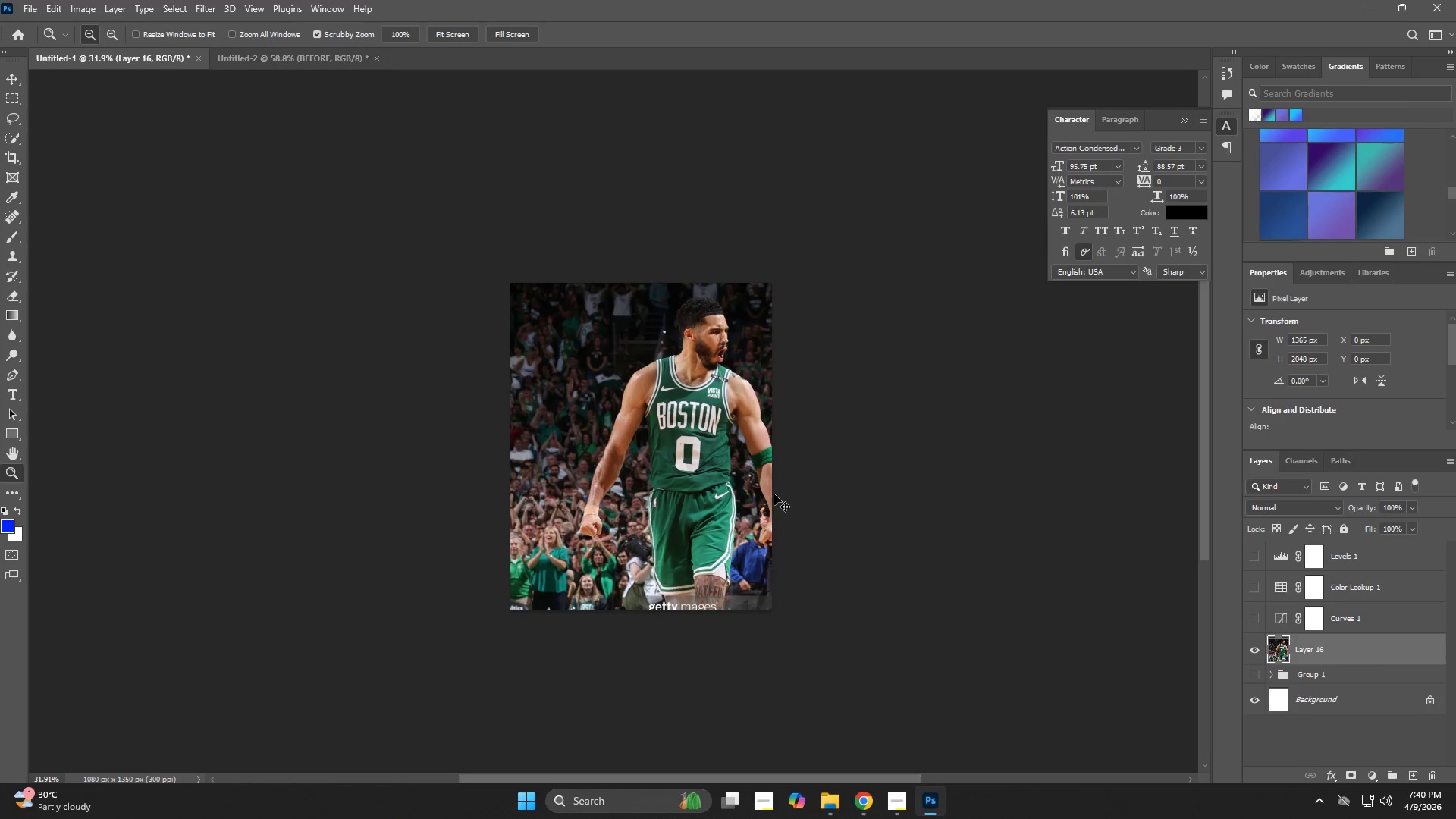 
key(Control+T)
 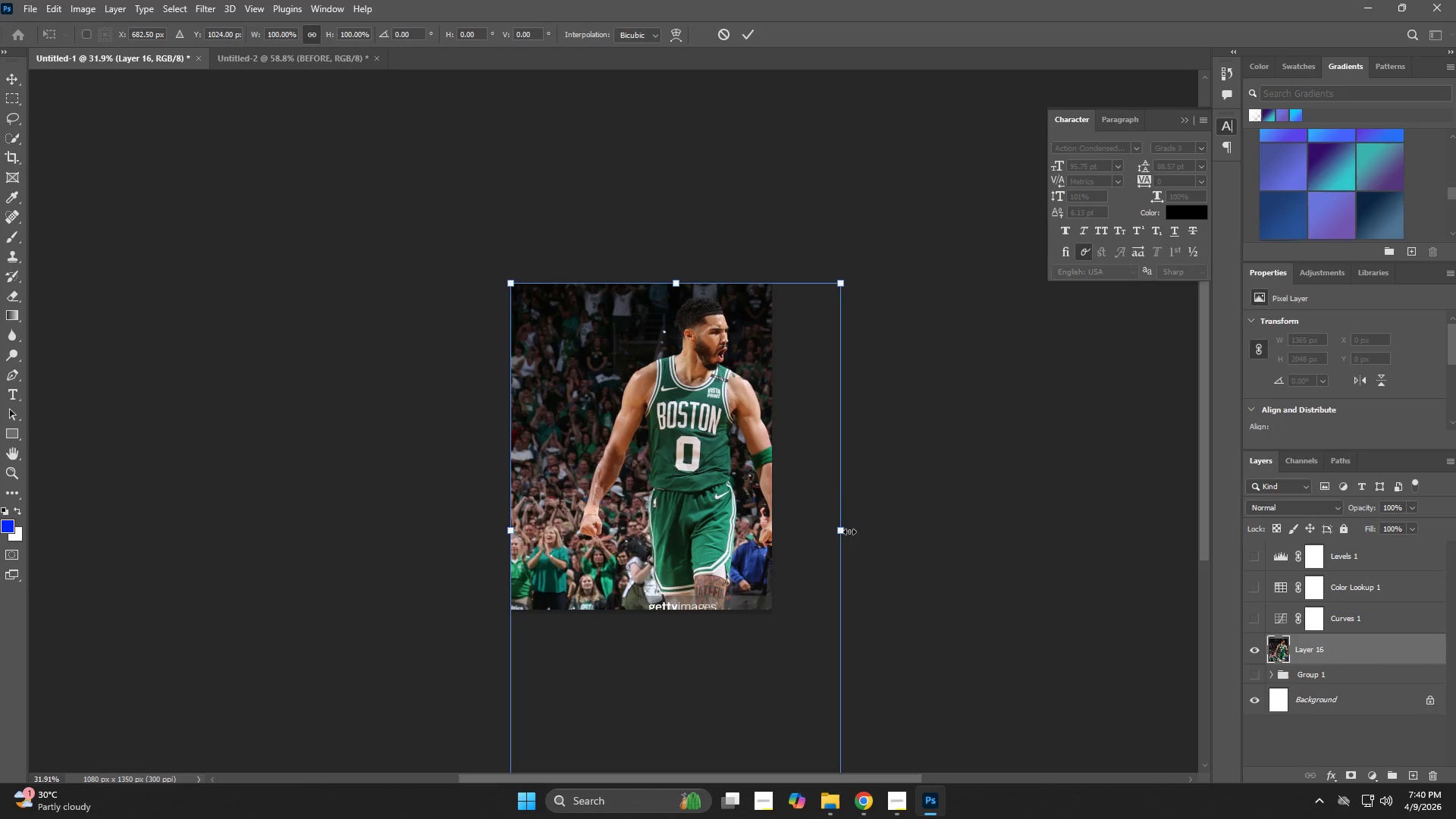 
left_click_drag(start_coordinate=[846, 531], to_coordinate=[781, 529])
 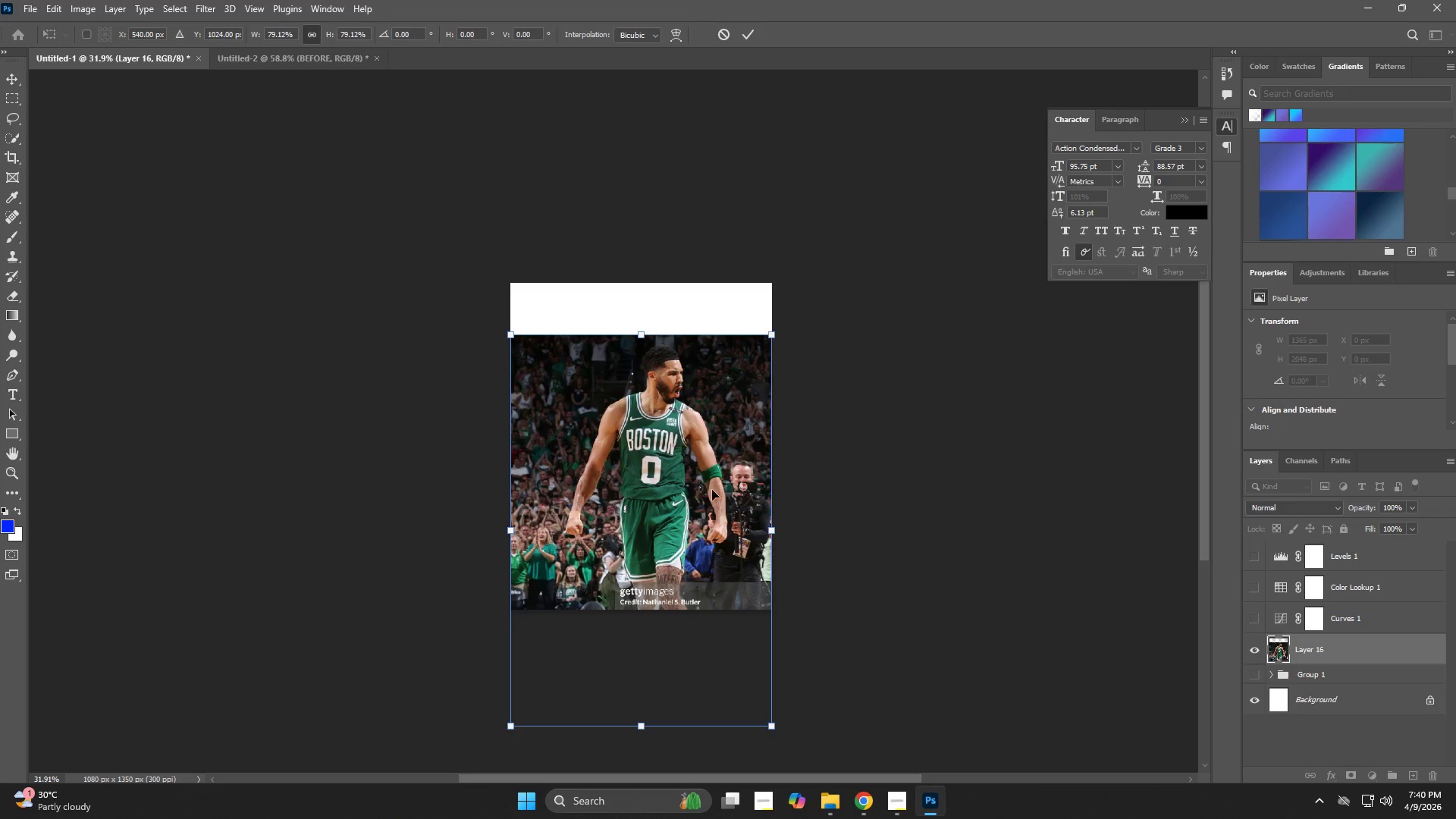 
left_click_drag(start_coordinate=[712, 490], to_coordinate=[706, 439])
 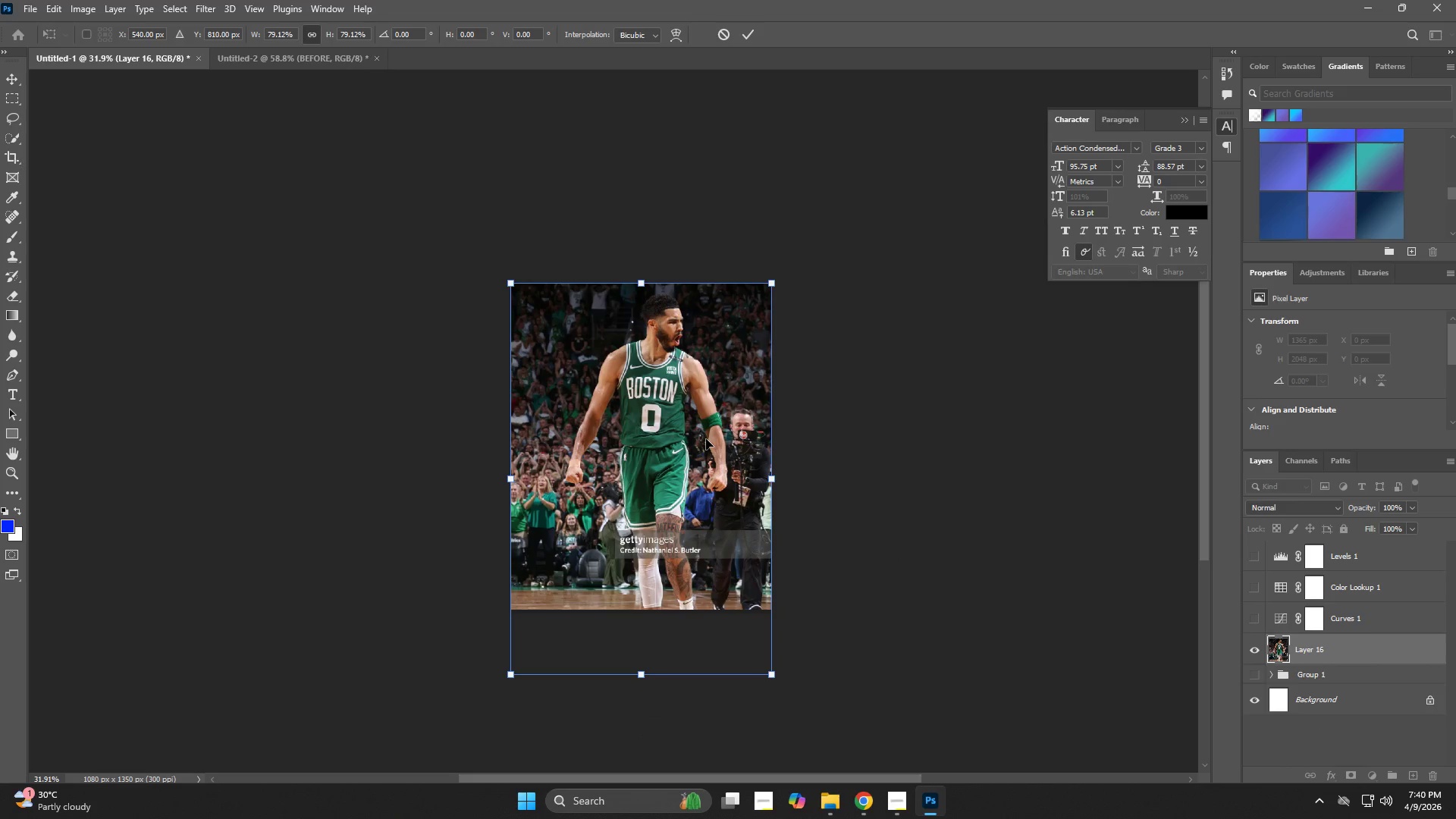 
key(NumpadEnter)
 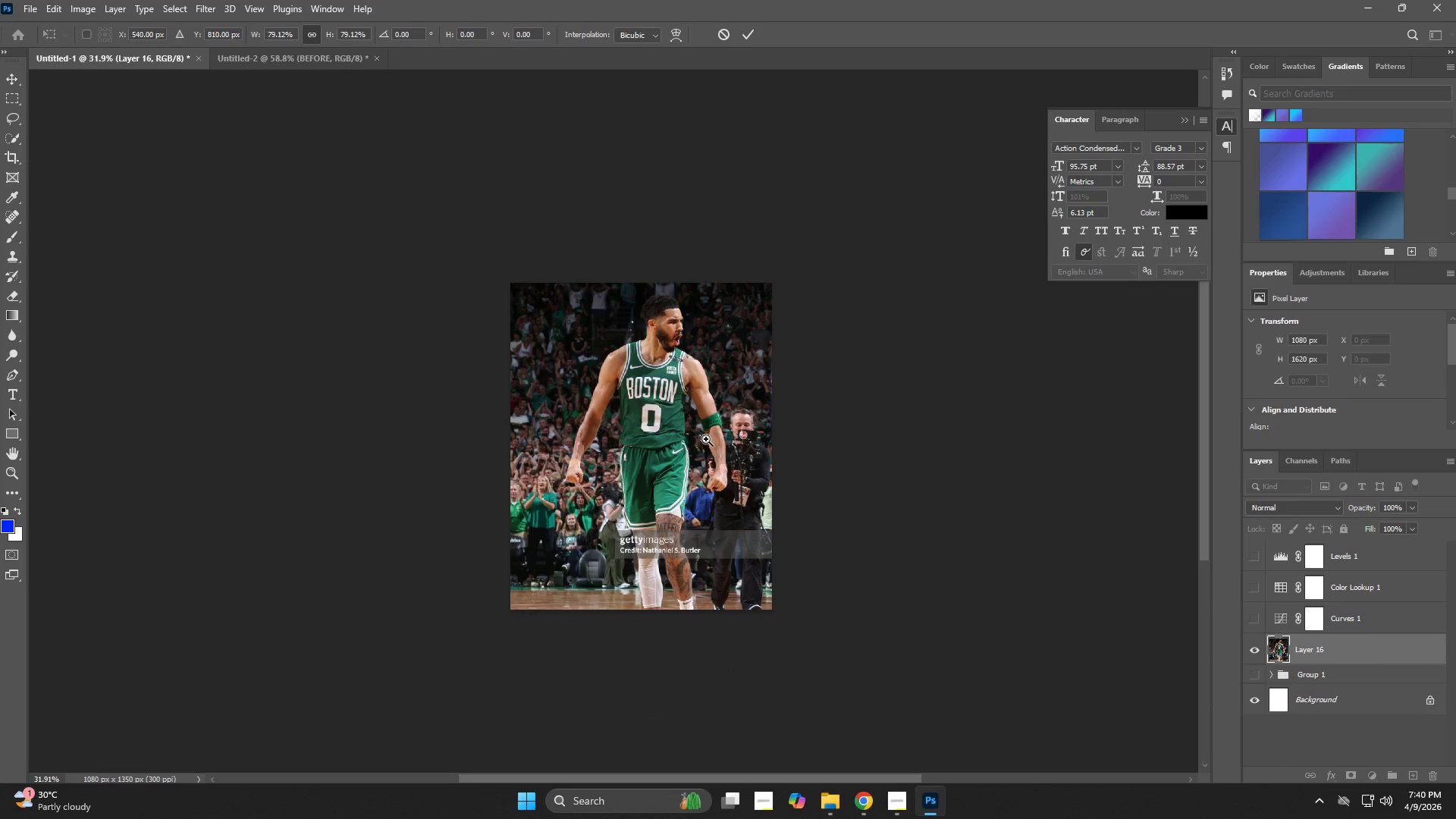 
key(Alt+AltLeft)
 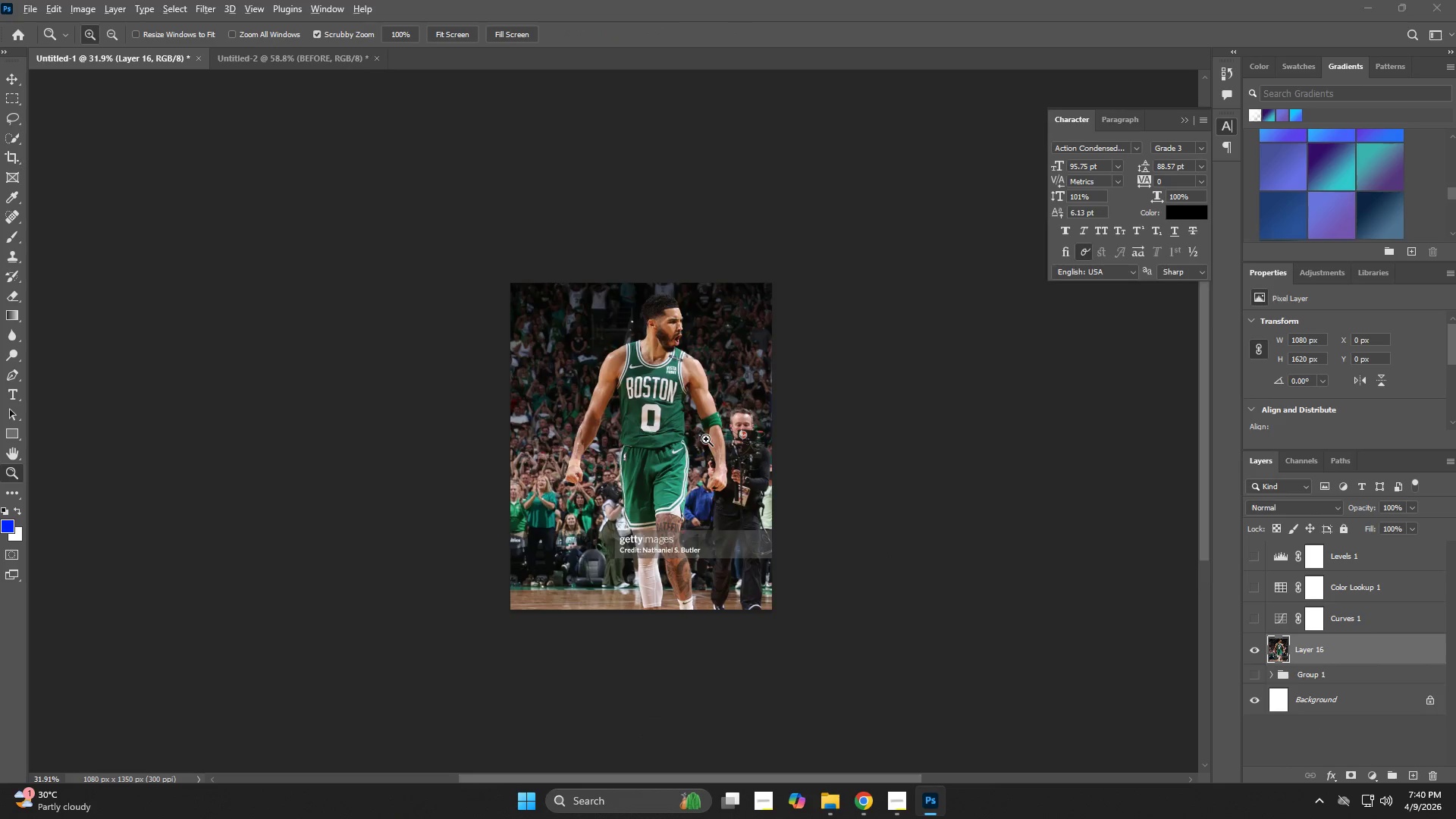 
key(Alt+Tab)
 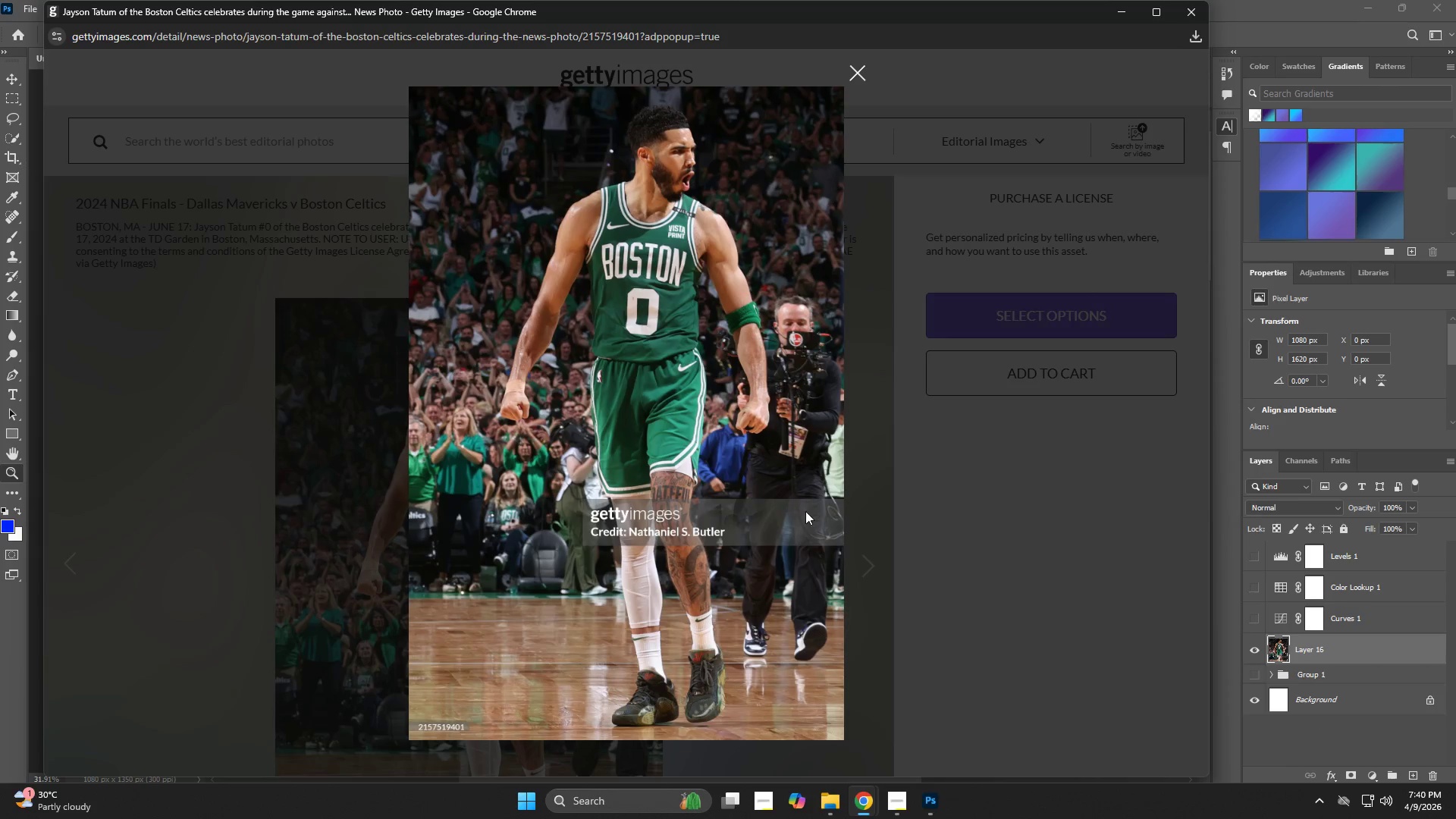 
key(Control+ControlLeft)
 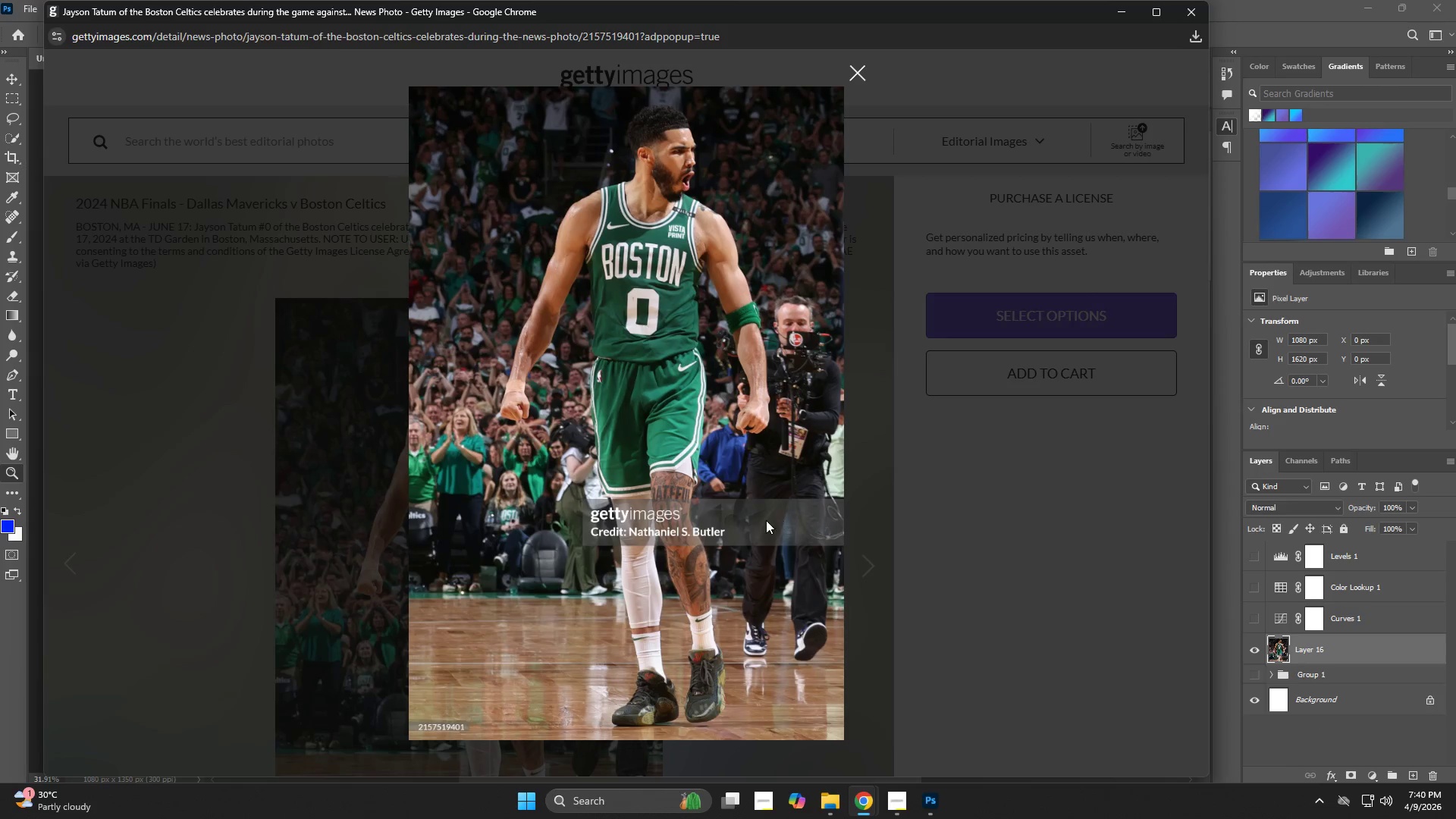 
key(Control+W)
 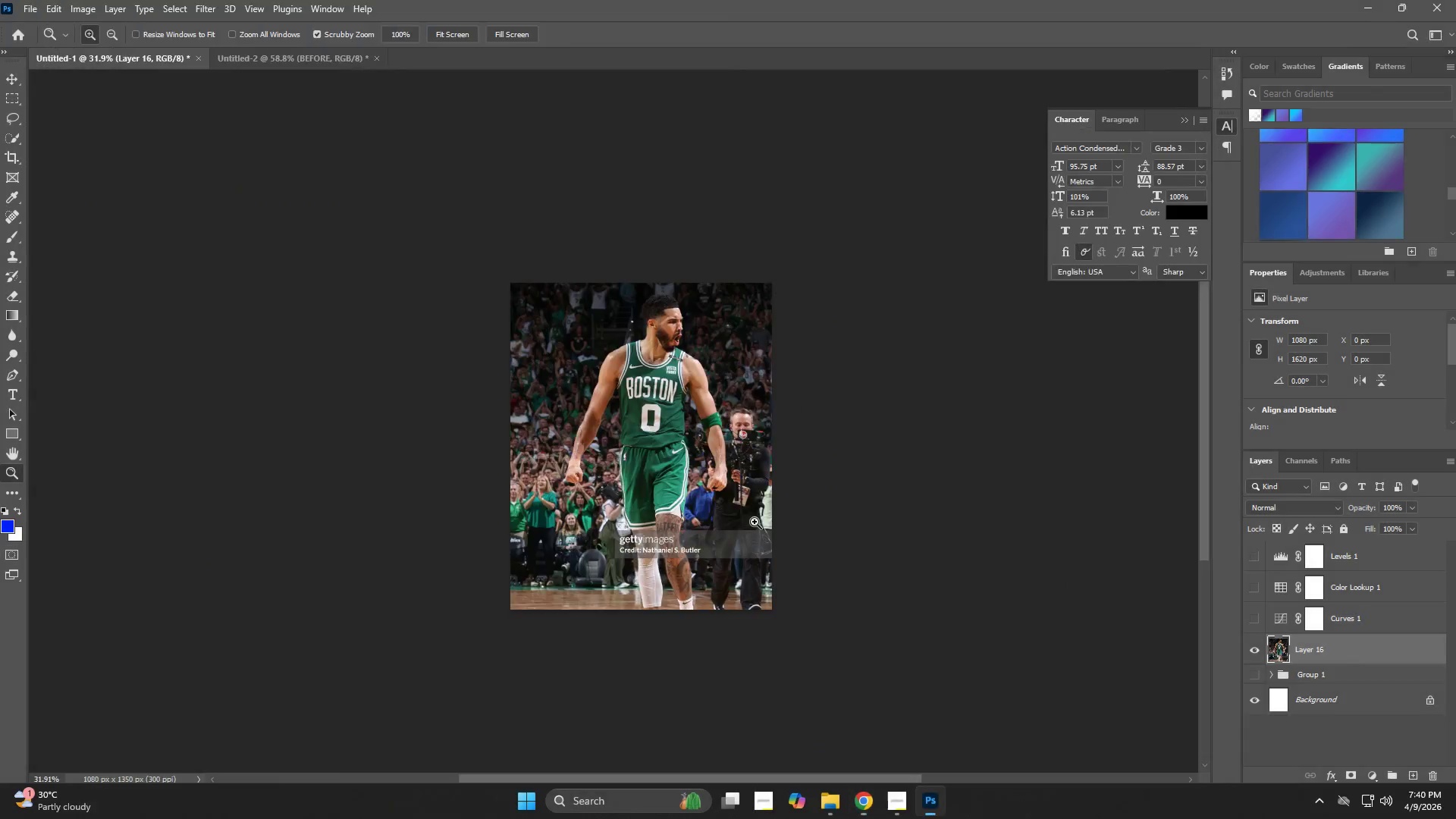 
key(Alt+Tab)
 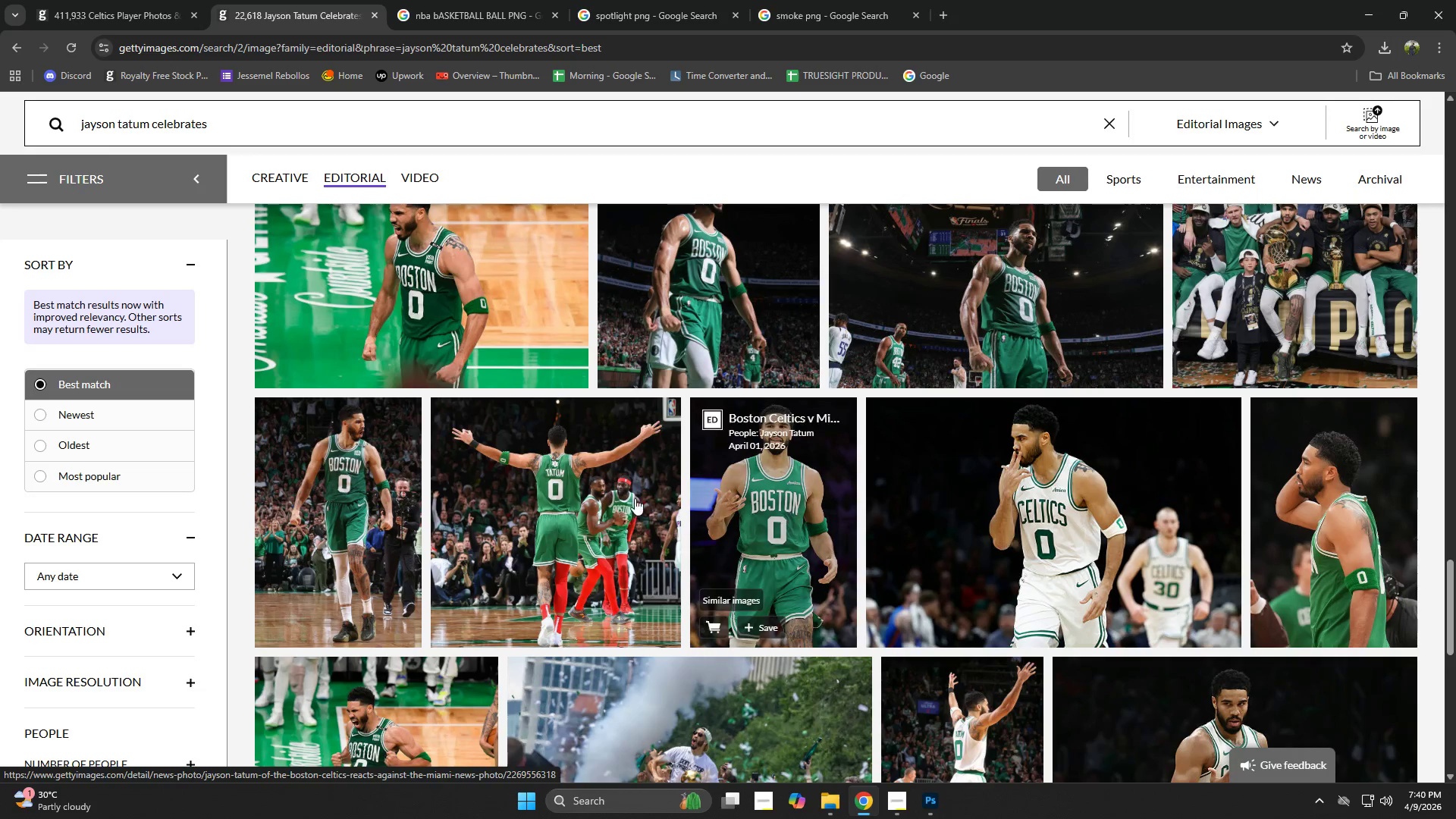 
right_click([392, 488])
 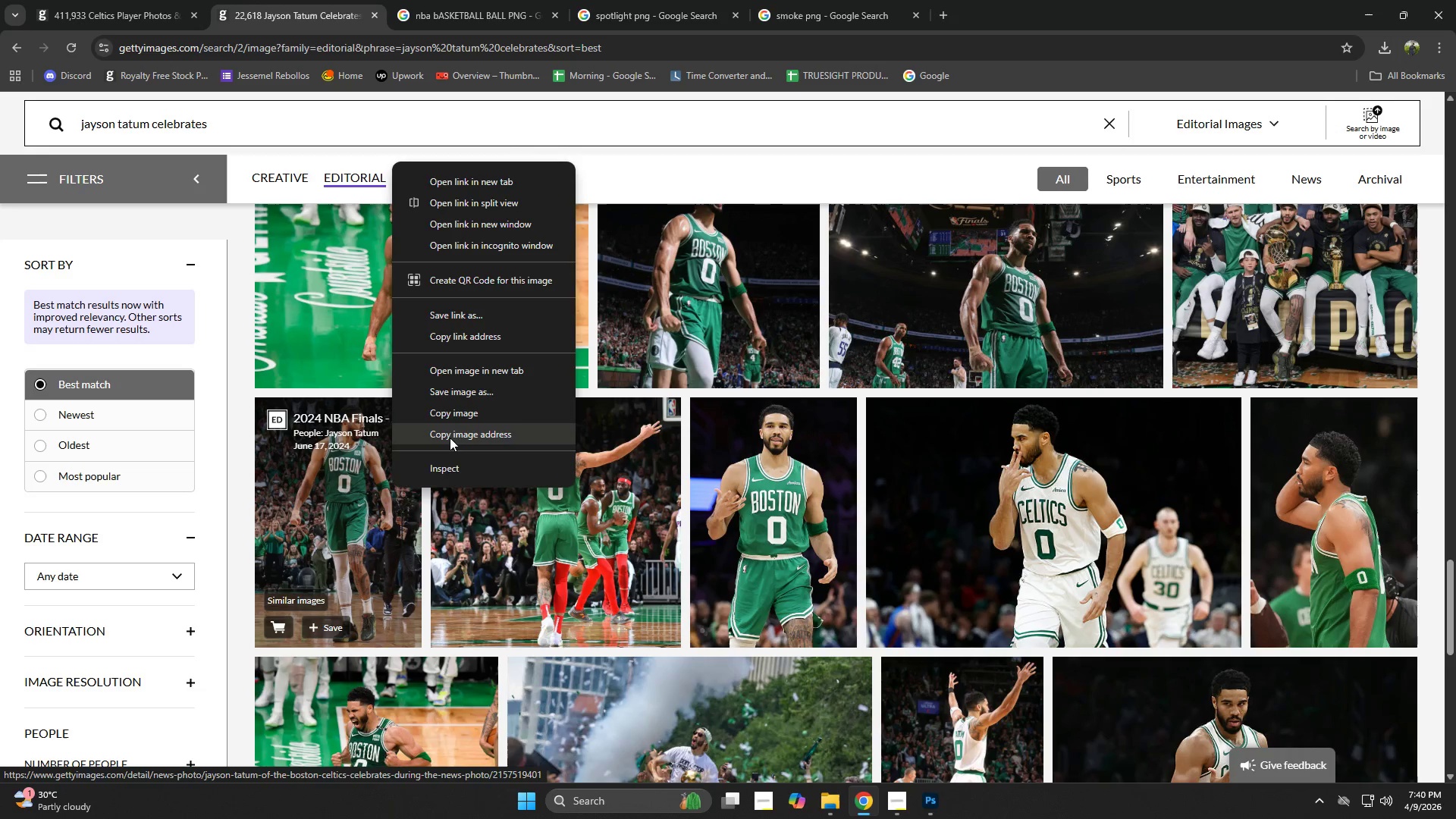 
left_click([450, 419])
 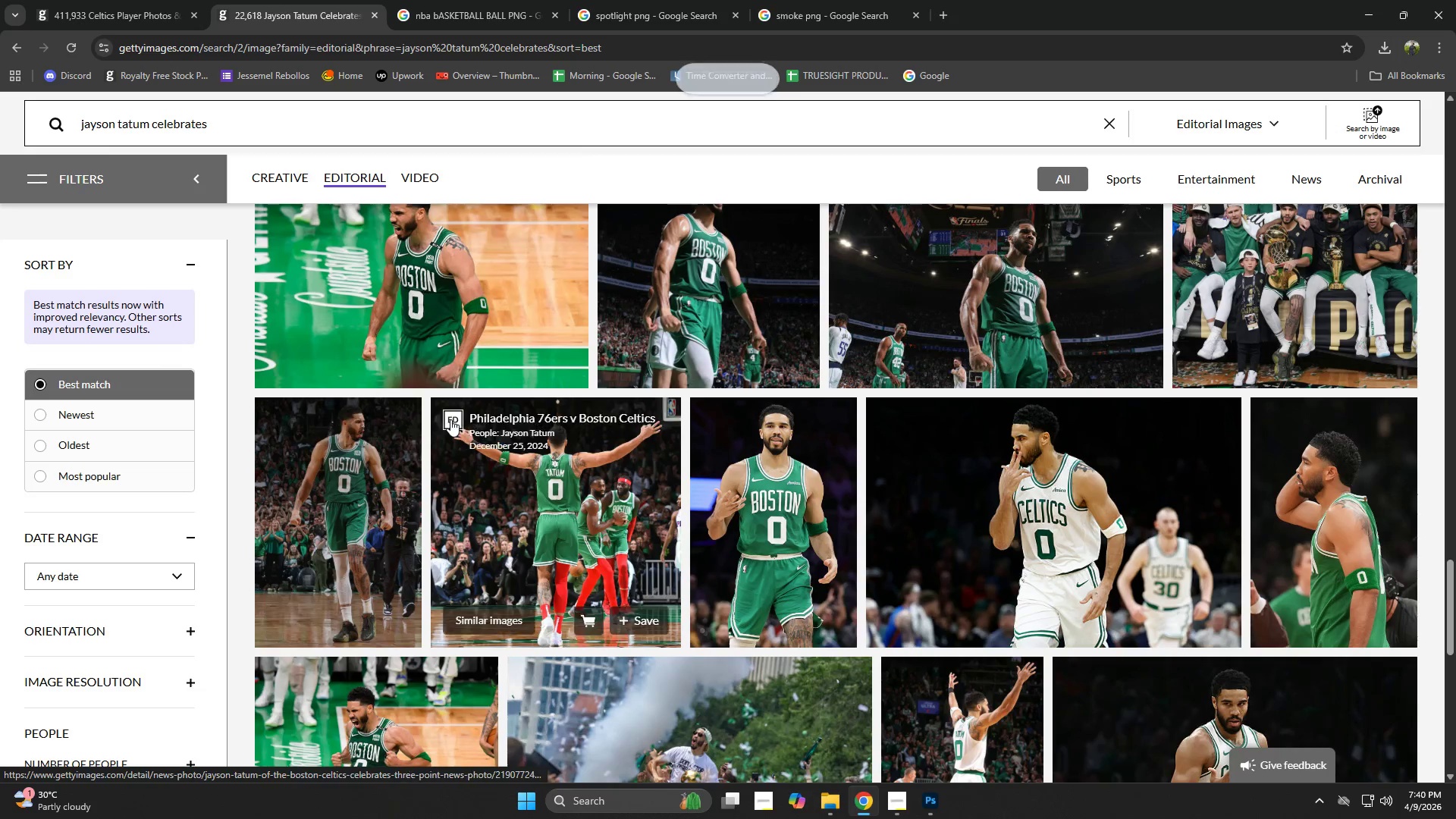 
key(Alt+AltLeft)
 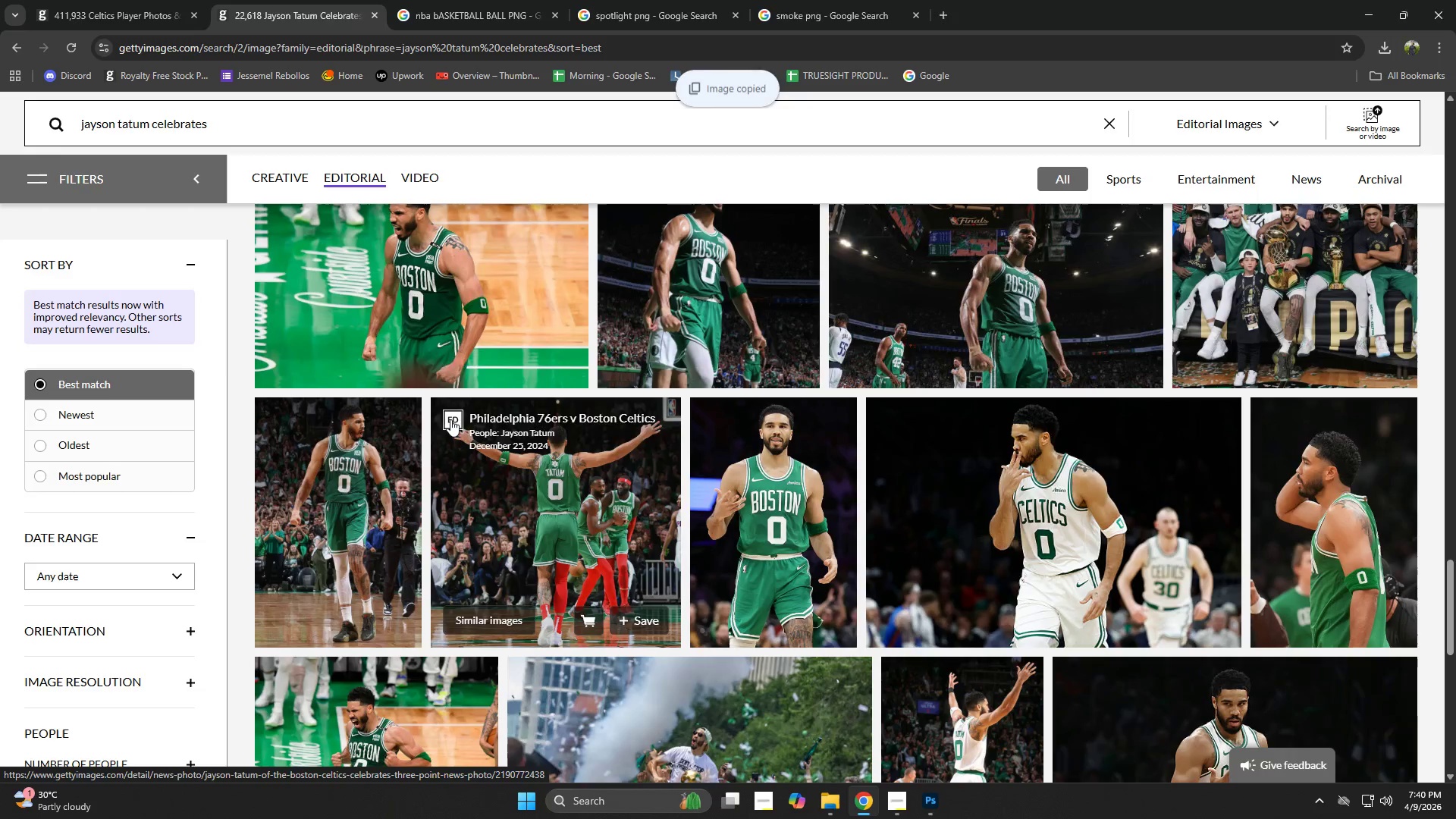 
key(Alt+Tab)
 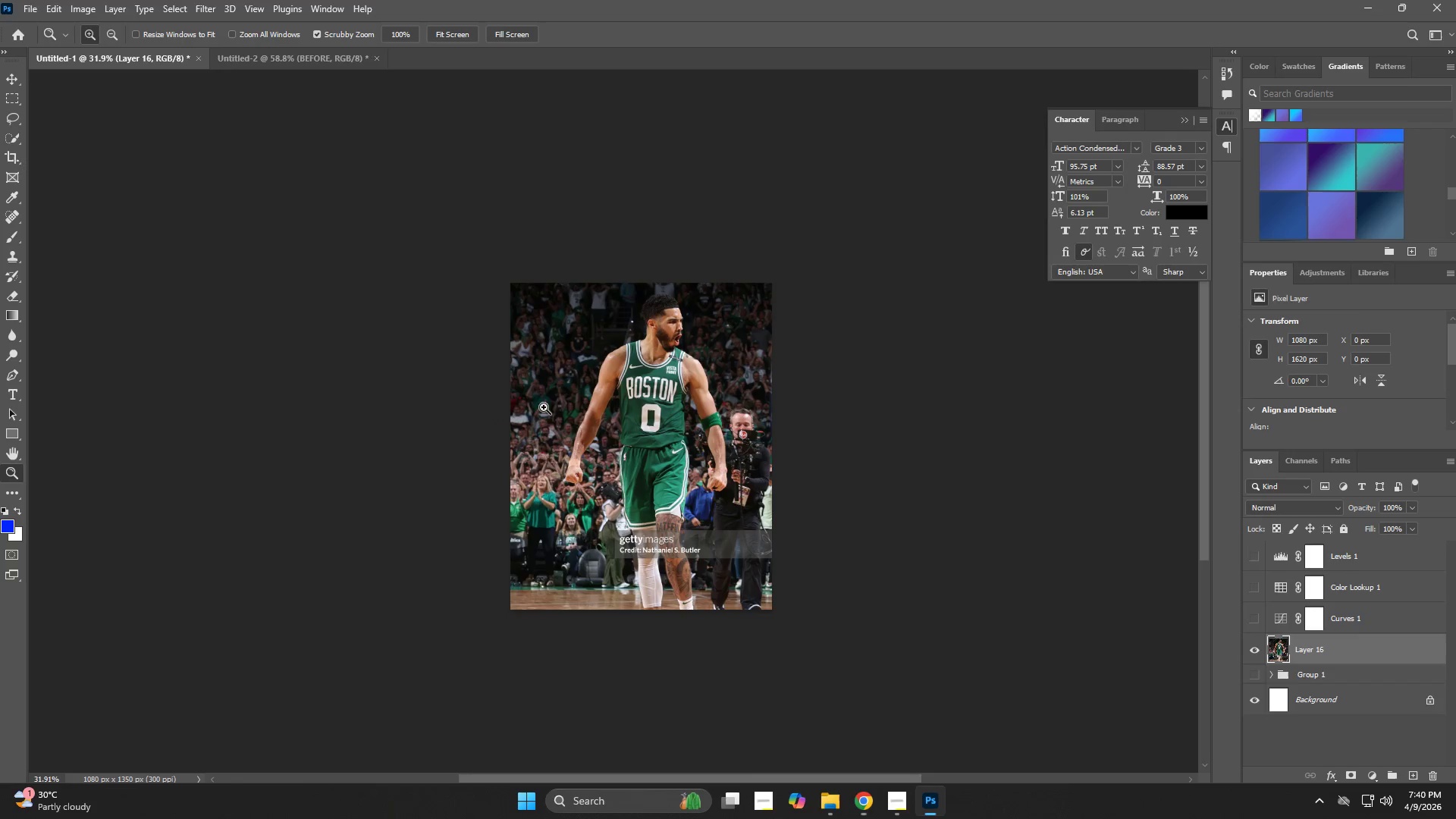 
key(Control+V)
 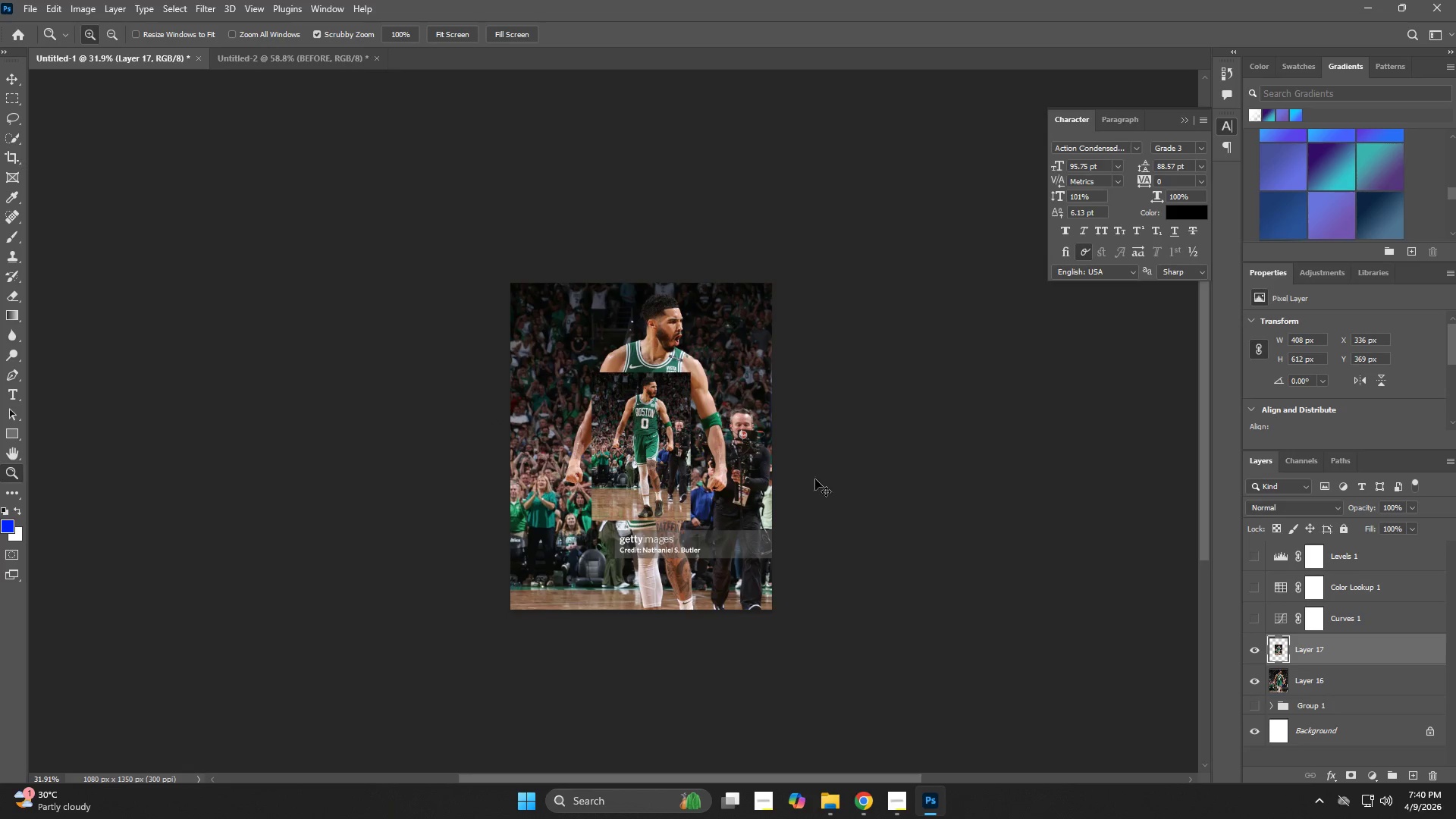 
key(Control+T)
 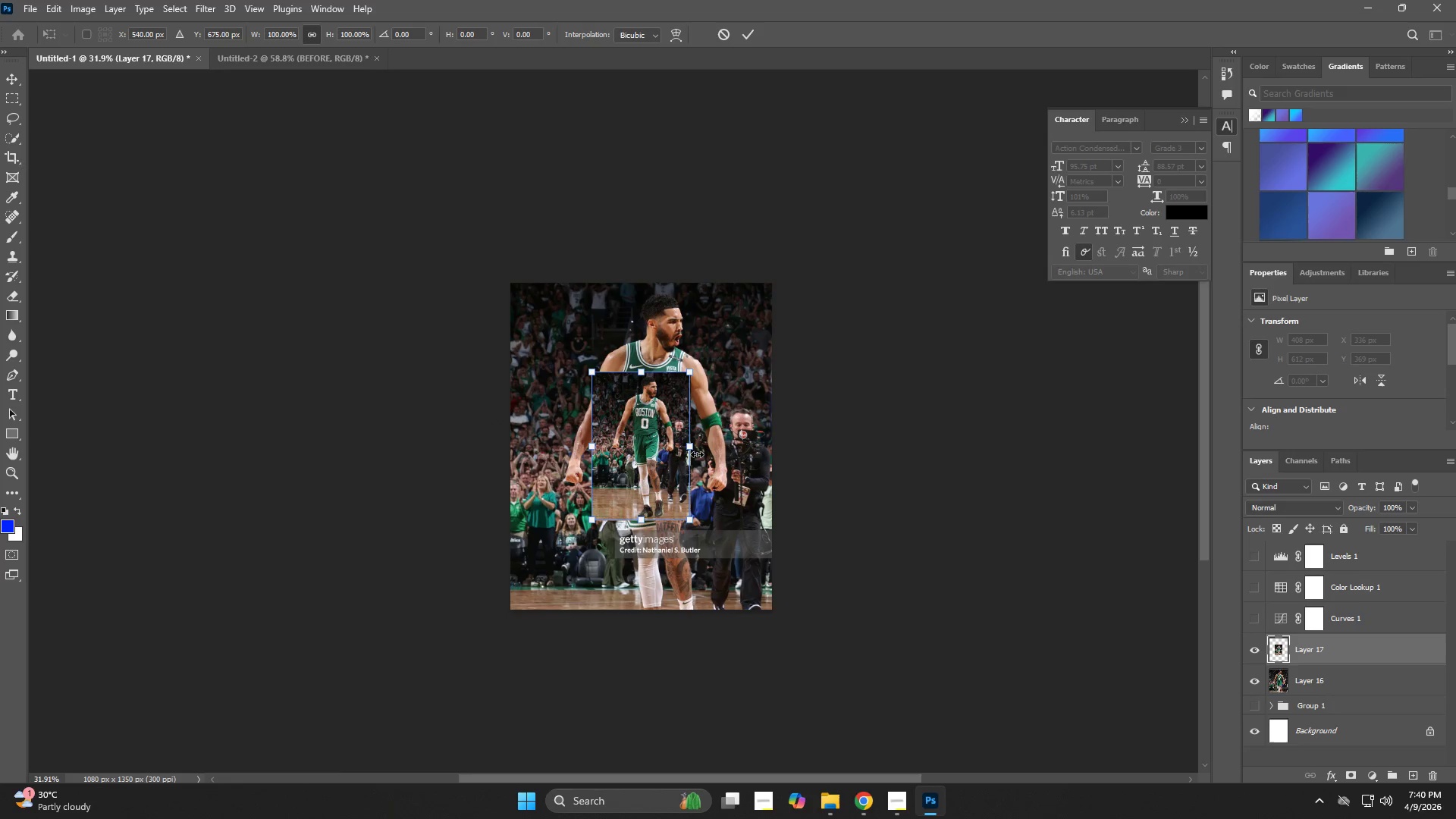 
hold_key(key=AltLeft, duration=1.24)
left_click_drag(start_coordinate=[695, 447], to_coordinate=[774, 456])
 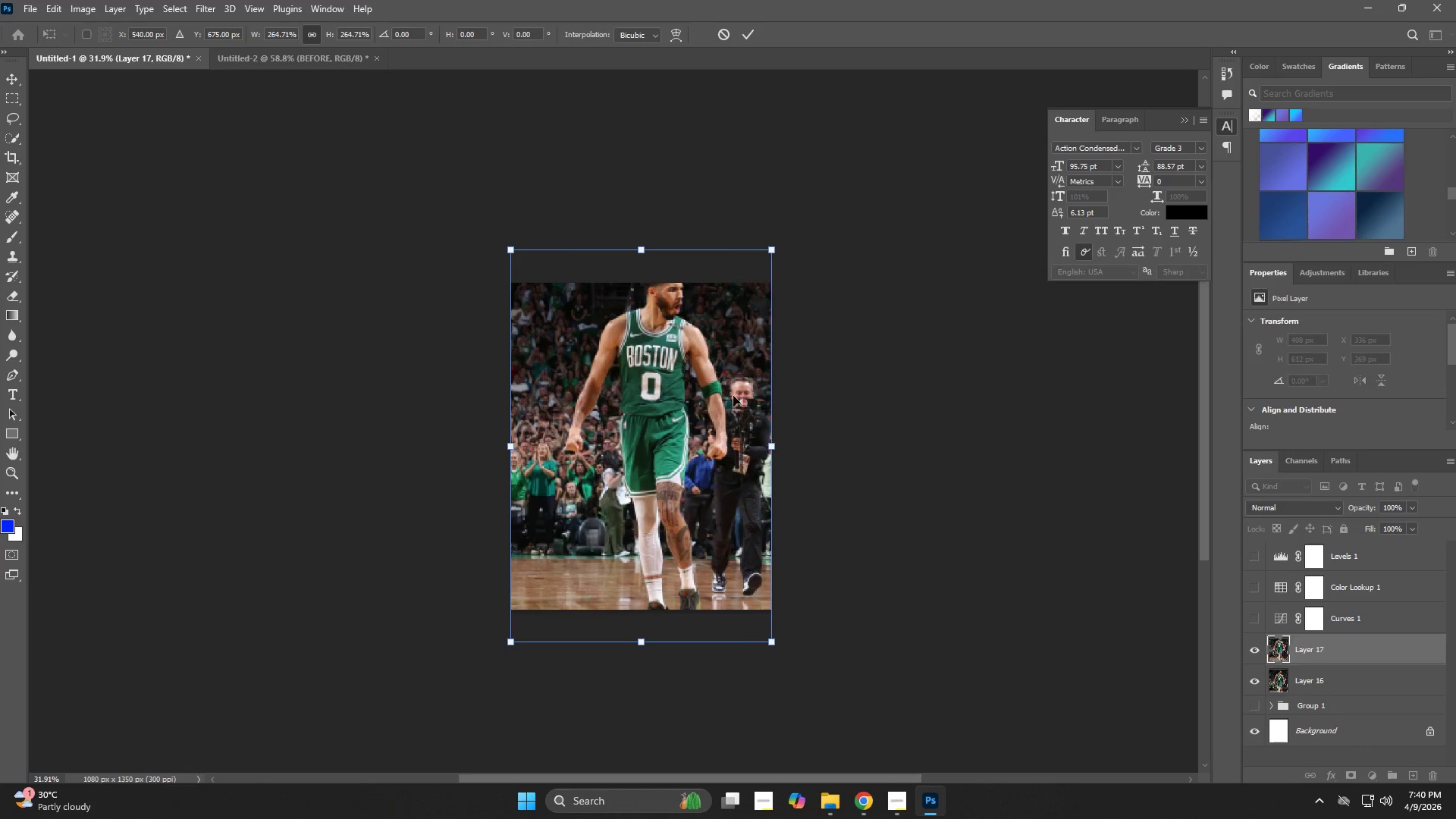 
left_click_drag(start_coordinate=[733, 396], to_coordinate=[733, 430])
 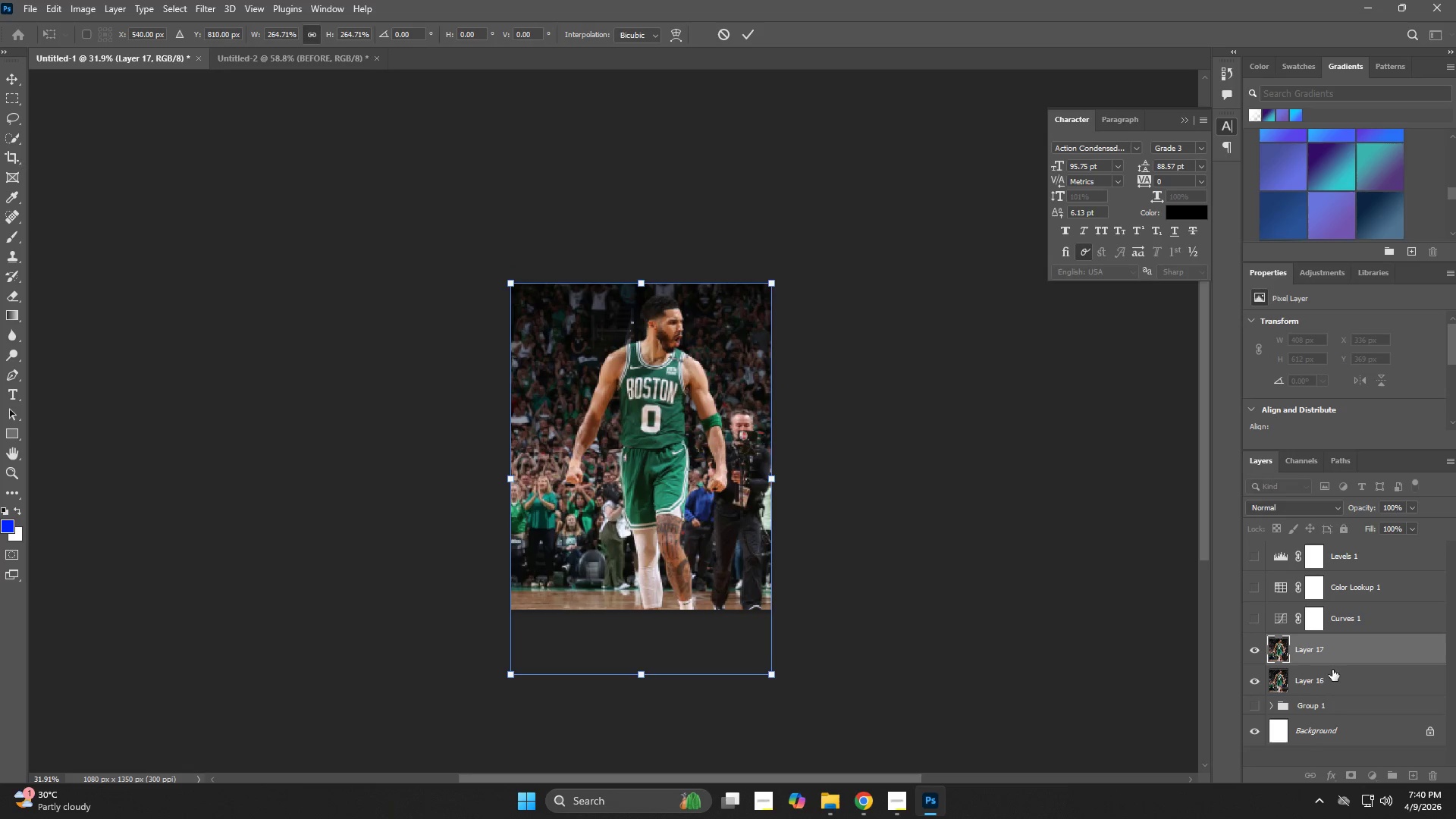 
left_click_drag(start_coordinate=[1326, 674], to_coordinate=[1327, 642])
 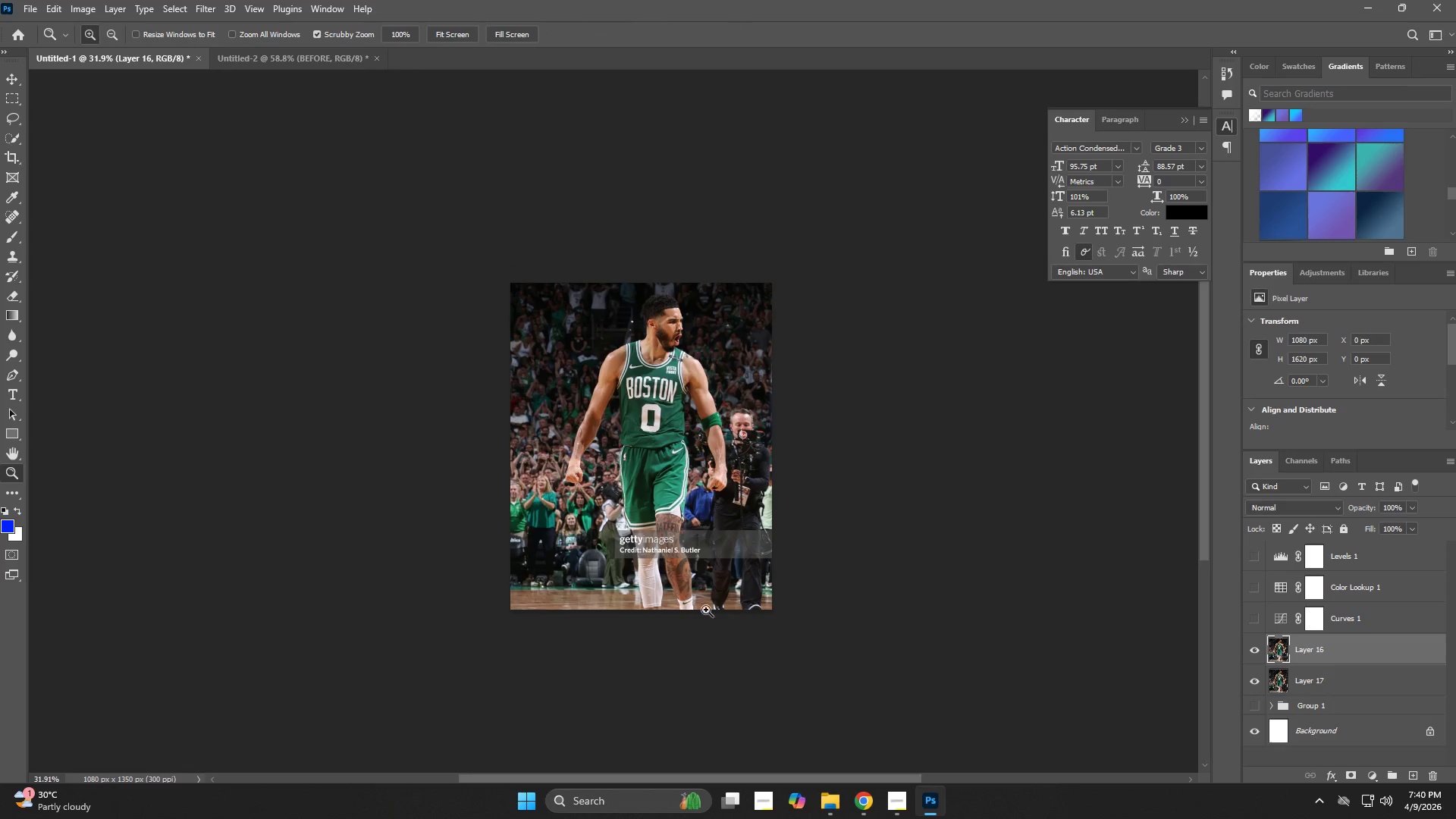 
type(zn)
 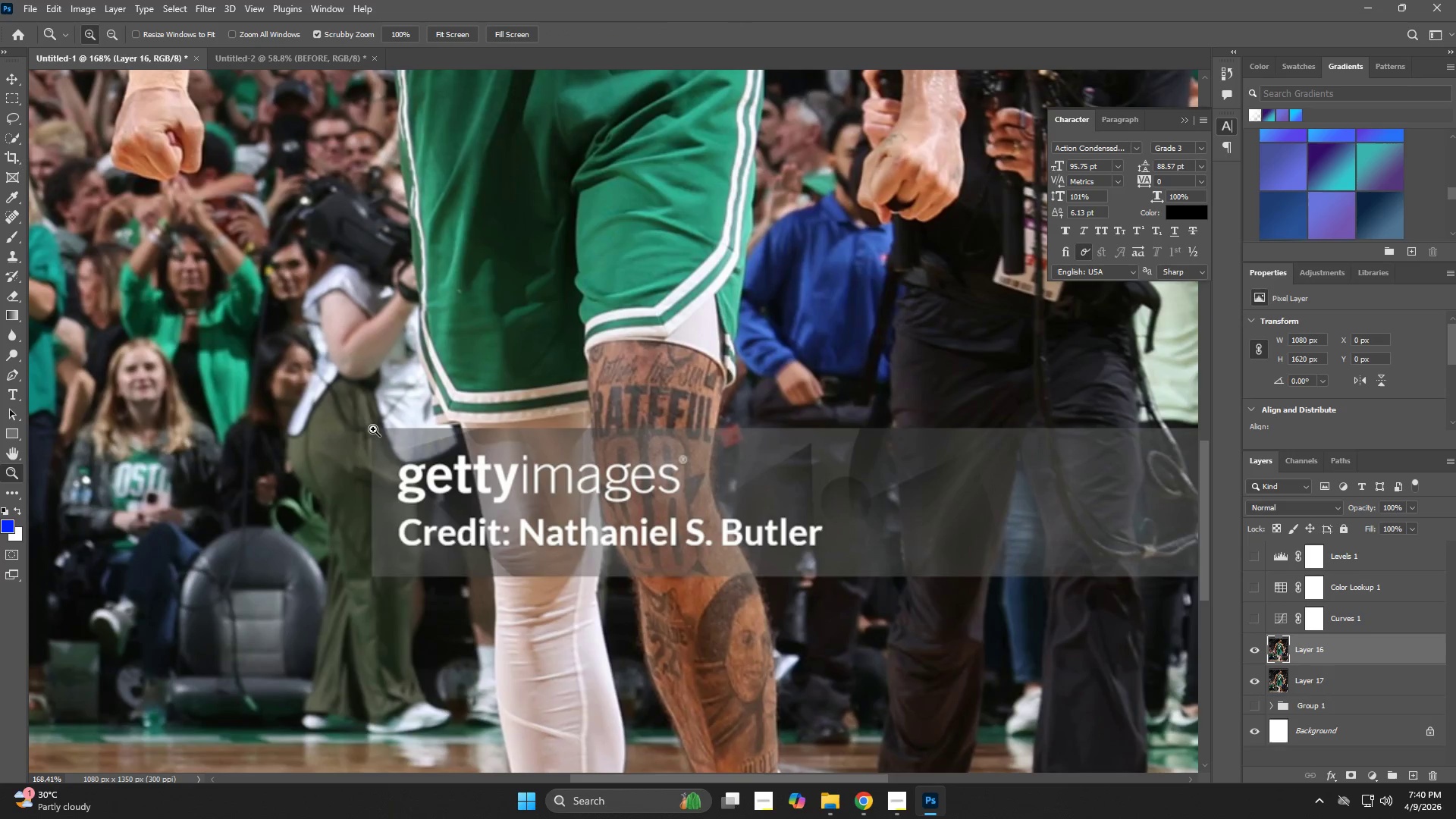 
left_click_drag(start_coordinate=[672, 554], to_coordinate=[773, 601])
 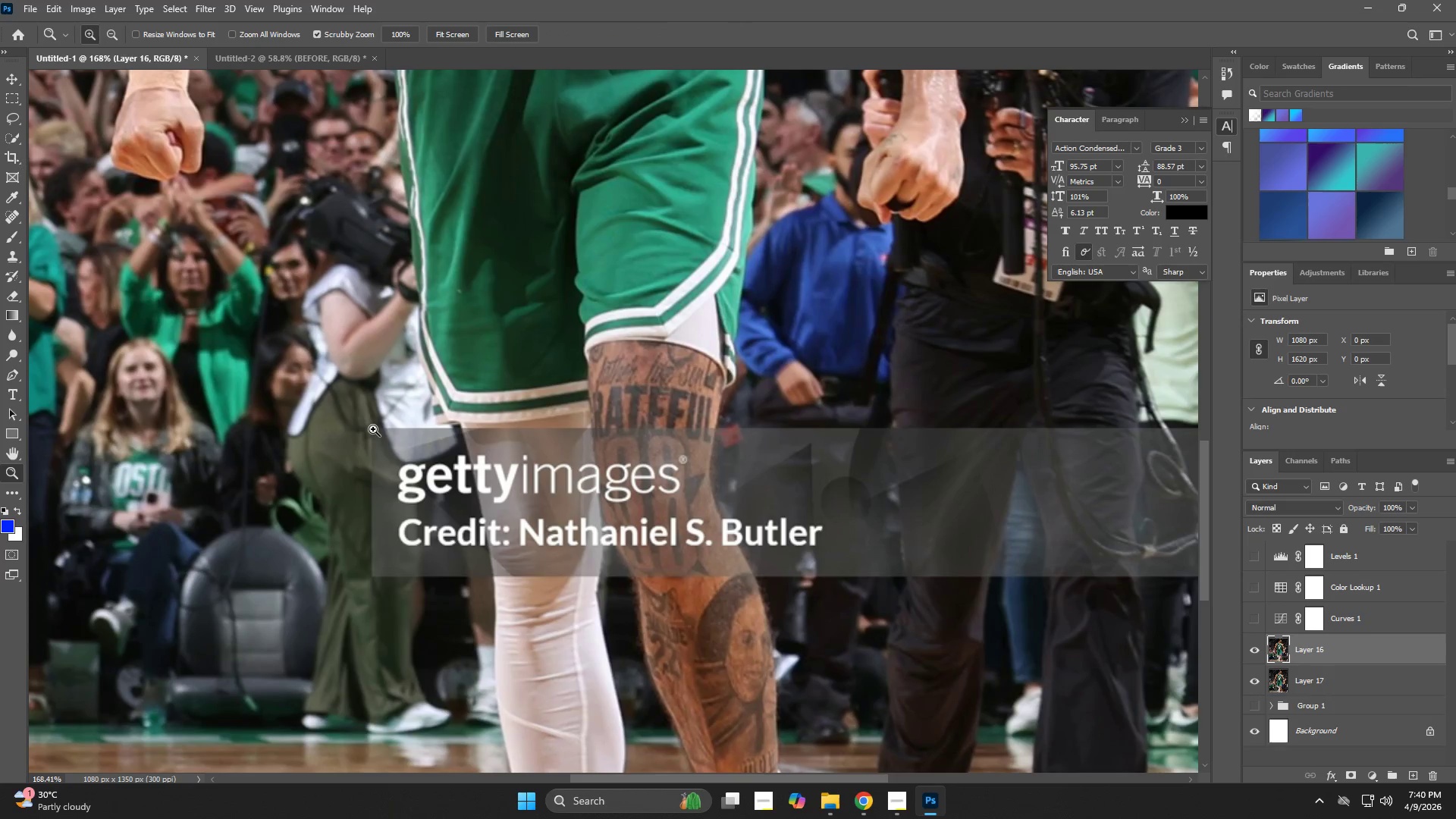 
hold_key(key=N, duration=0.47)
 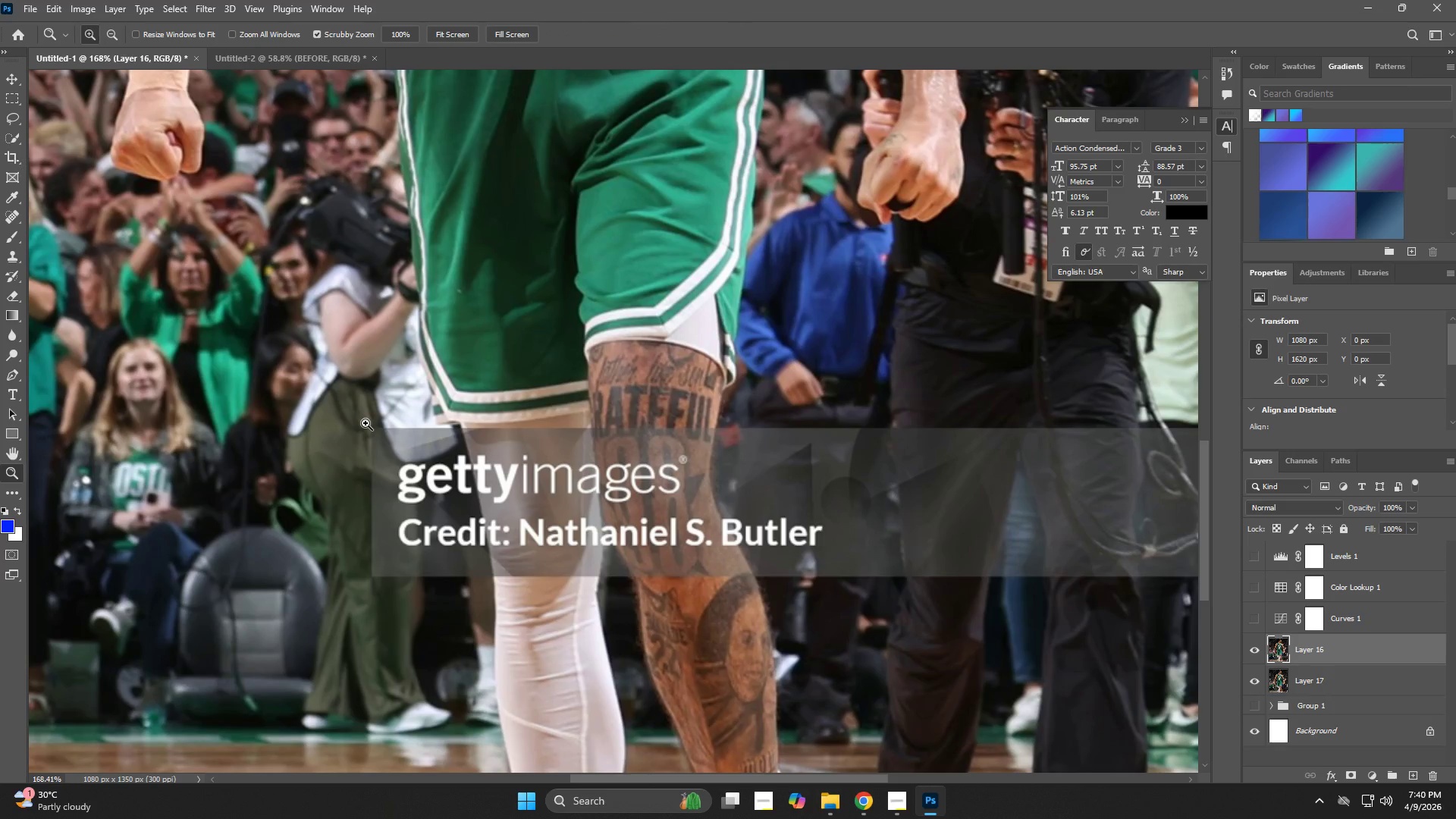 
left_click([366, 423])
 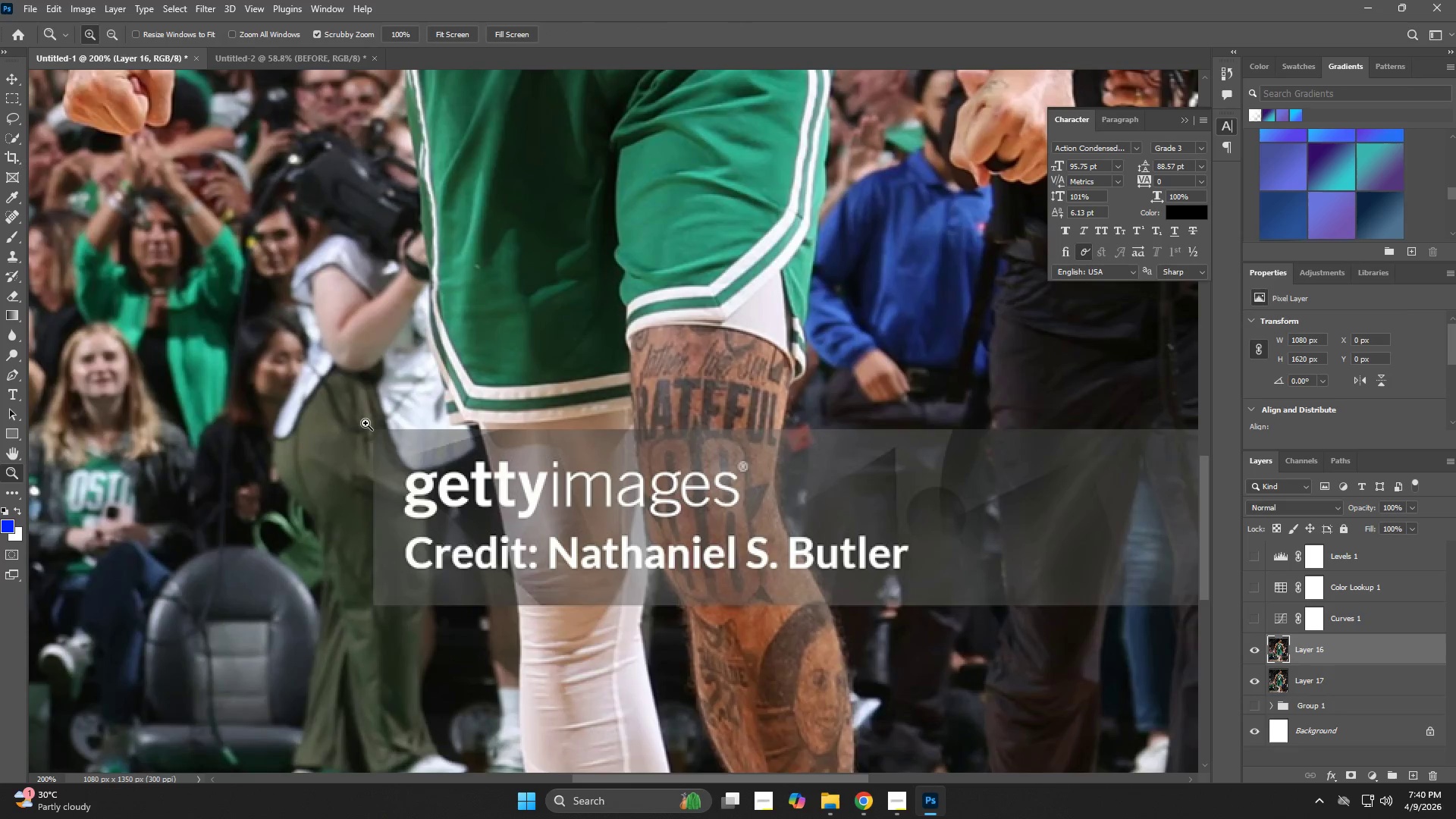 
hold_key(key=M, duration=1.5)
 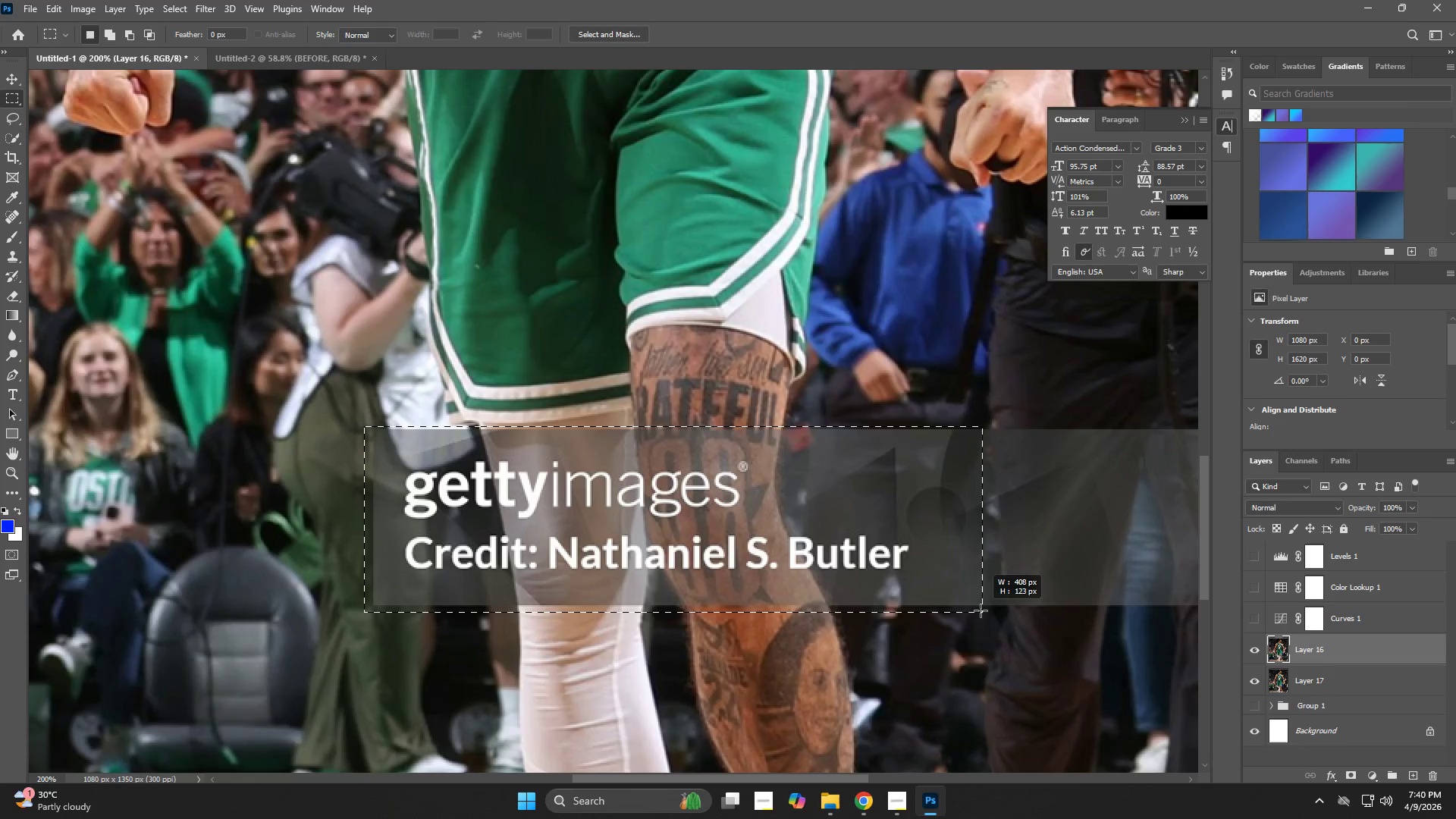 
left_click_drag(start_coordinate=[365, 426], to_coordinate=[981, 610])
 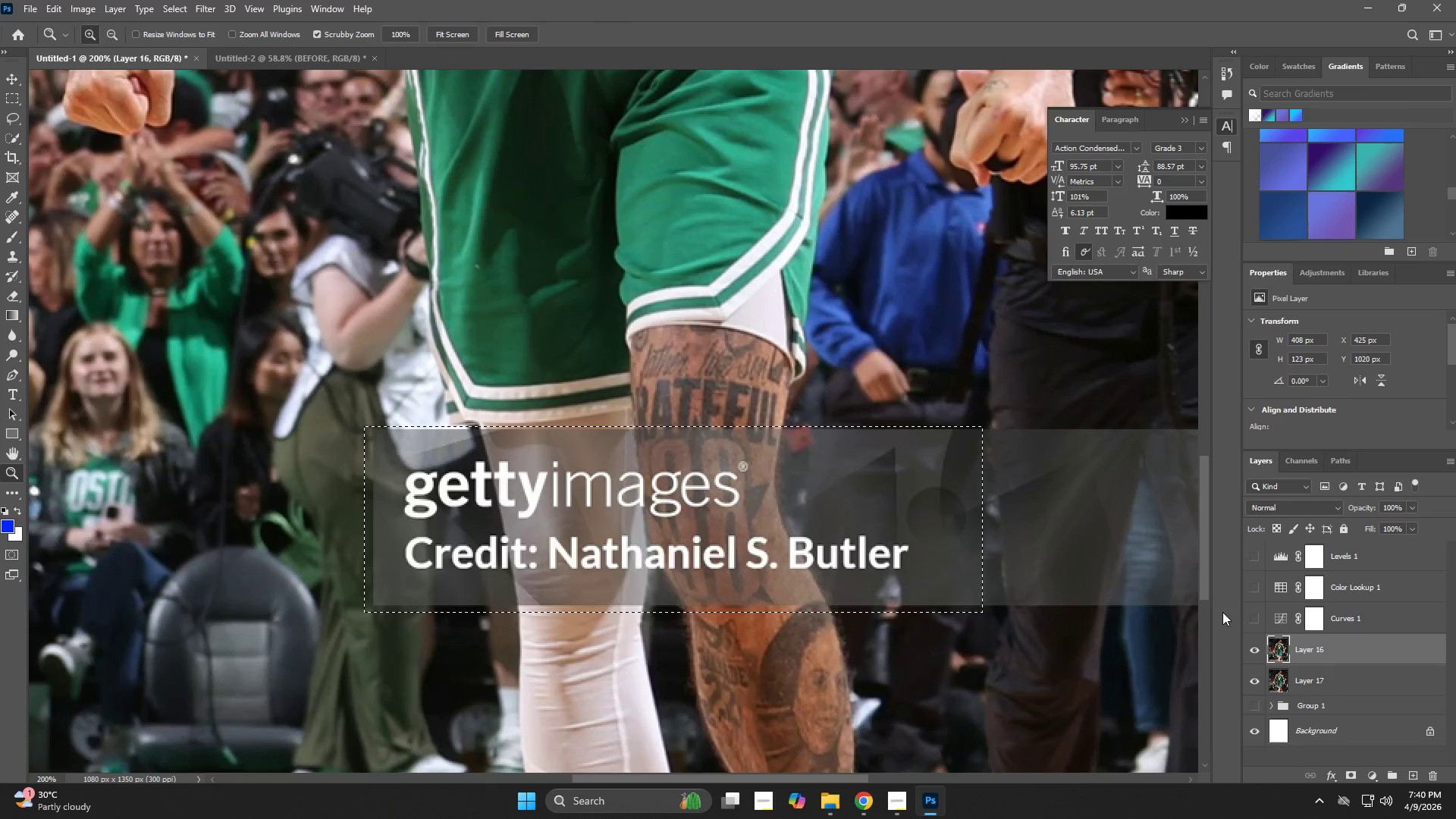 
hold_key(key=M, duration=0.69)
 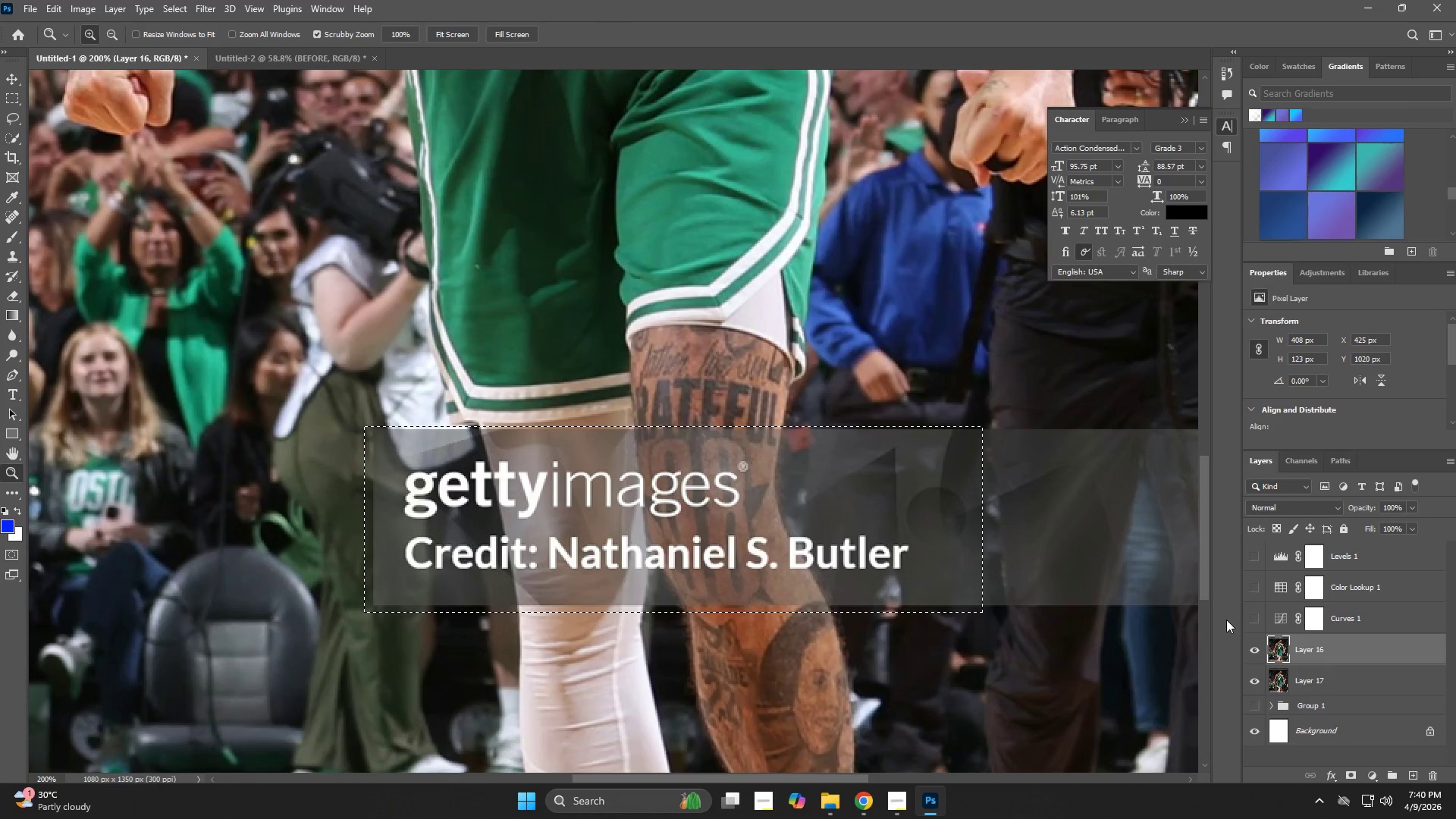 
key(Backspace)
 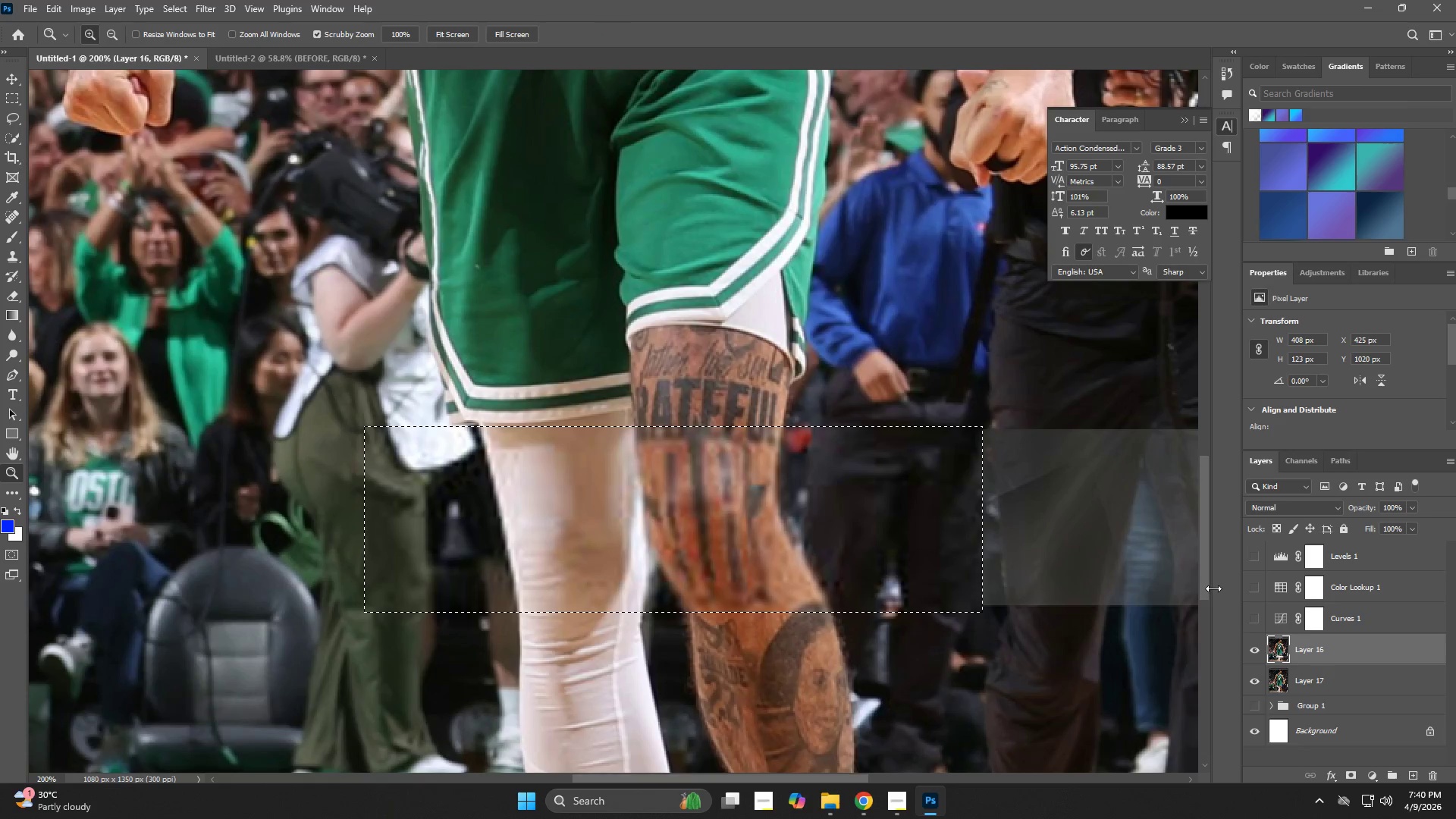 
key(Control+D)
 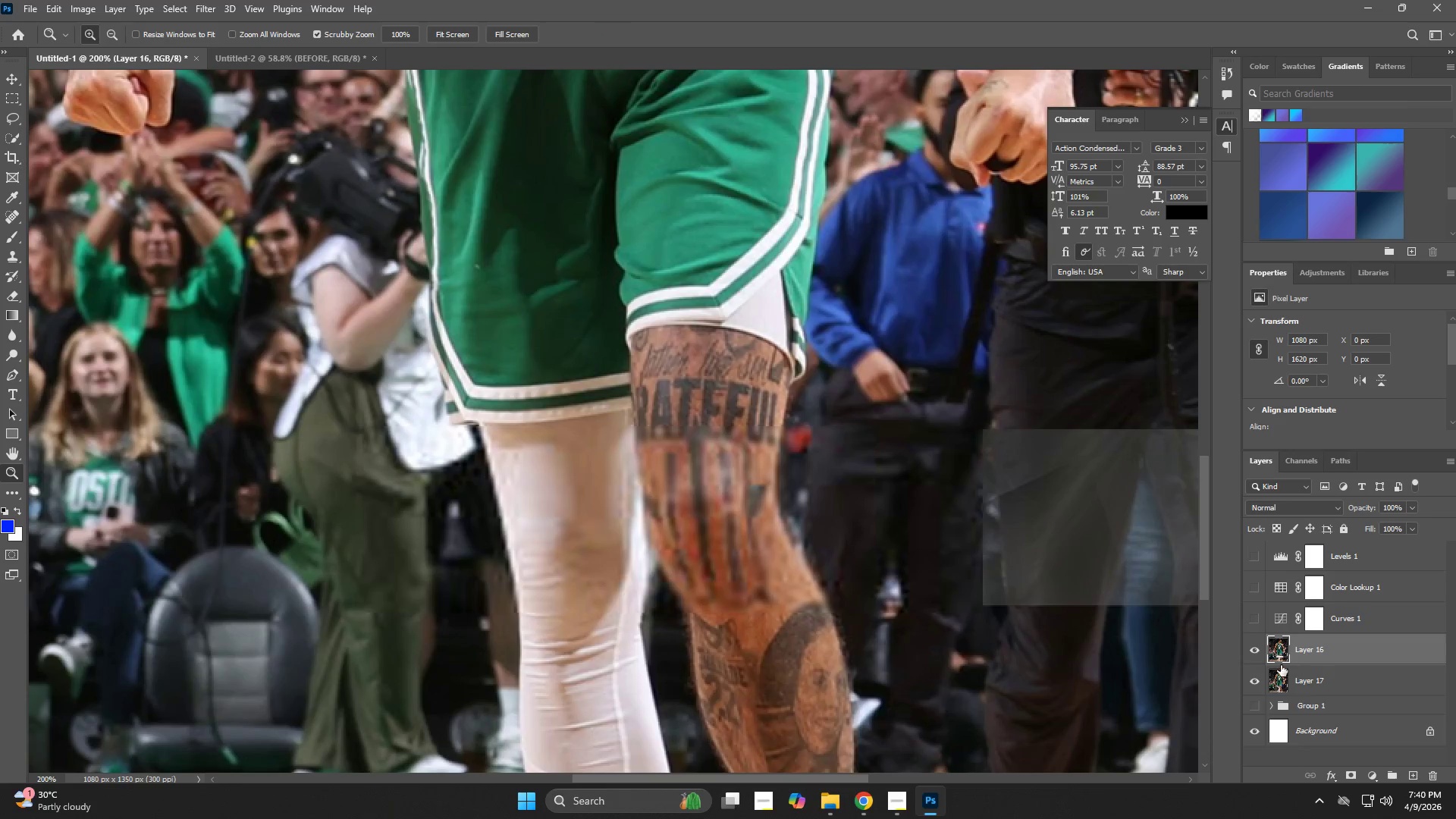 
hold_key(key=ShiftLeft, duration=0.41)
left_click([1318, 683])
 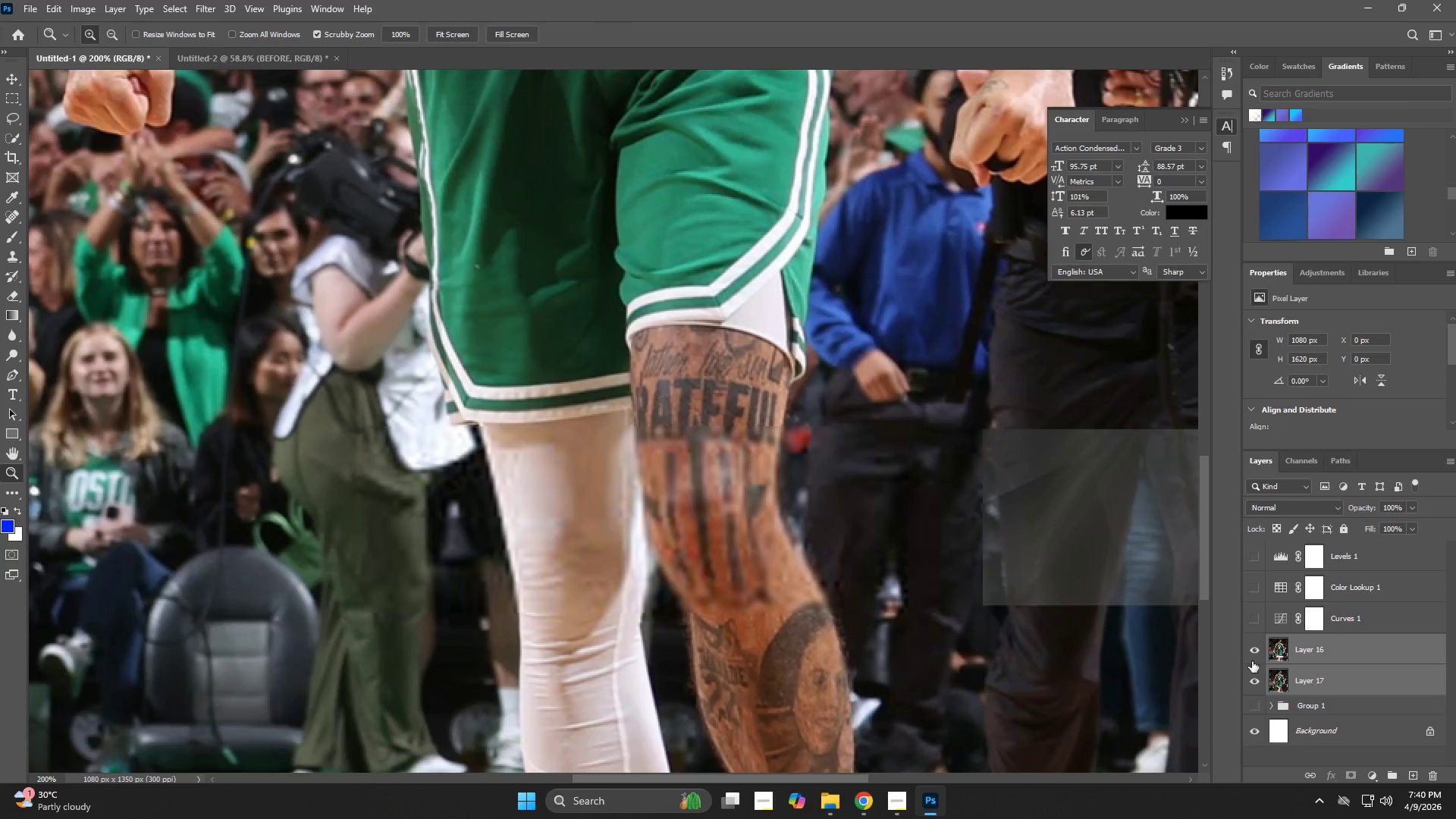 
key(Control+E)
 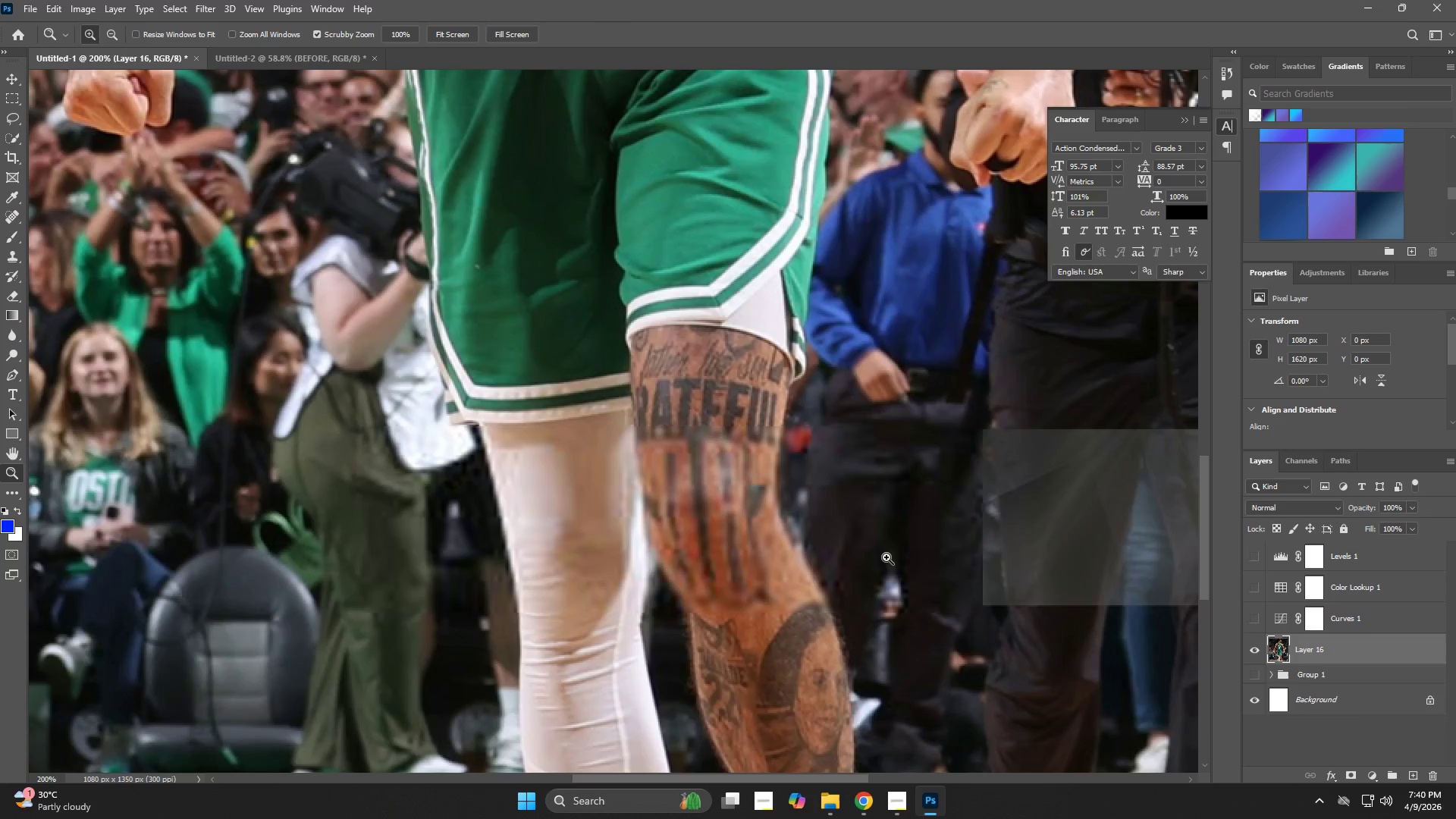 
key(Z)
 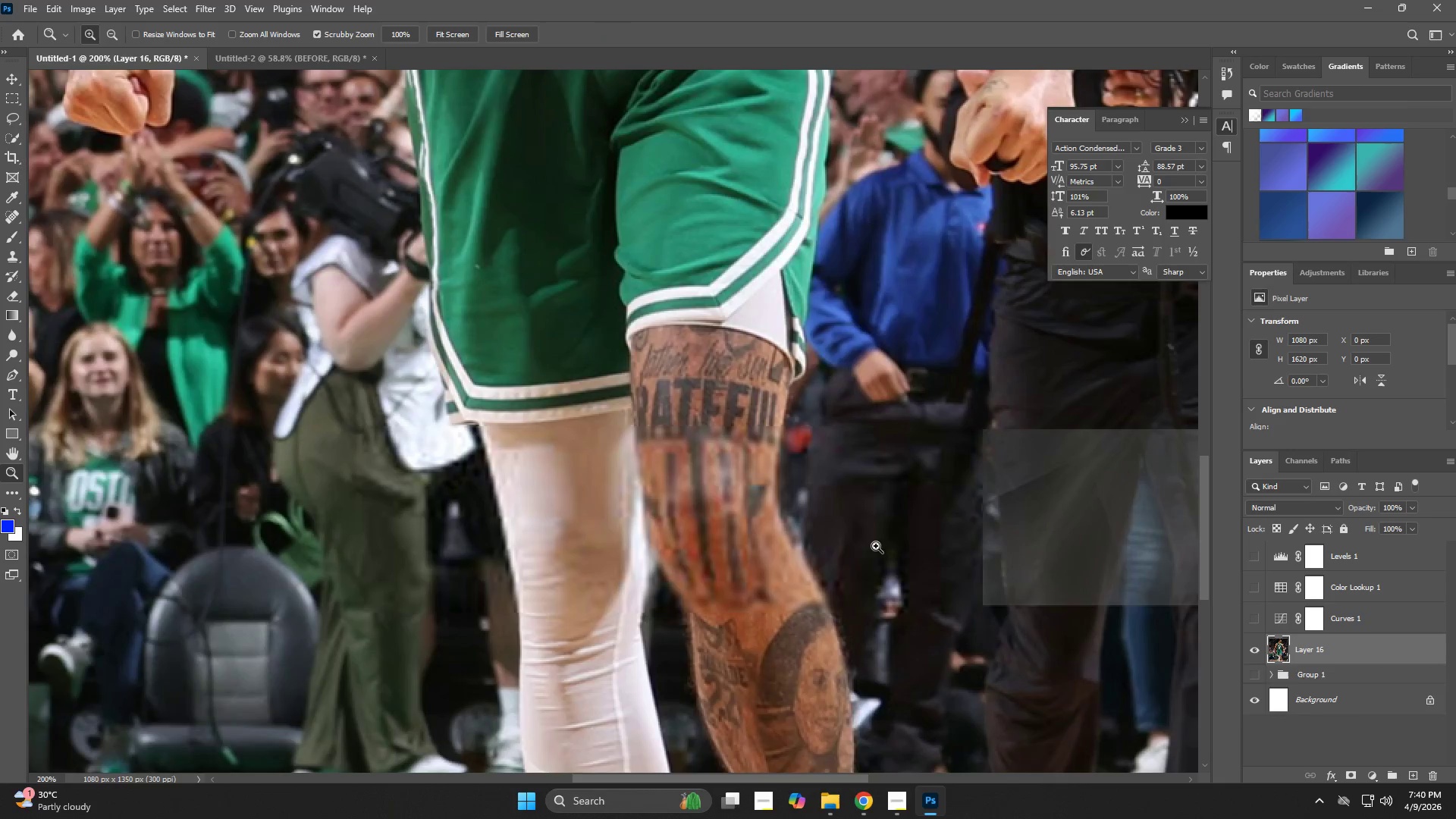 
left_click_drag(start_coordinate=[876, 546], to_coordinate=[777, 576])
 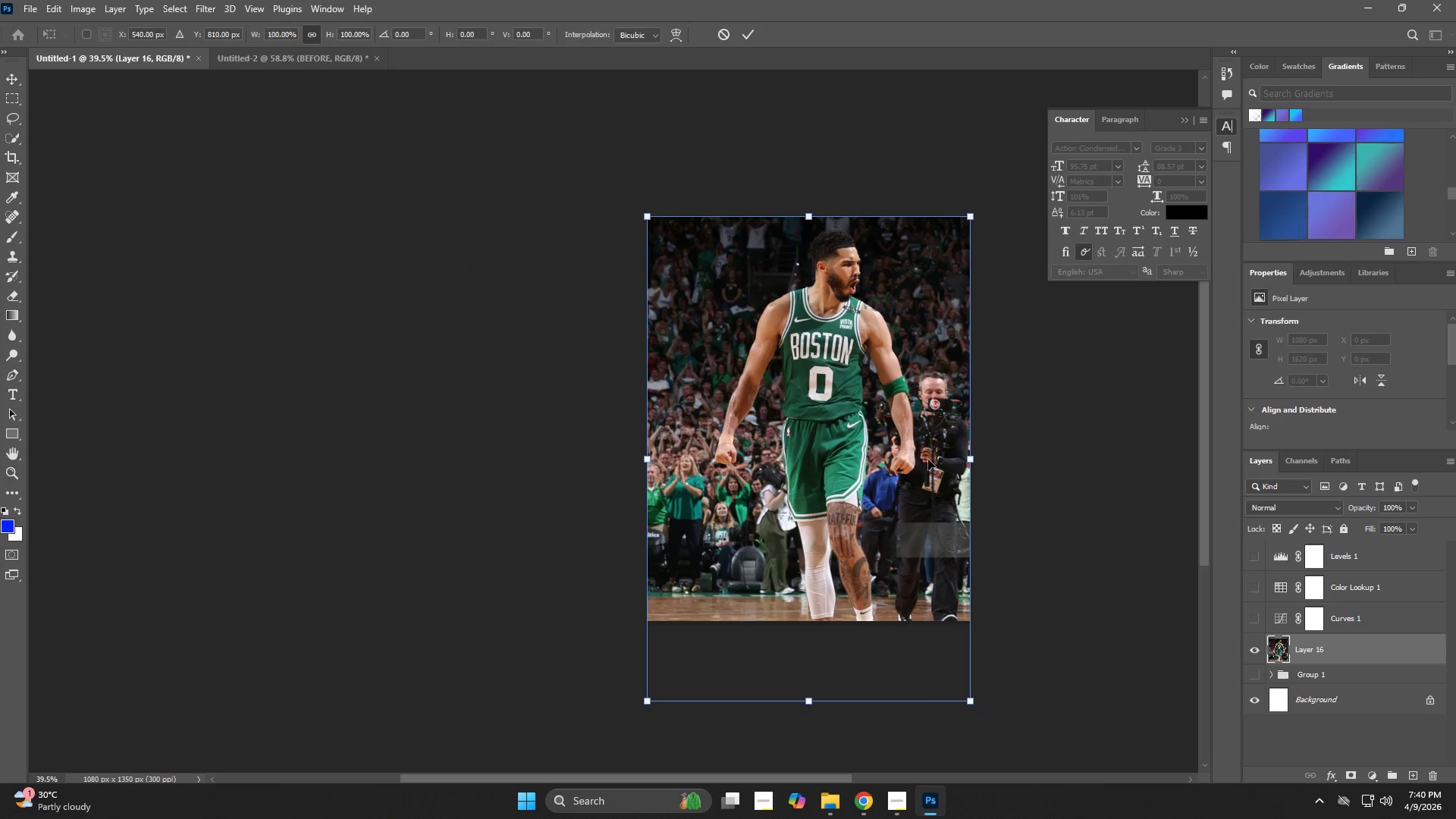 
key(Control+T)
 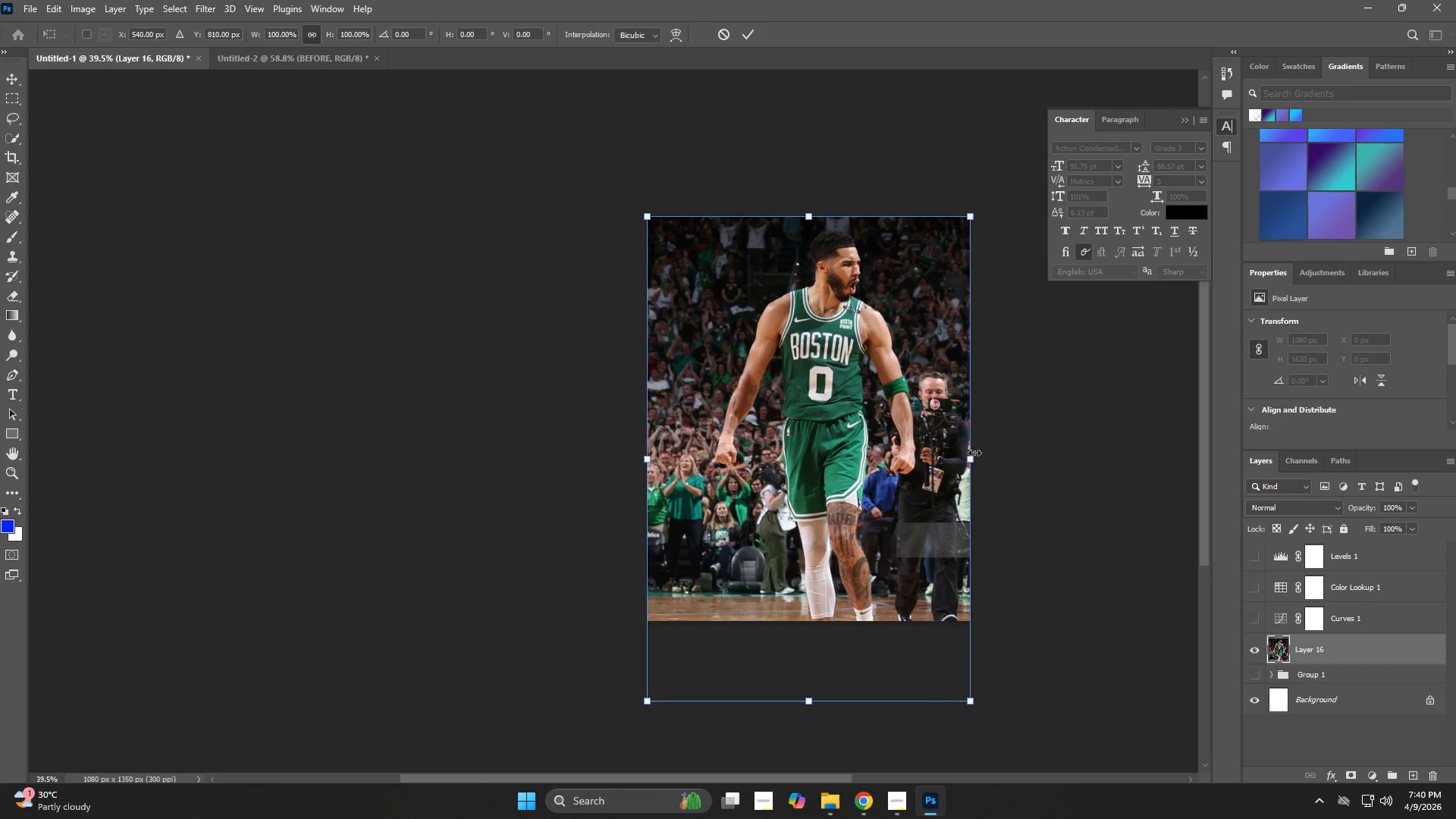 
hold_key(key=AltLeft, duration=0.77)
left_click_drag(start_coordinate=[973, 456], to_coordinate=[937, 460])
 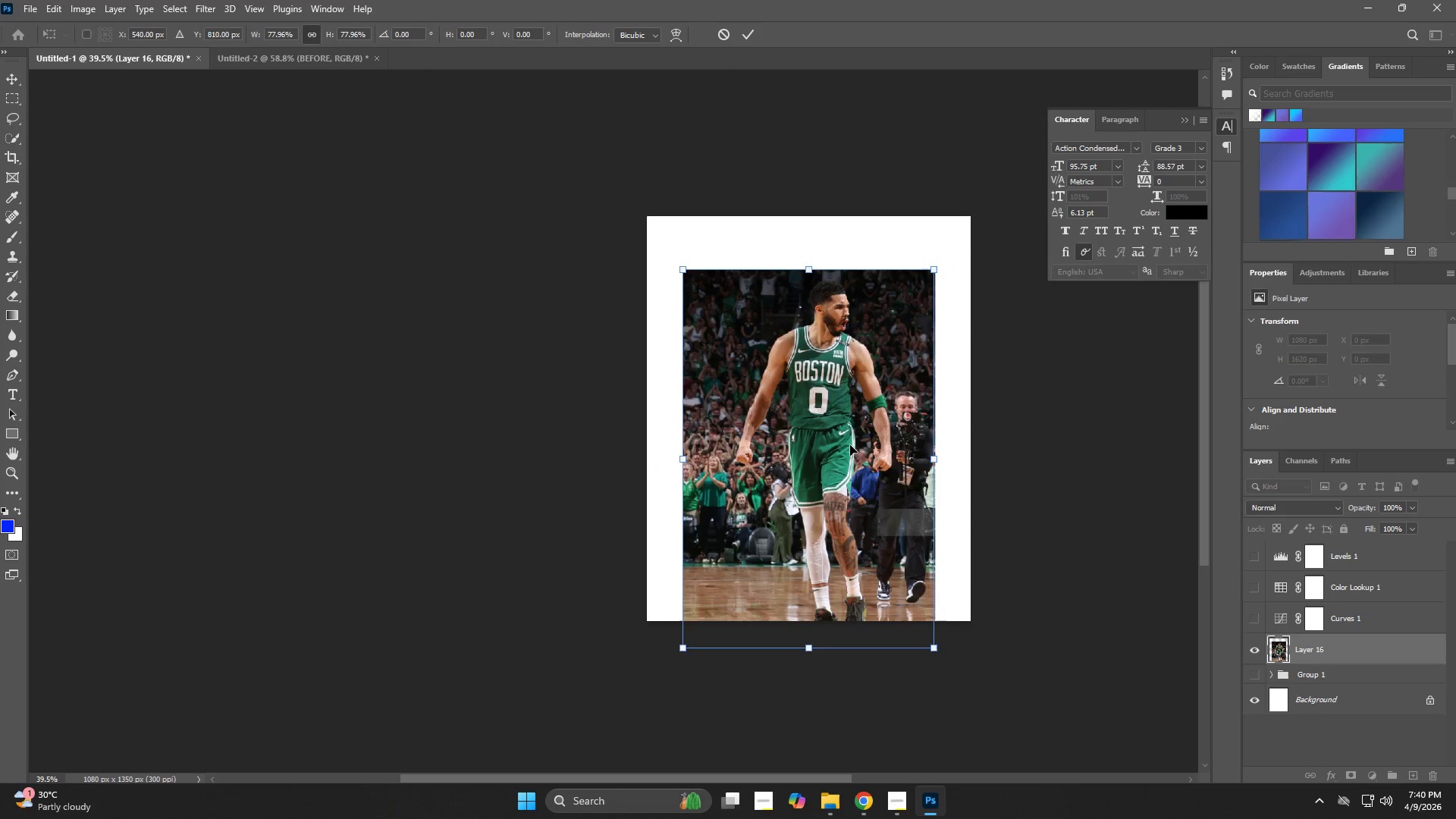 
left_click_drag(start_coordinate=[849, 443], to_coordinate=[835, 406])
 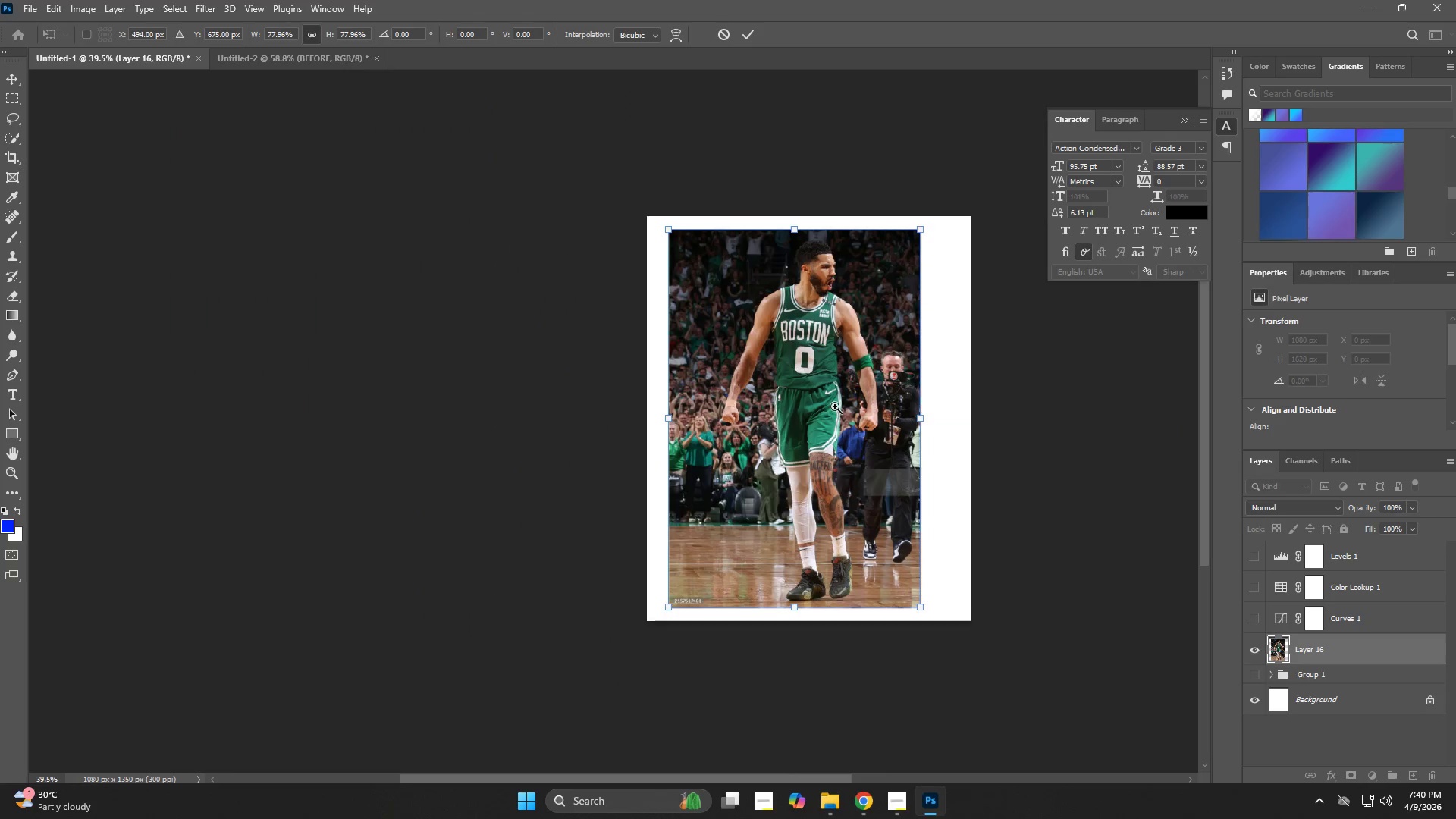 
key(NumpadEnter)
 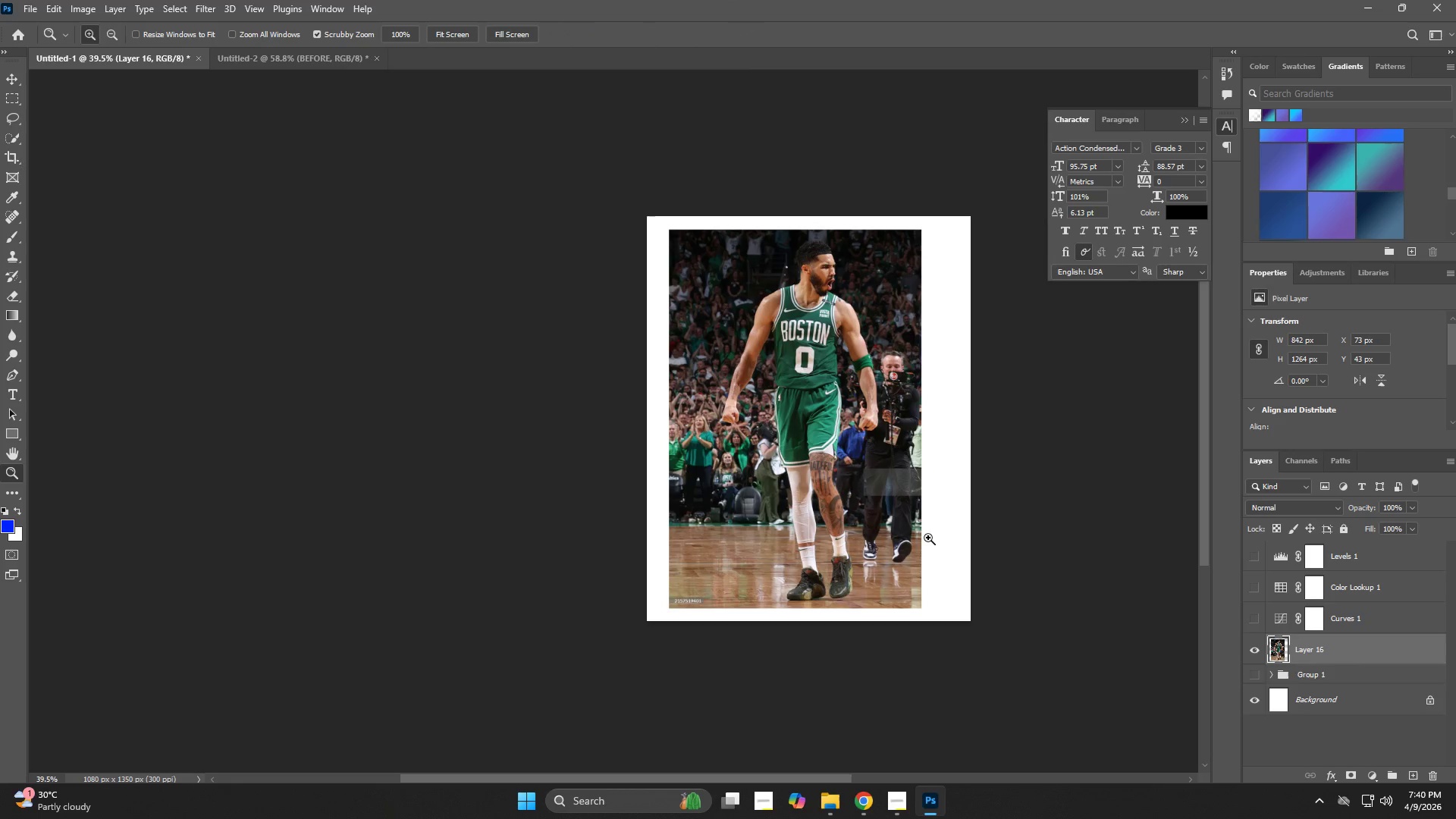 
key(Z)
 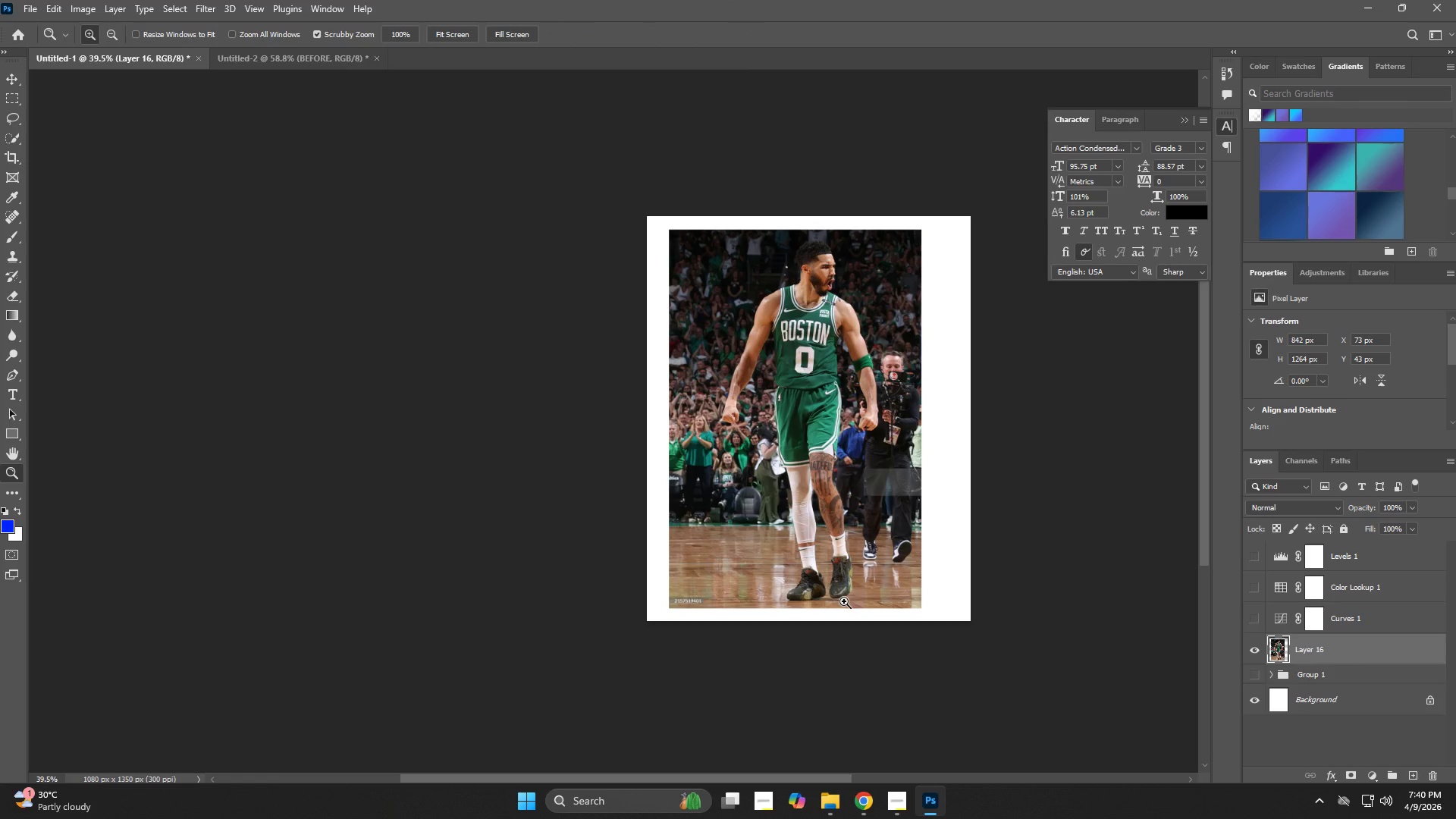 
left_click_drag(start_coordinate=[844, 601], to_coordinate=[976, 656])
 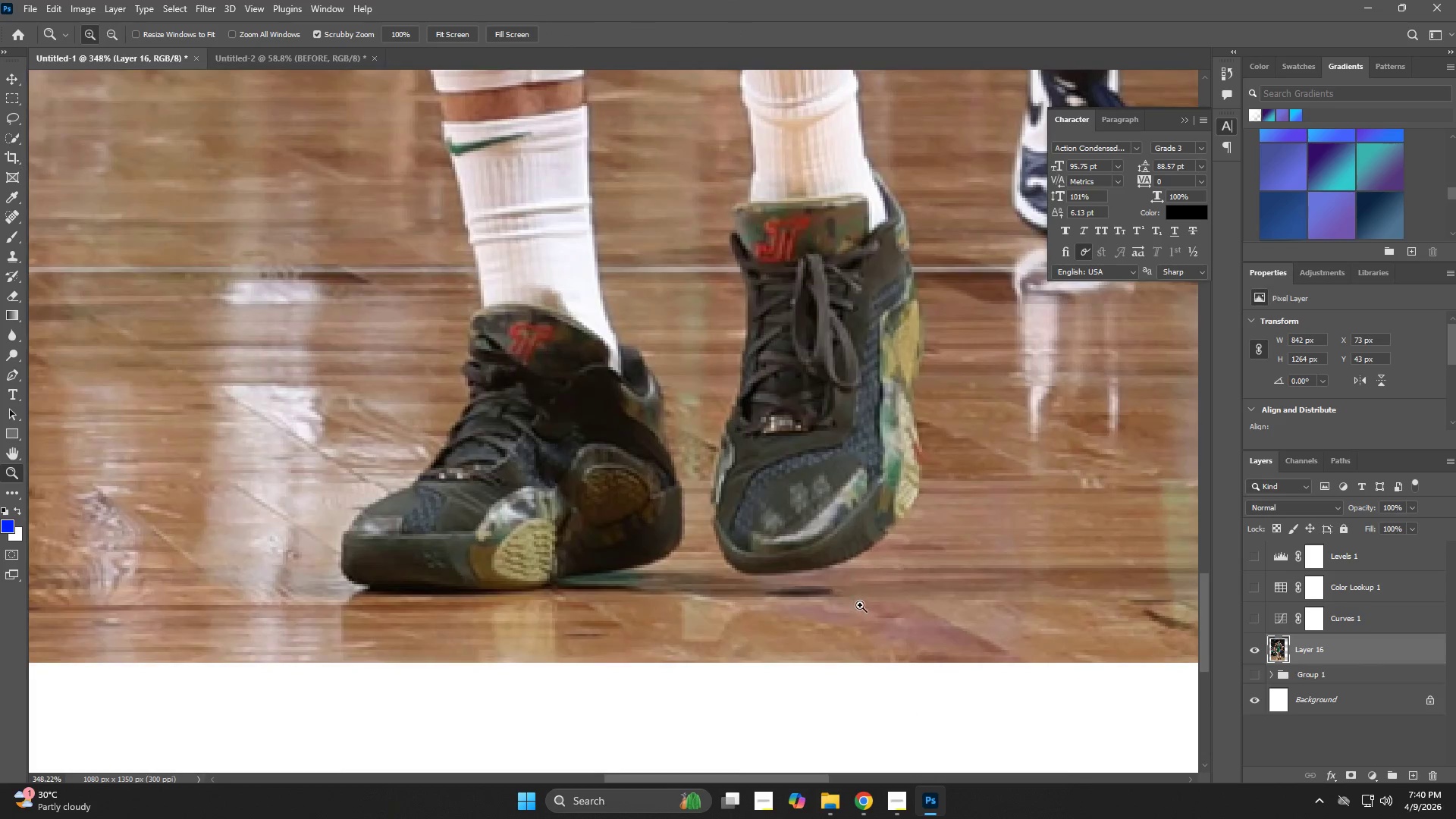 
left_click_drag(start_coordinate=[858, 607], to_coordinate=[906, 619])
 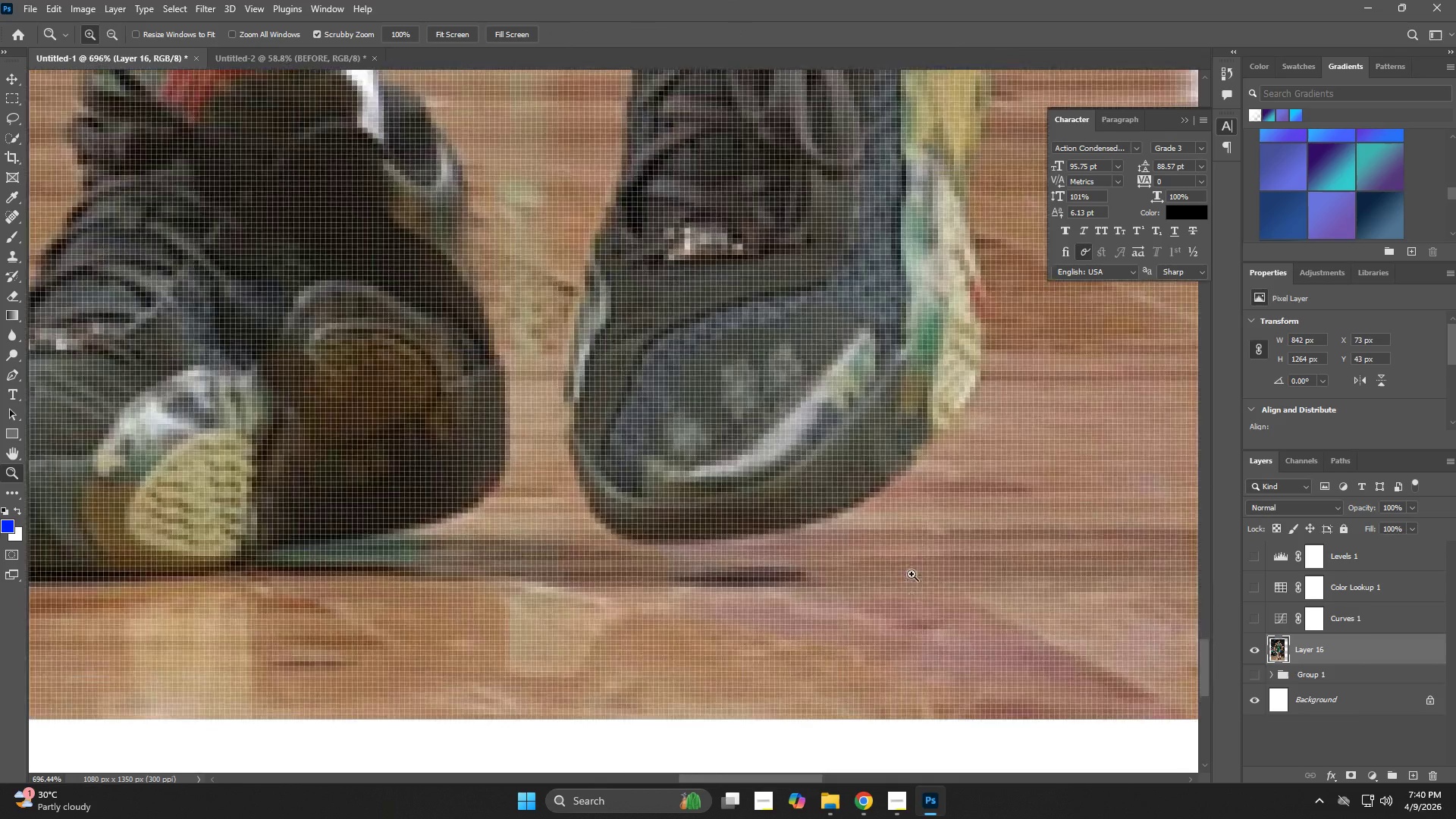 
left_click_drag(start_coordinate=[919, 554], to_coordinate=[935, 557])
 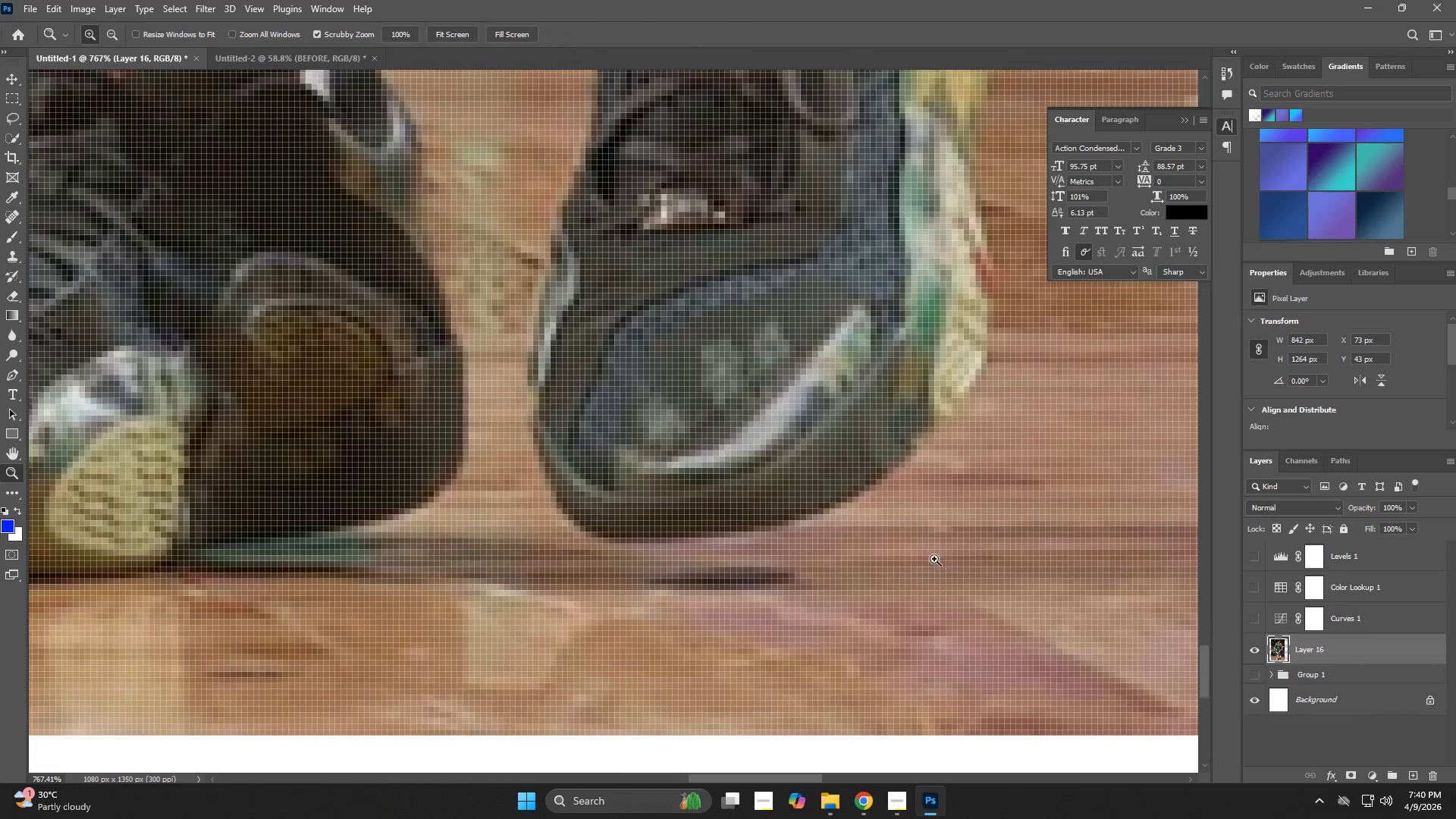 
key(P)
 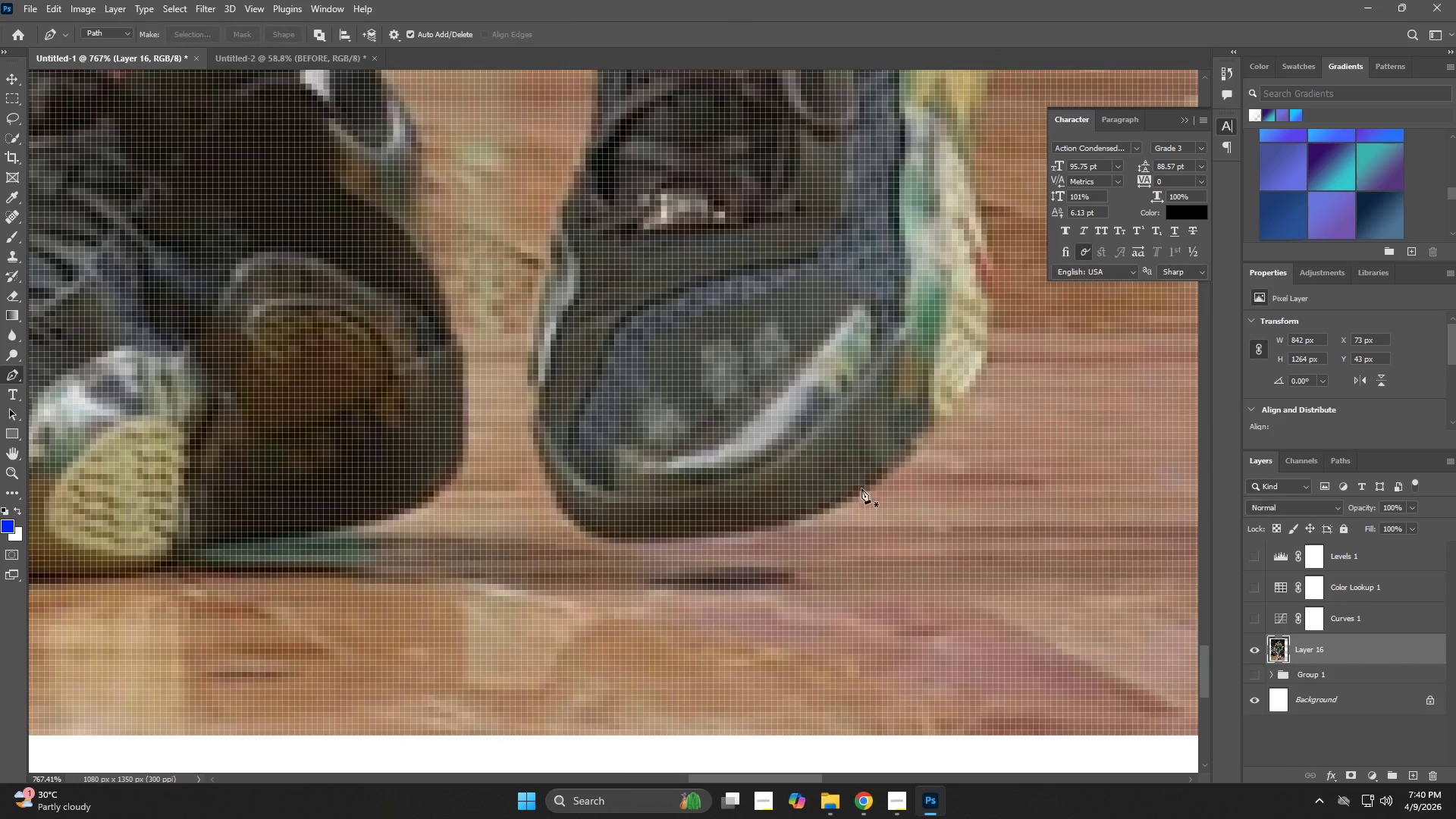 
left_click([861, 488])
 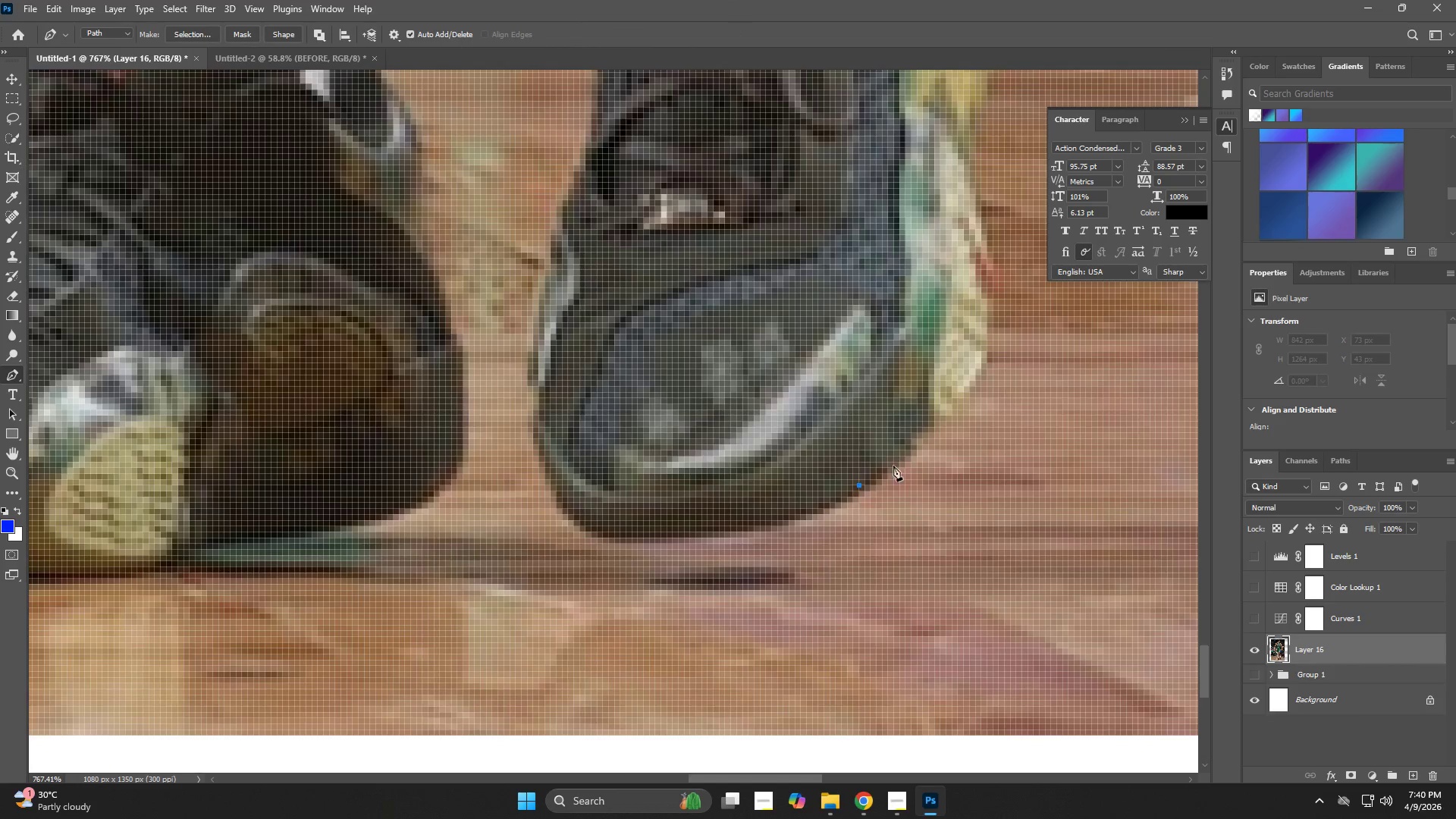 
key(Control+Z)
 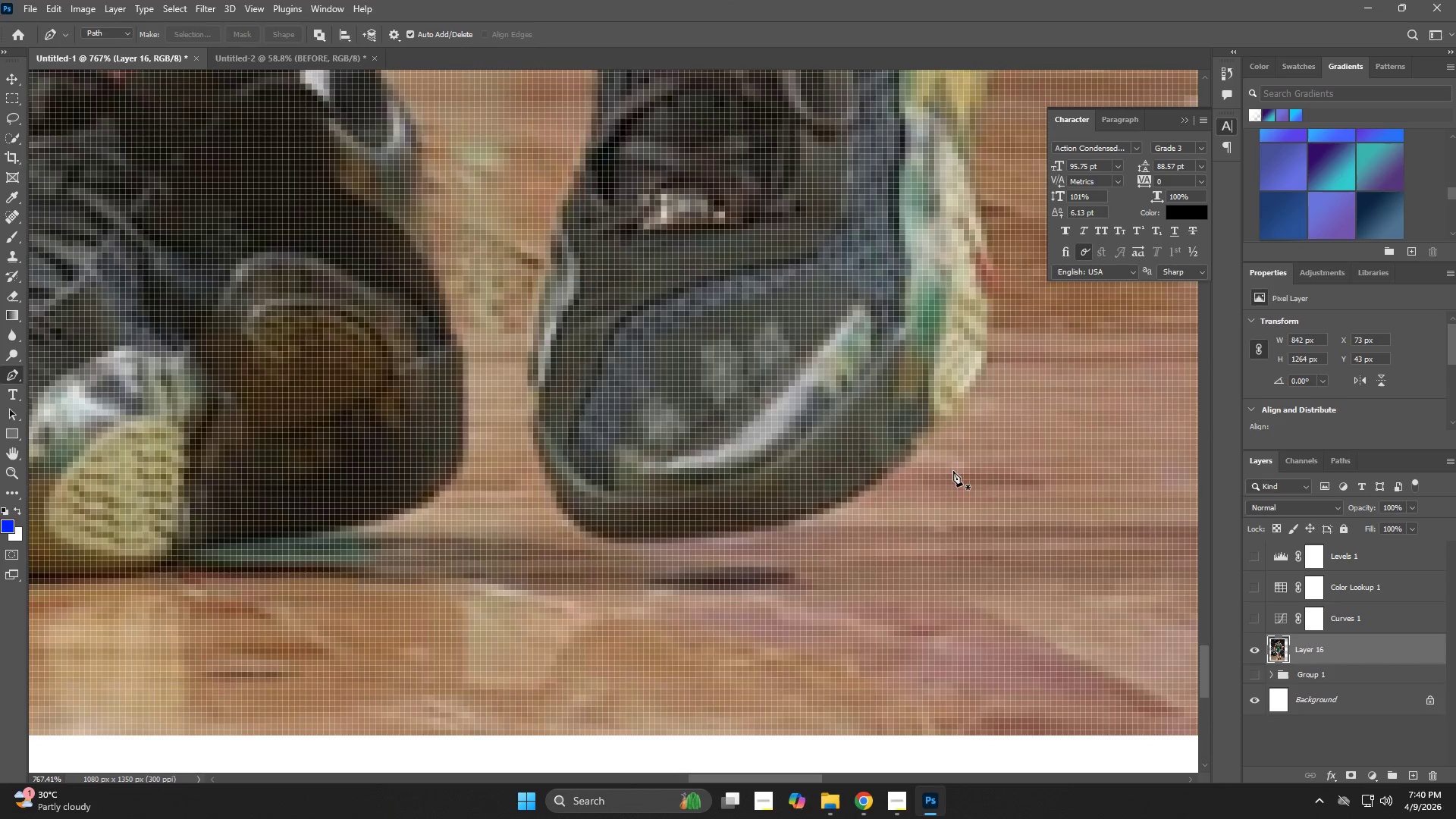 
type(zp)
 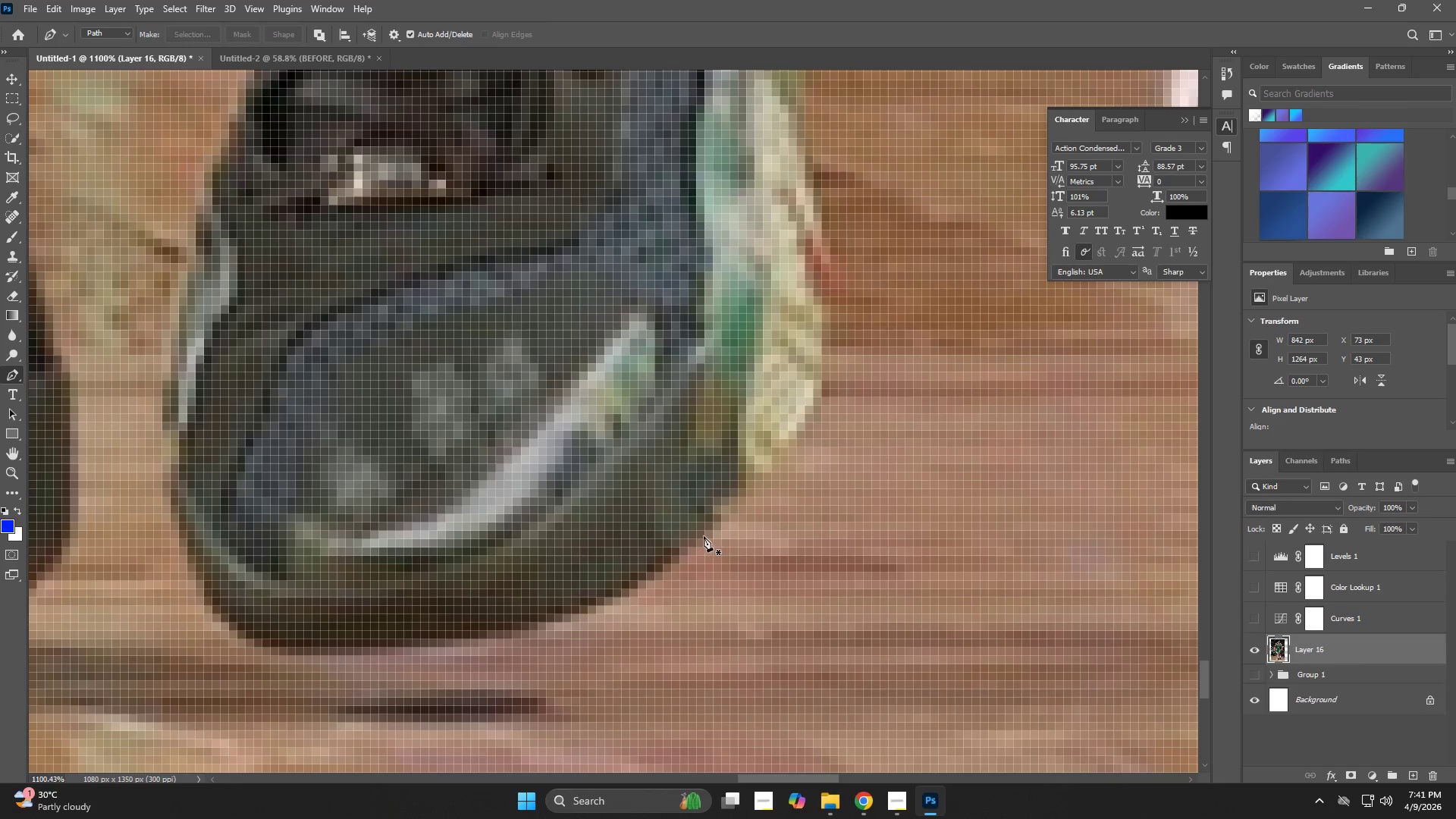 
left_click_drag(start_coordinate=[946, 466], to_coordinate=[977, 477])
 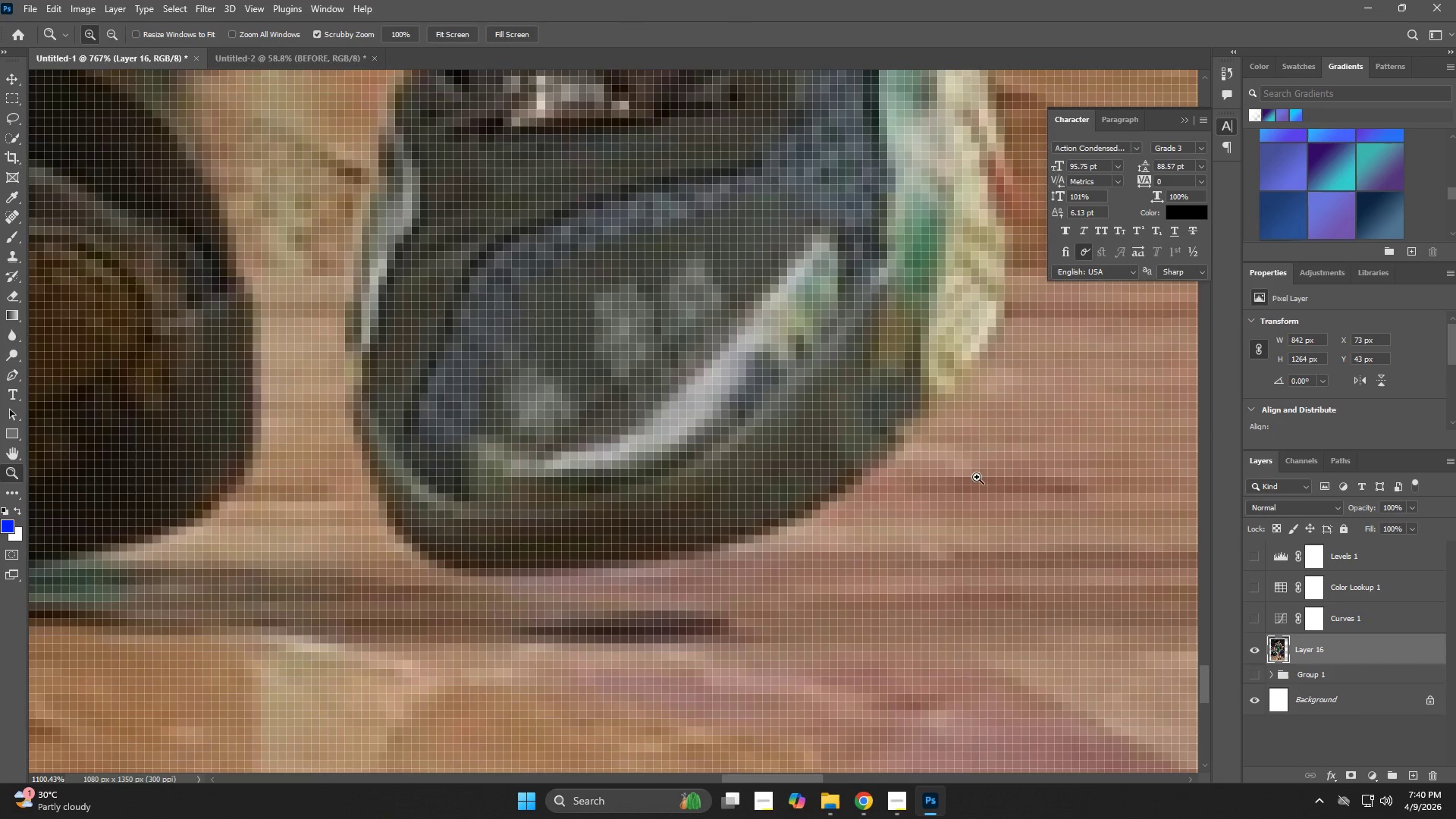 
hold_key(key=Space, duration=0.73)
 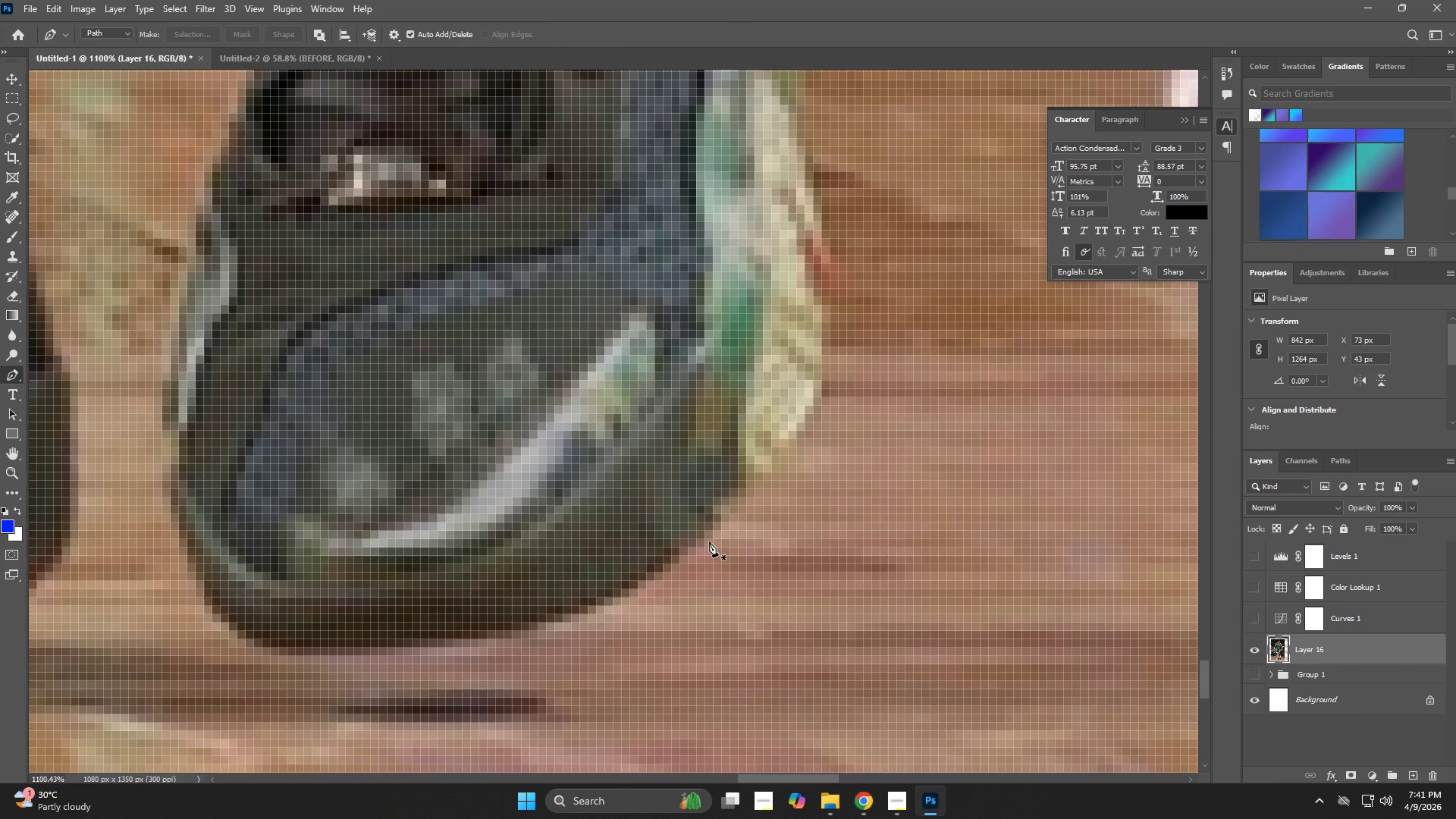 
left_click_drag(start_coordinate=[951, 474], to_coordinate=[768, 553])
 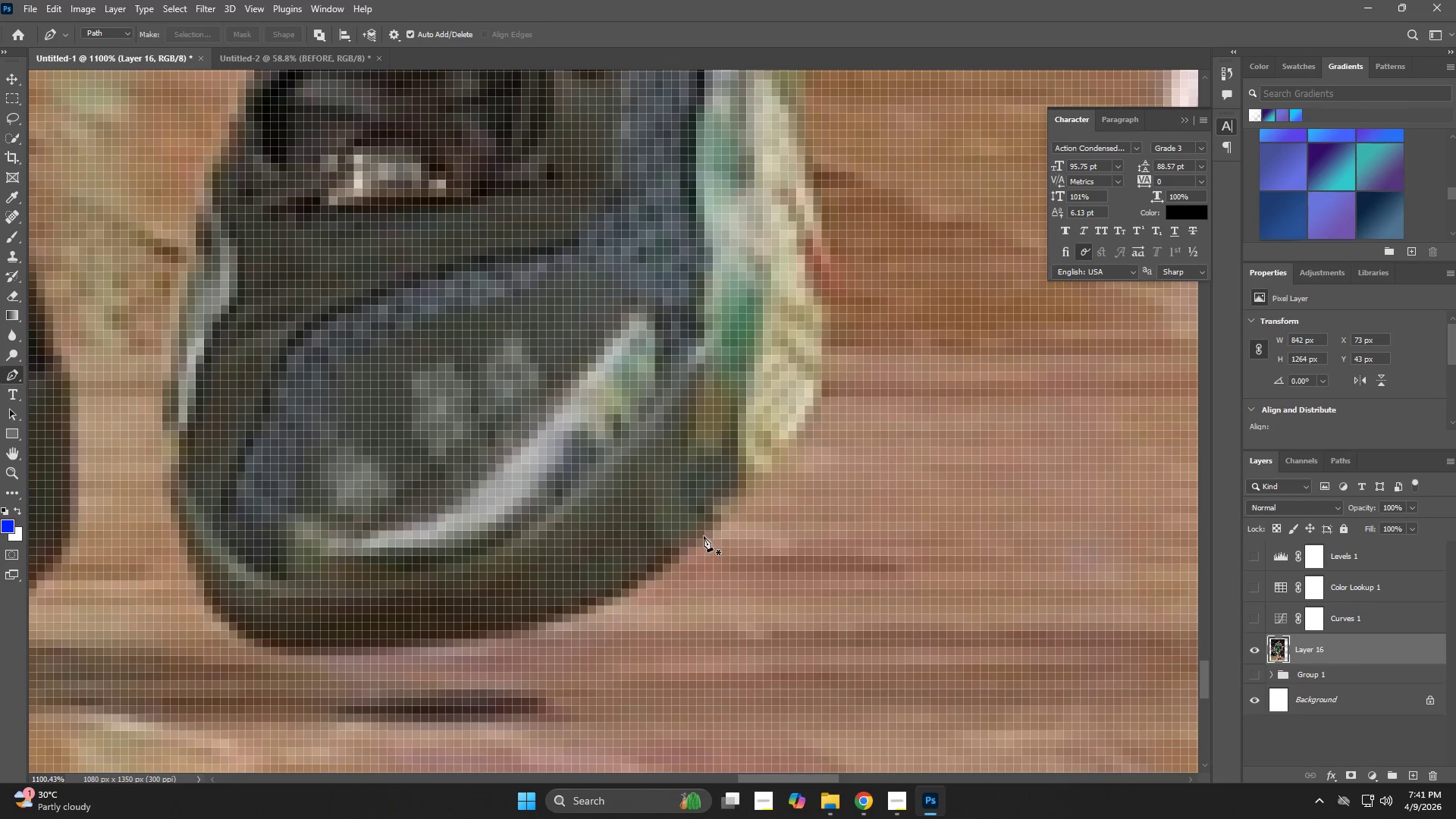 
left_click([704, 535])
 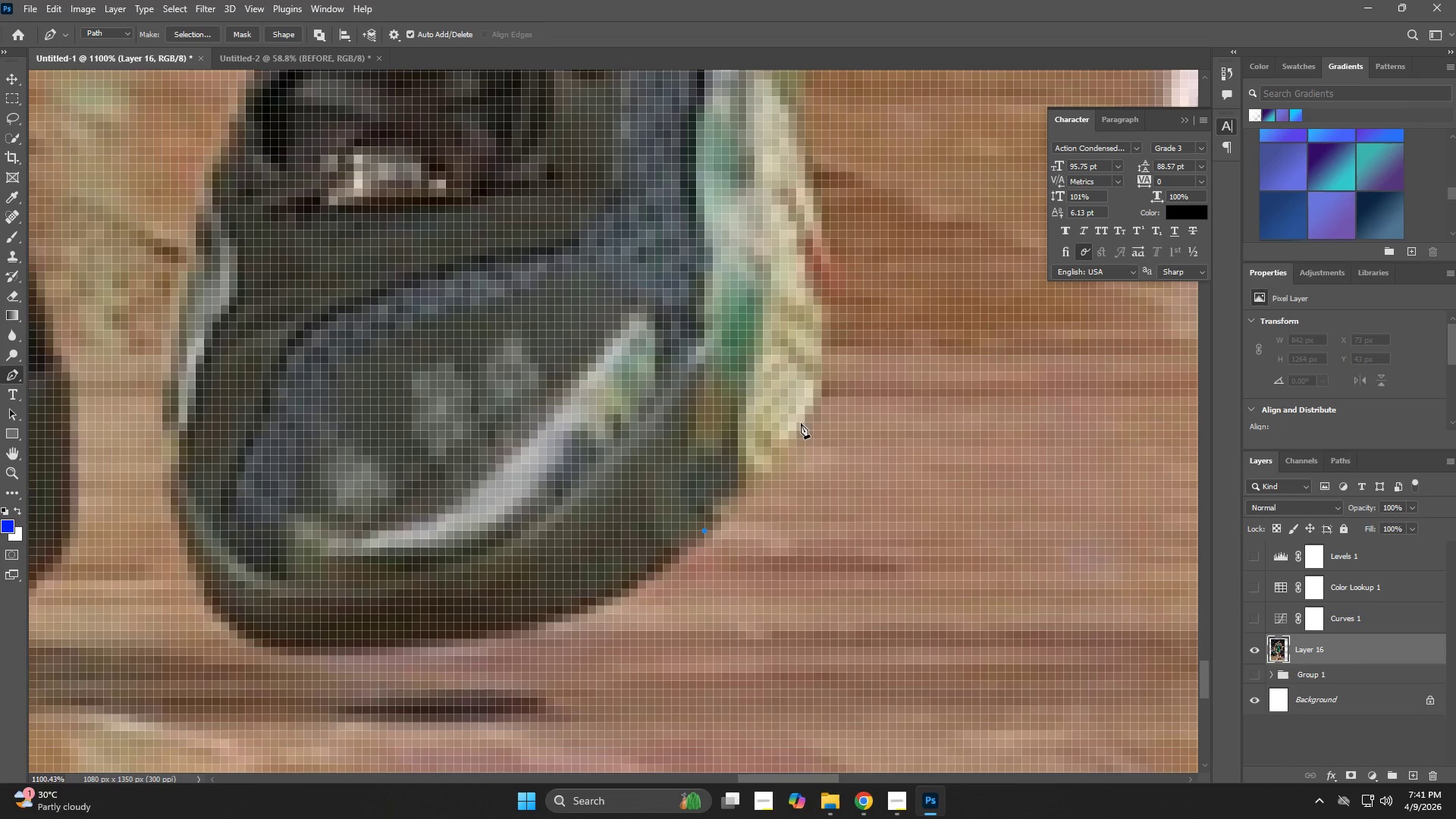 
left_click_drag(start_coordinate=[802, 416], to_coordinate=[819, 377])
 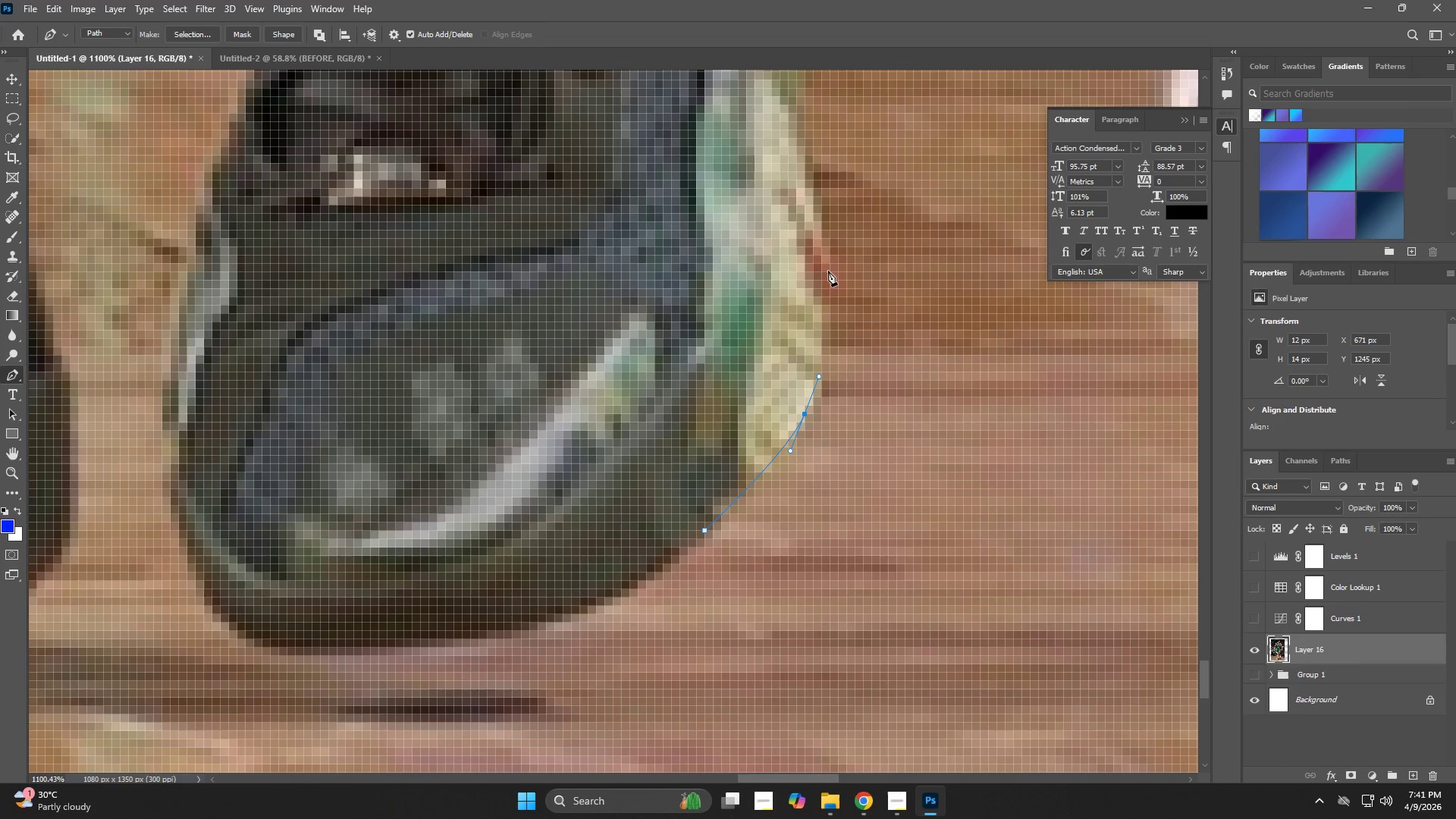 
left_click_drag(start_coordinate=[827, 262], to_coordinate=[817, 216])
 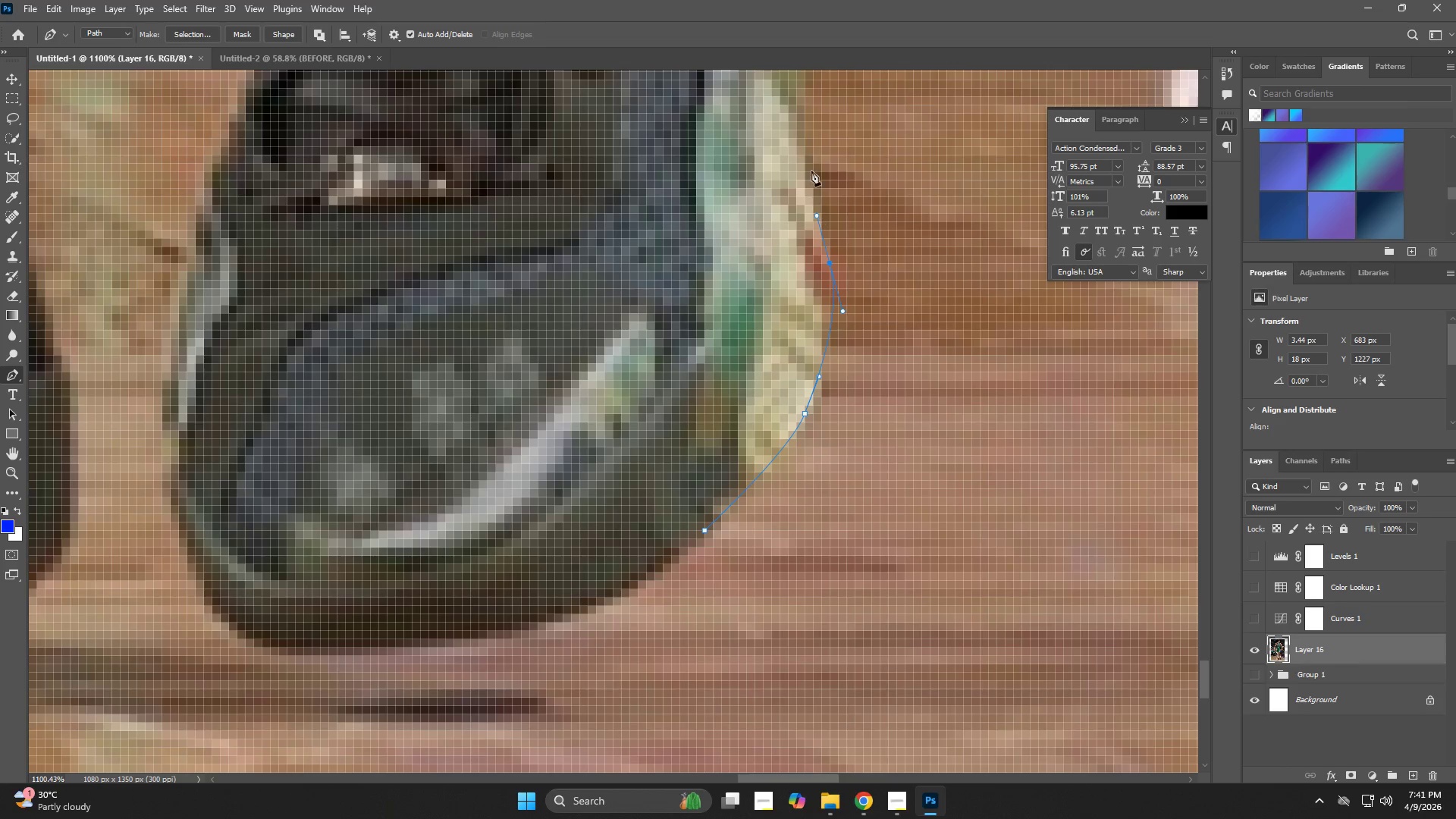 
hold_key(key=Space, duration=0.73)
 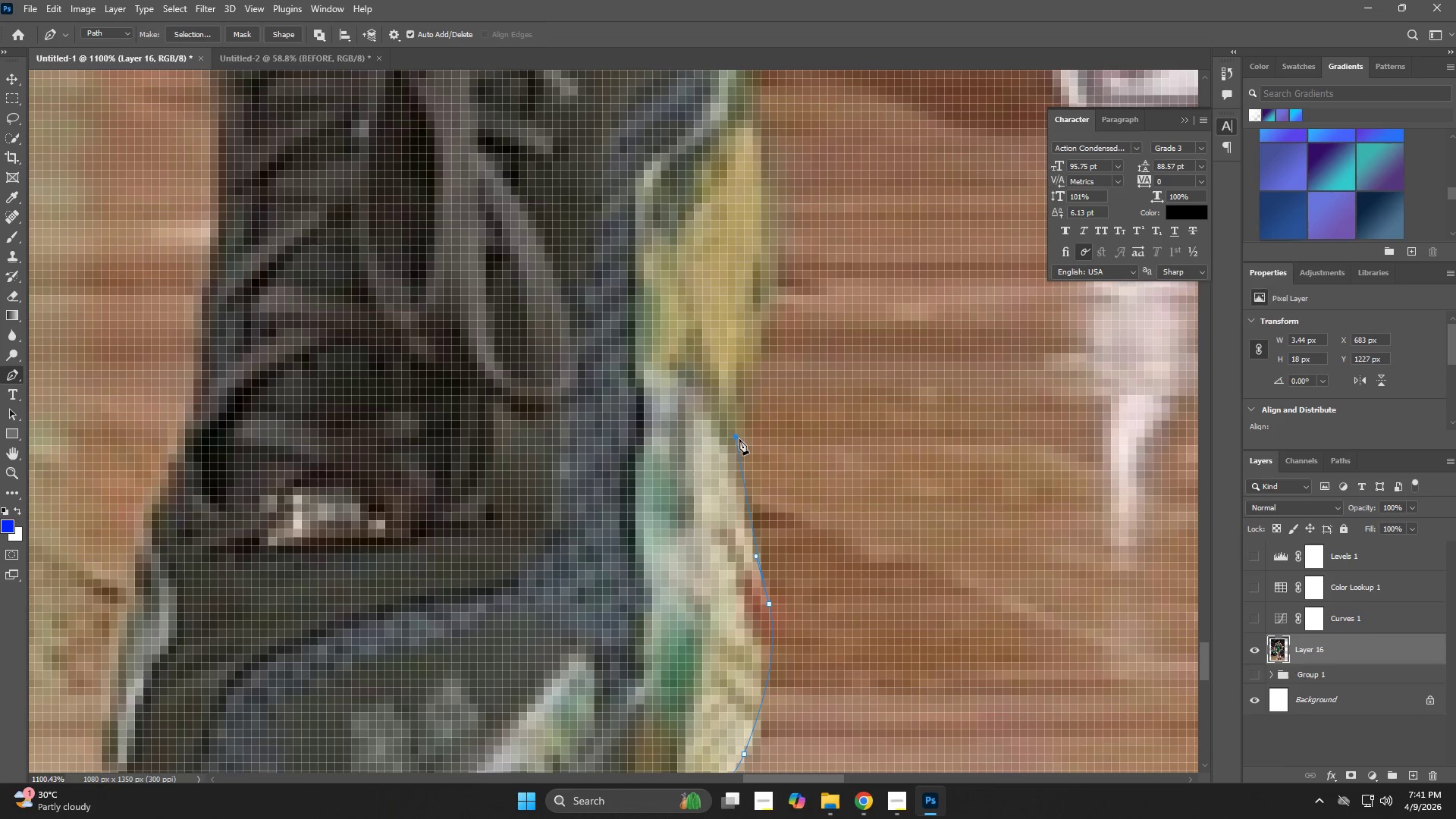 
left_click_drag(start_coordinate=[811, 164], to_coordinate=[752, 491])
 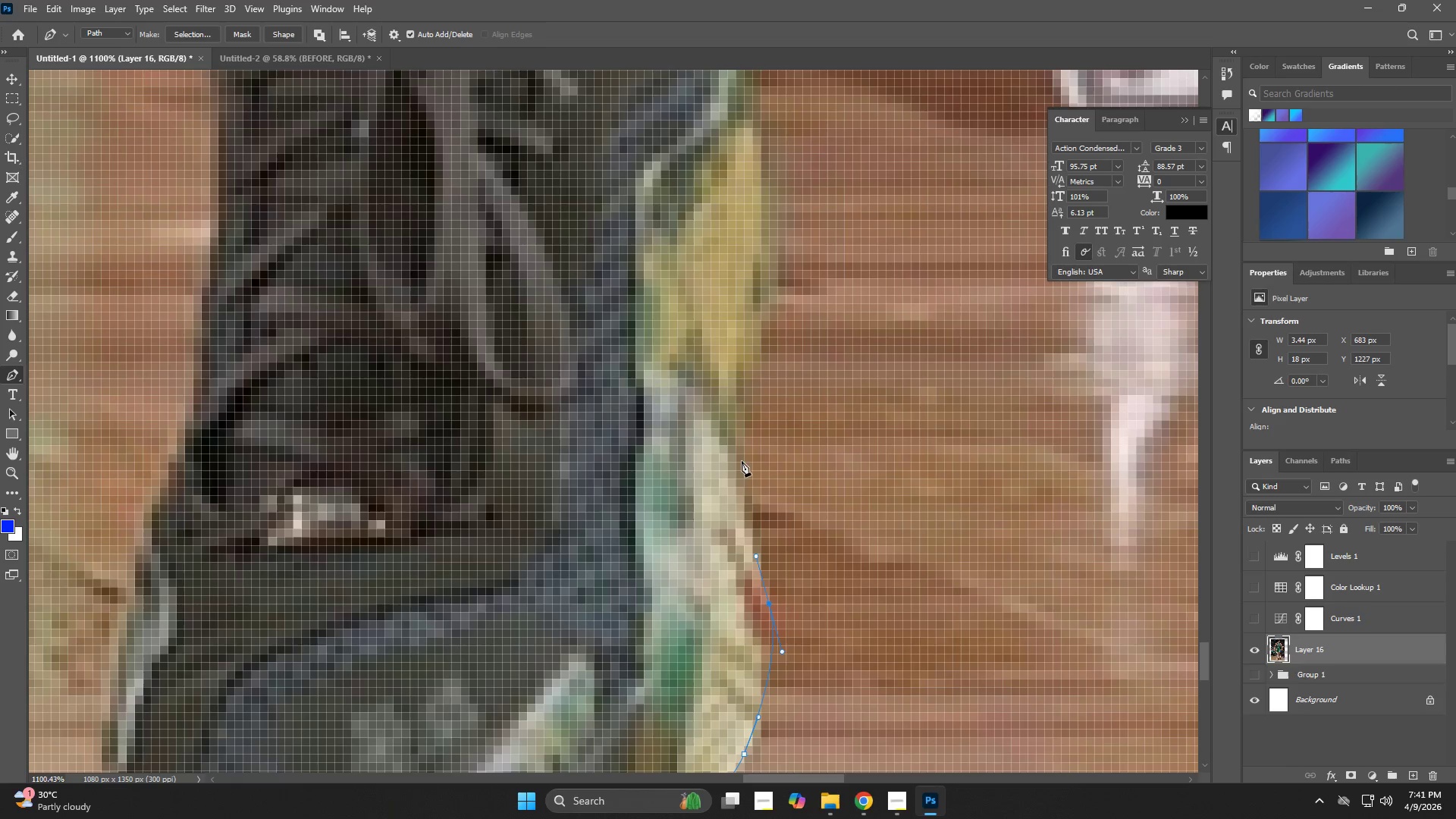 
left_click_drag(start_coordinate=[739, 441], to_coordinate=[739, 404])
 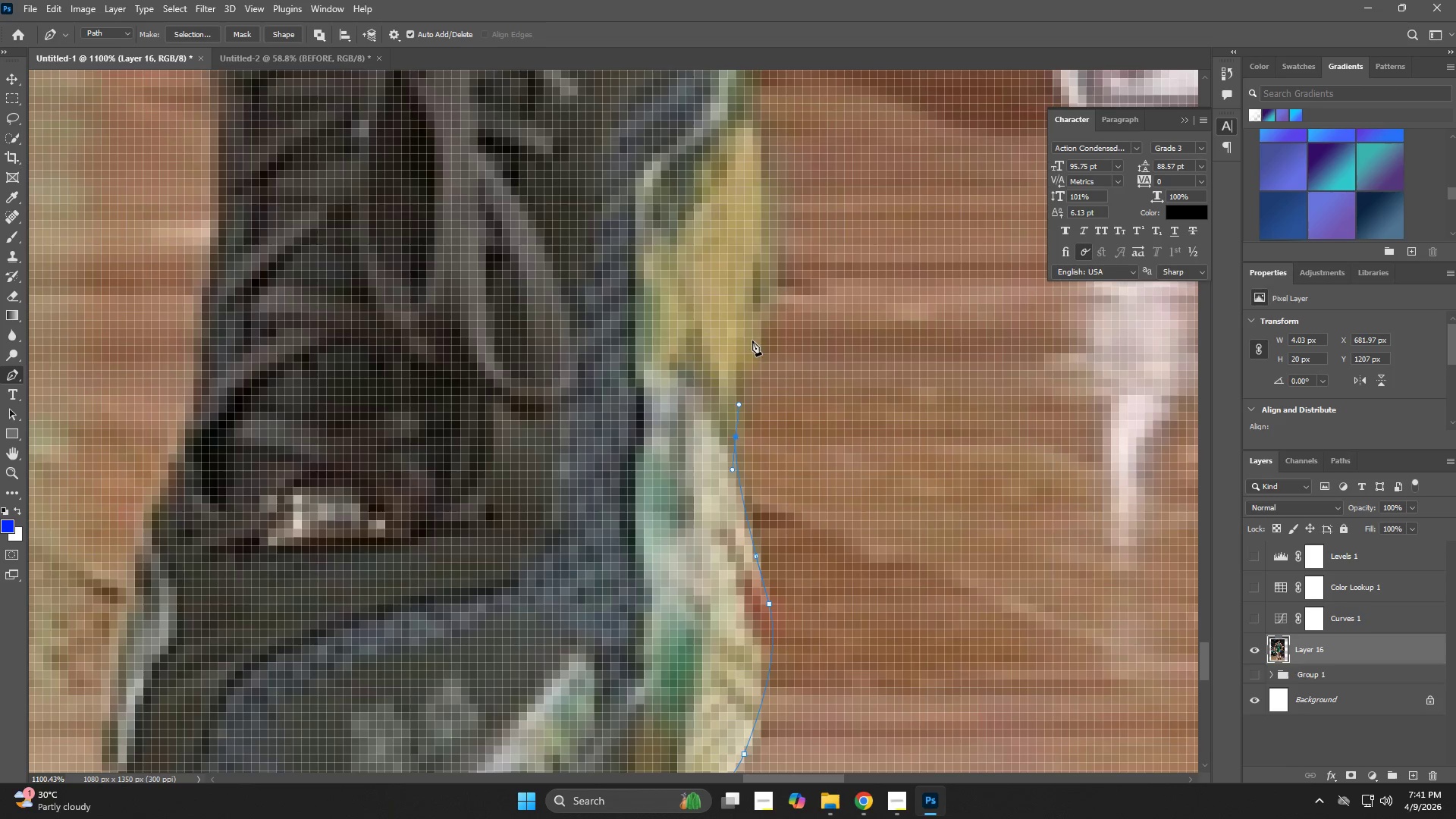 
left_click_drag(start_coordinate=[755, 329], to_coordinate=[765, 276])
 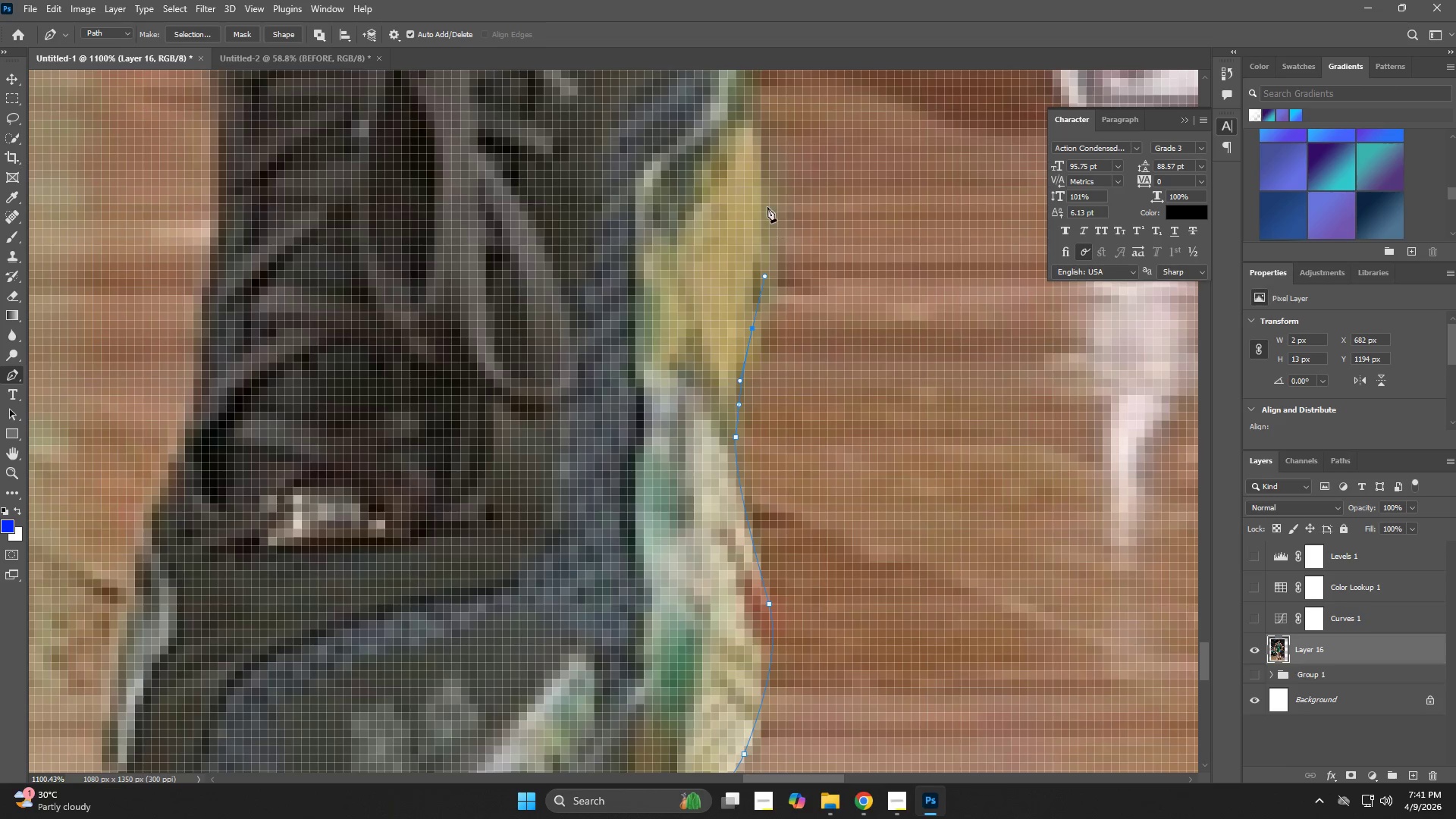 
left_click_drag(start_coordinate=[767, 180], to_coordinate=[767, 151])
 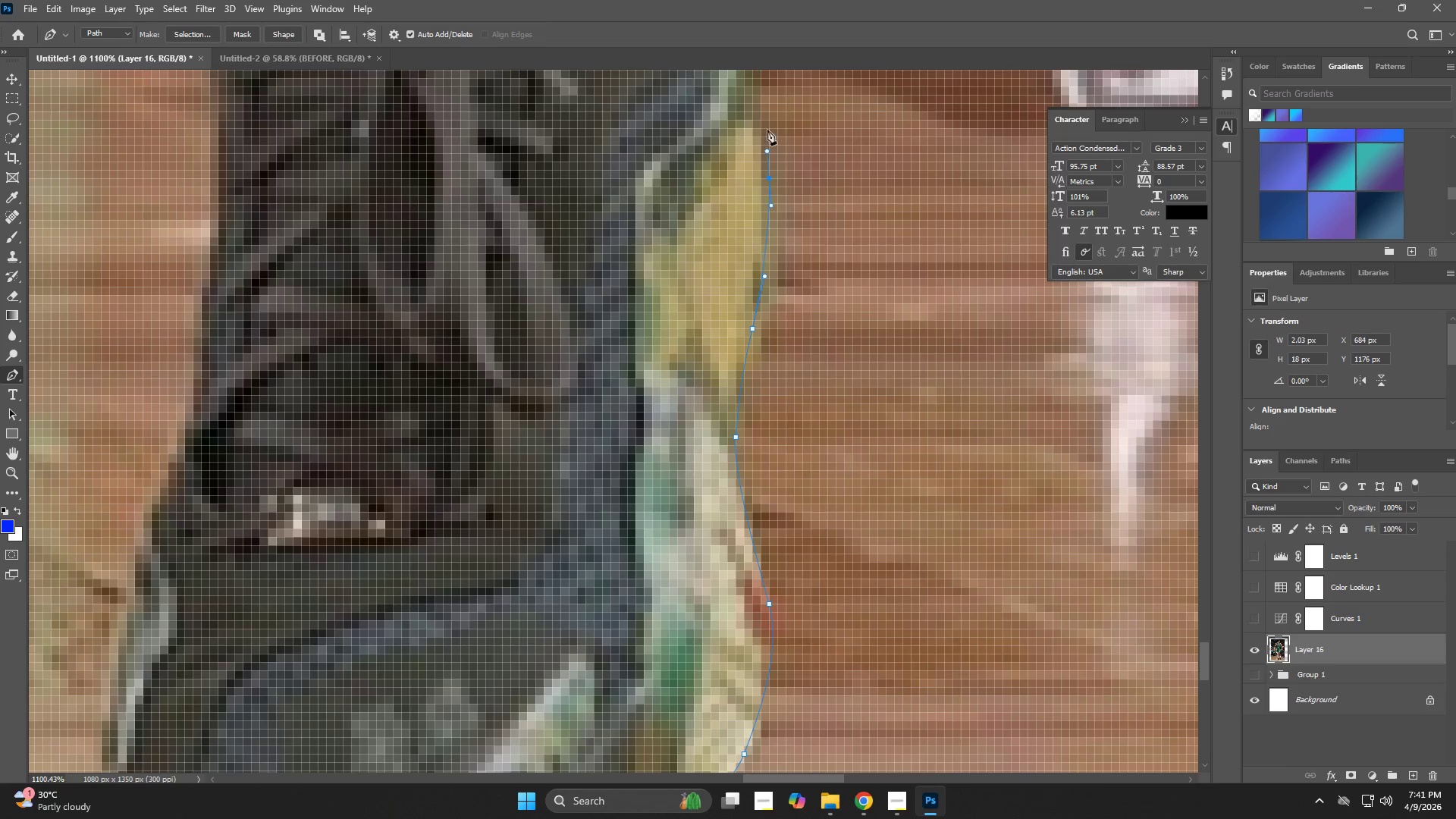 
hold_key(key=Space, duration=0.78)
 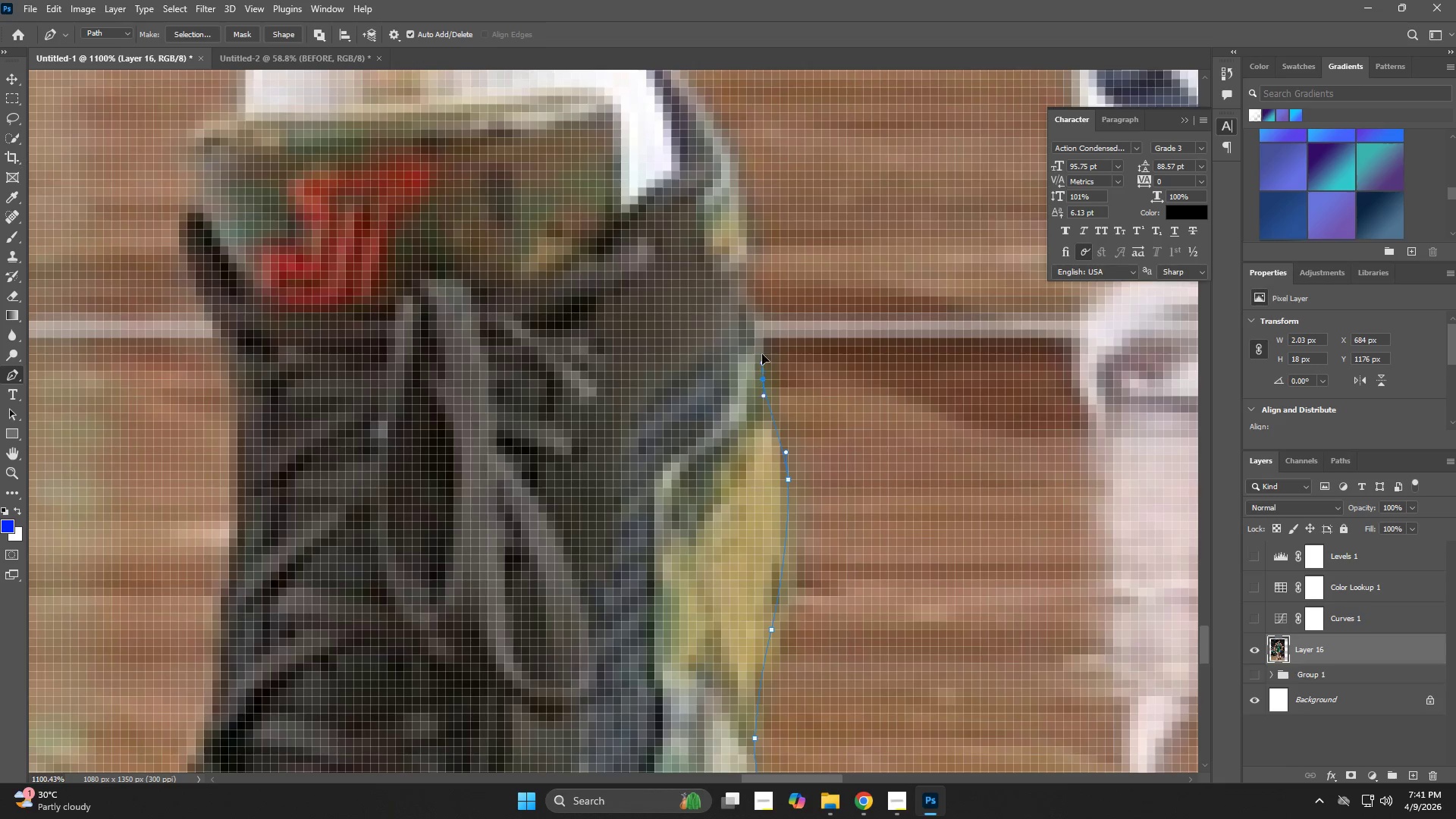 
left_click_drag(start_coordinate=[764, 124], to_coordinate=[783, 425])
 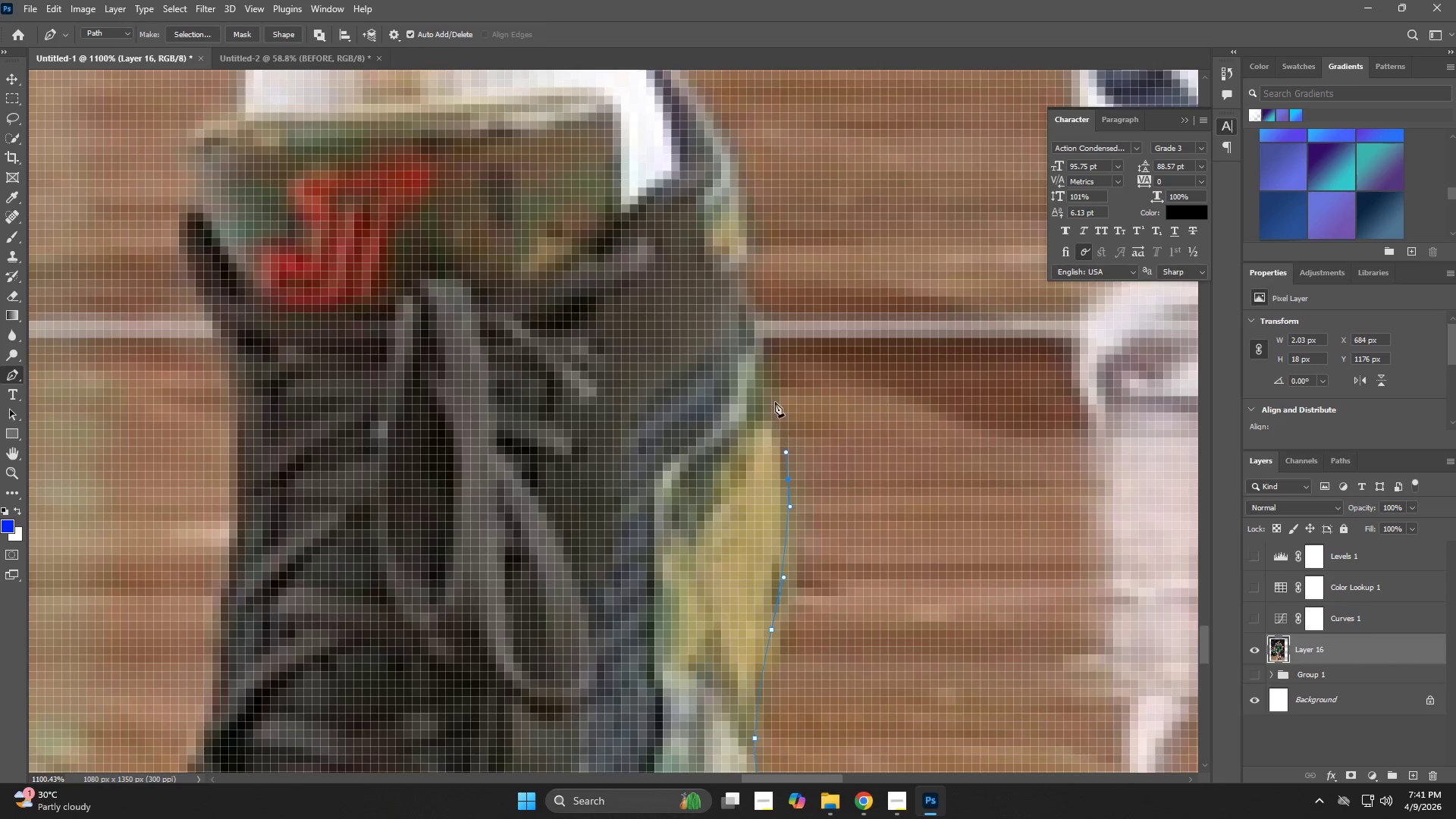 
left_click_drag(start_coordinate=[767, 375], to_coordinate=[759, 339])
 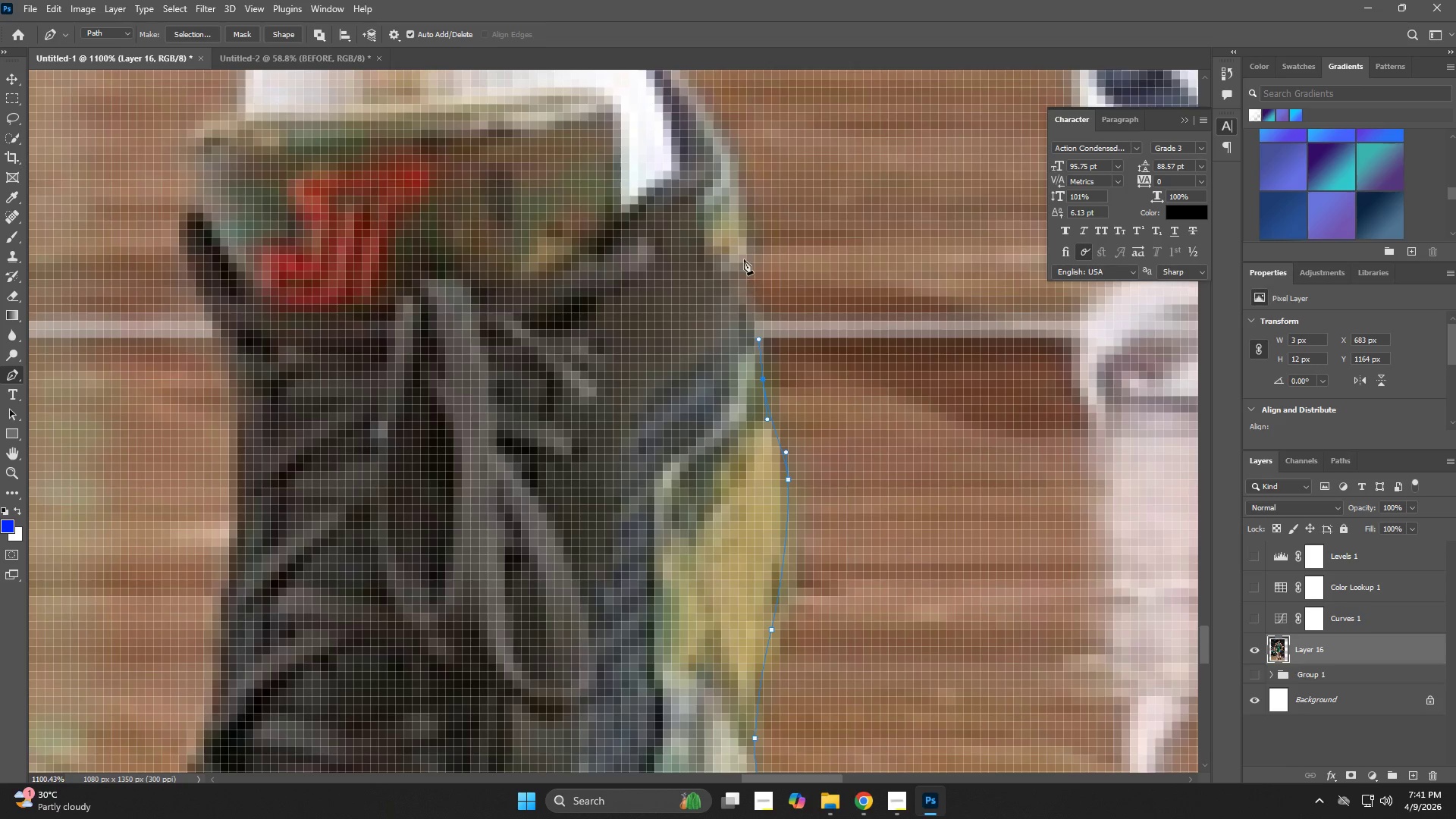 
left_click_drag(start_coordinate=[744, 238], to_coordinate=[742, 199])
 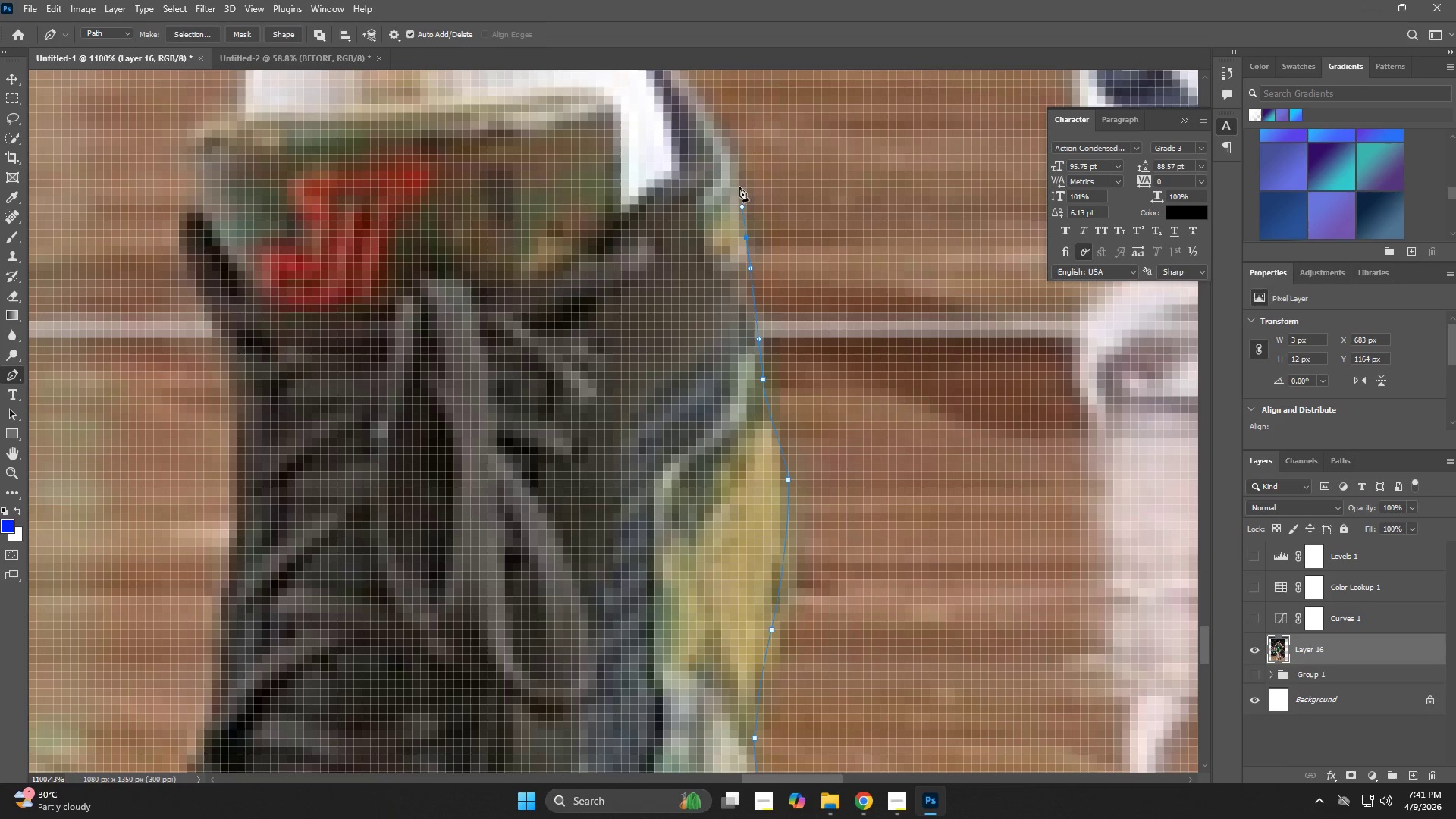 
hold_key(key=Space, duration=0.62)
 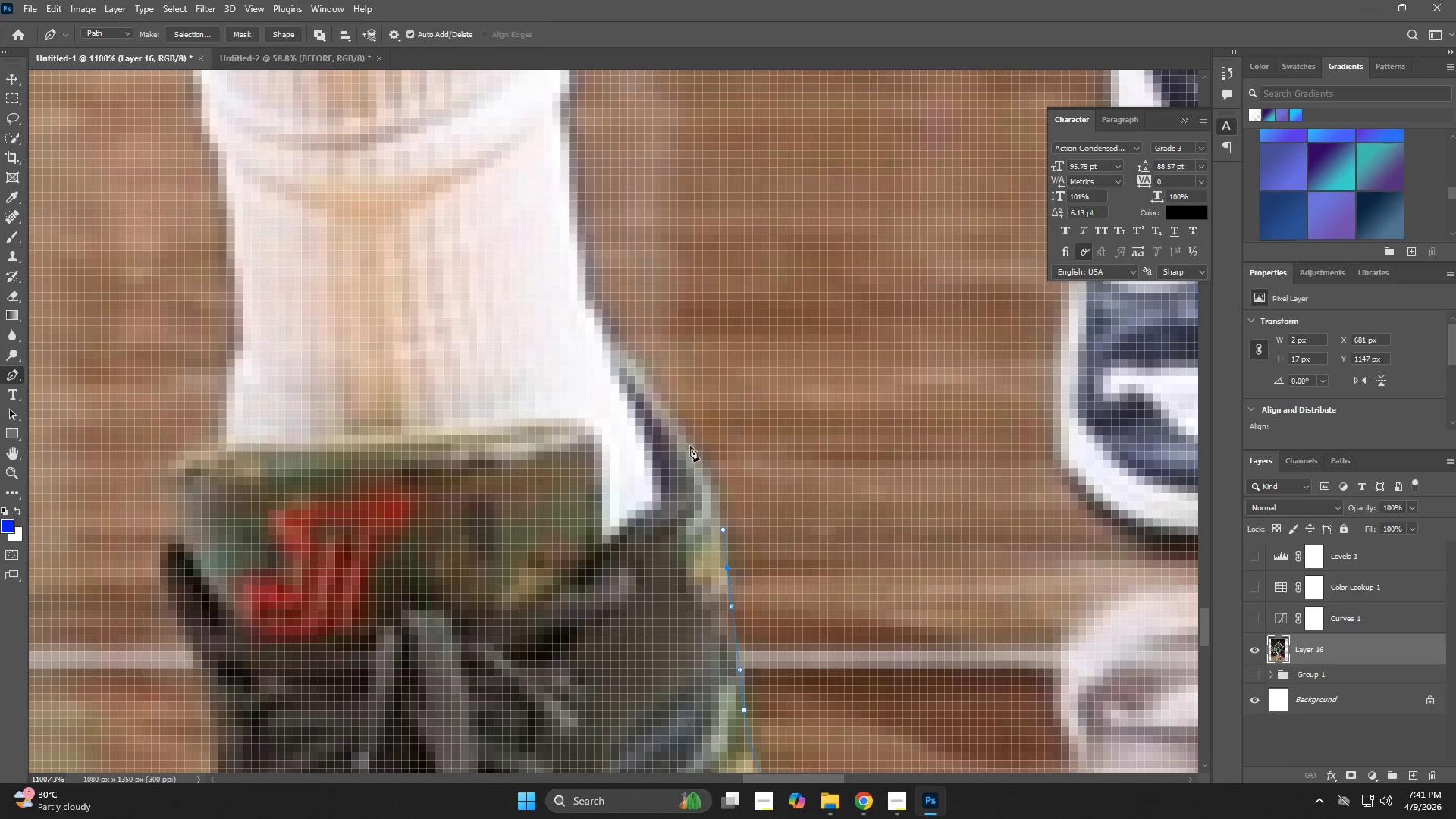 
left_click_drag(start_coordinate=[737, 178], to_coordinate=[718, 487])
 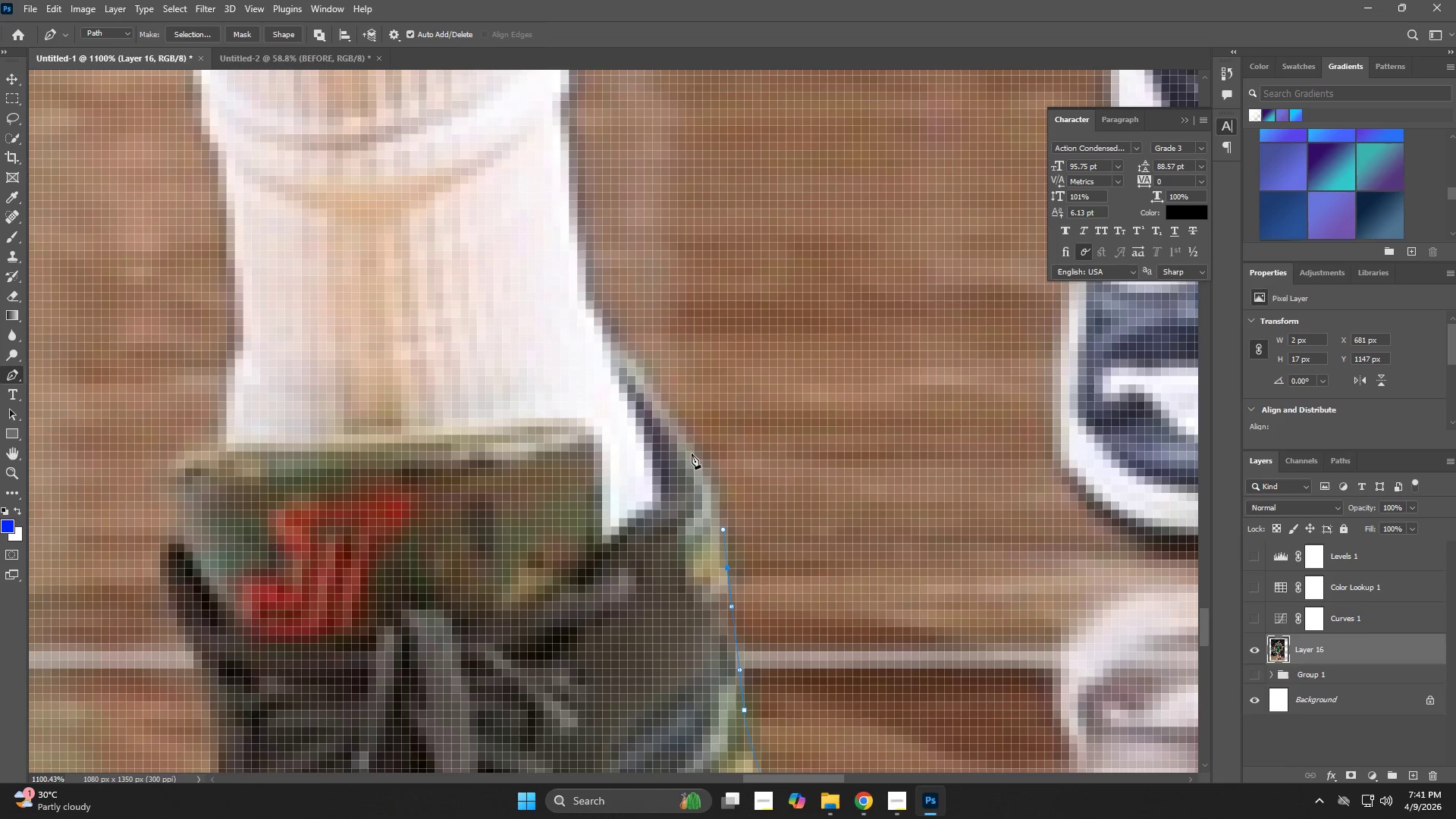 
left_click_drag(start_coordinate=[691, 447], to_coordinate=[665, 402])
 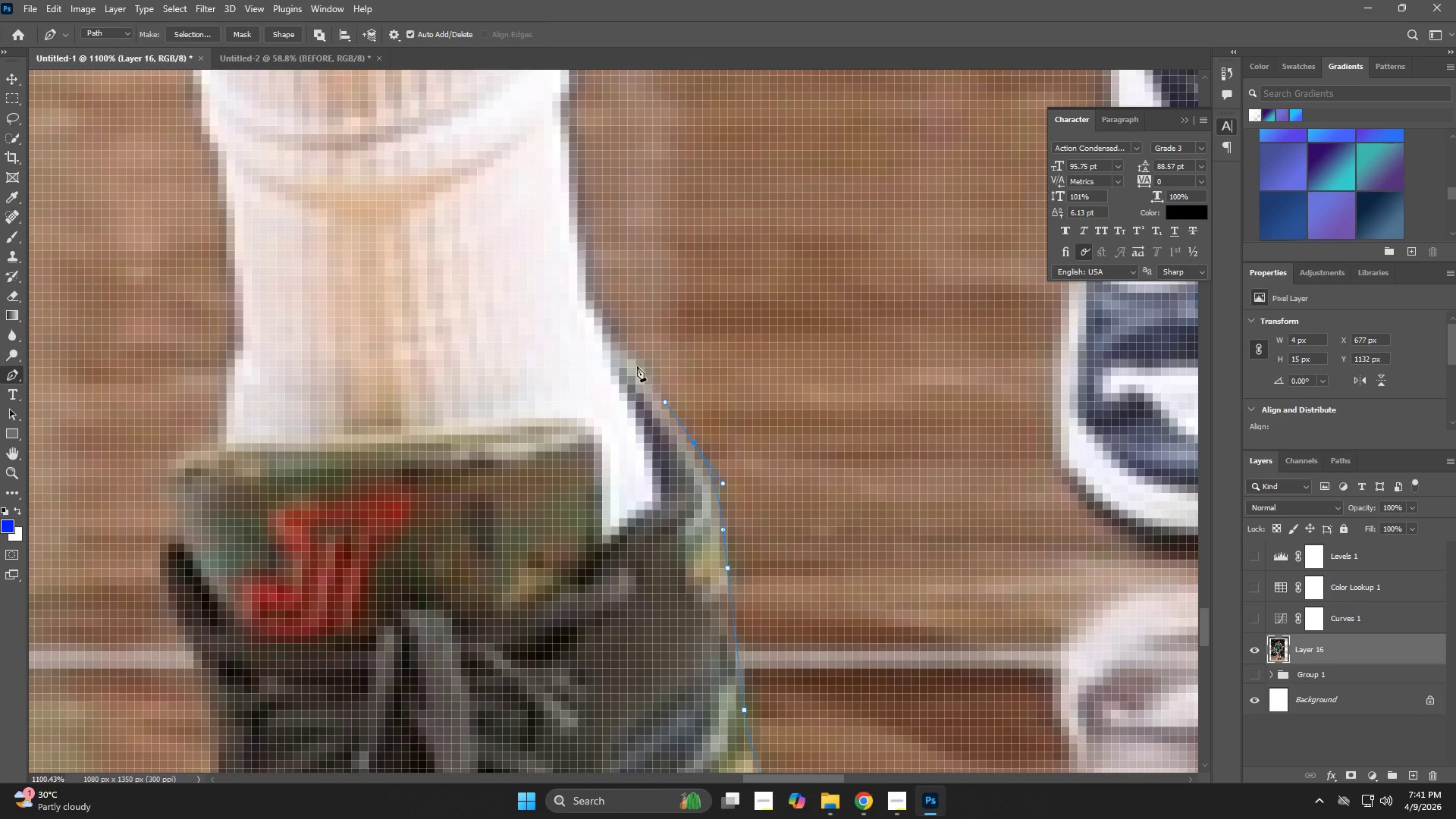 
left_click_drag(start_coordinate=[620, 350], to_coordinate=[601, 322])
 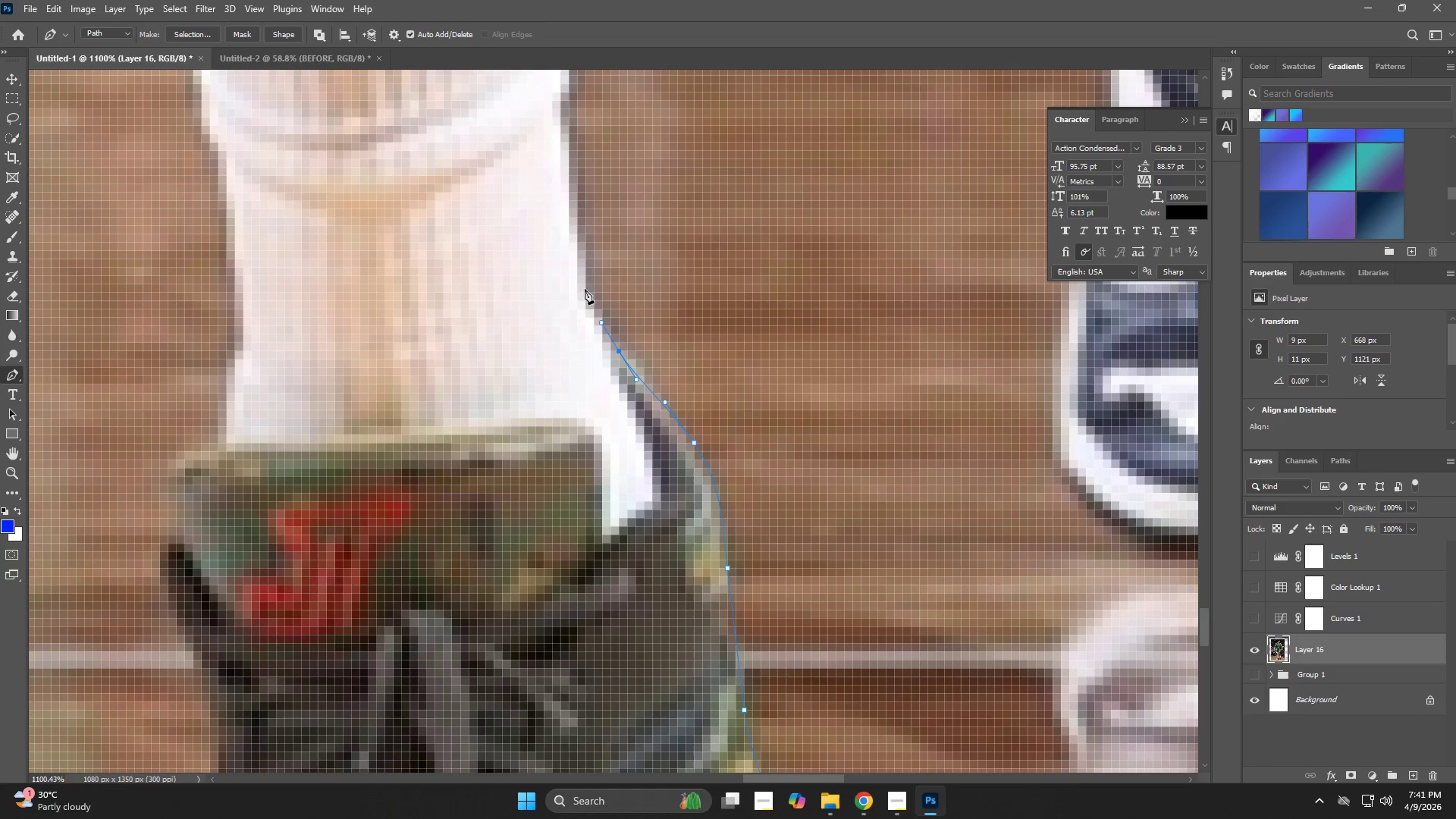 
left_click_drag(start_coordinate=[582, 282], to_coordinate=[579, 259])
 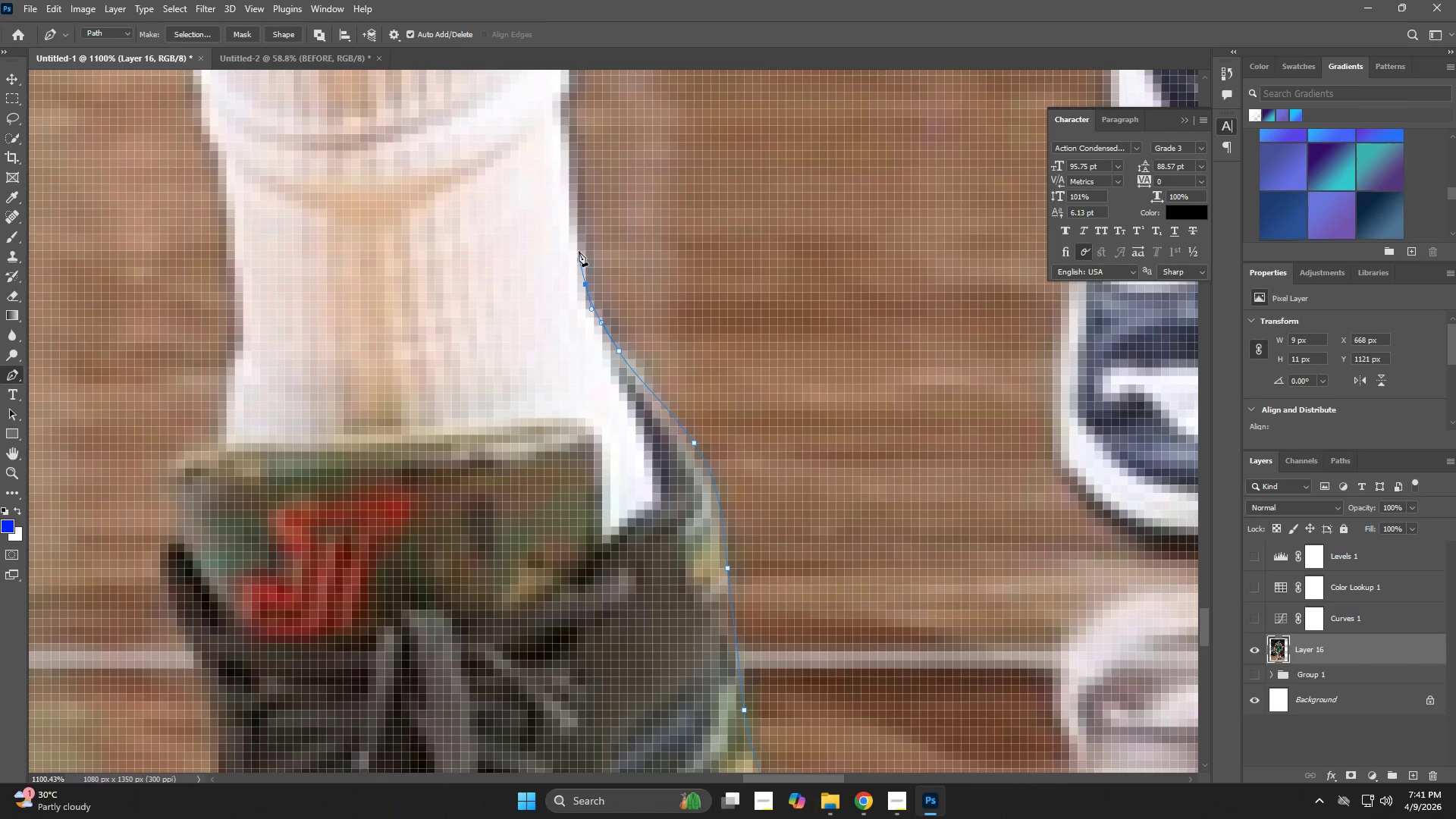 
hold_key(key=Space, duration=0.64)
 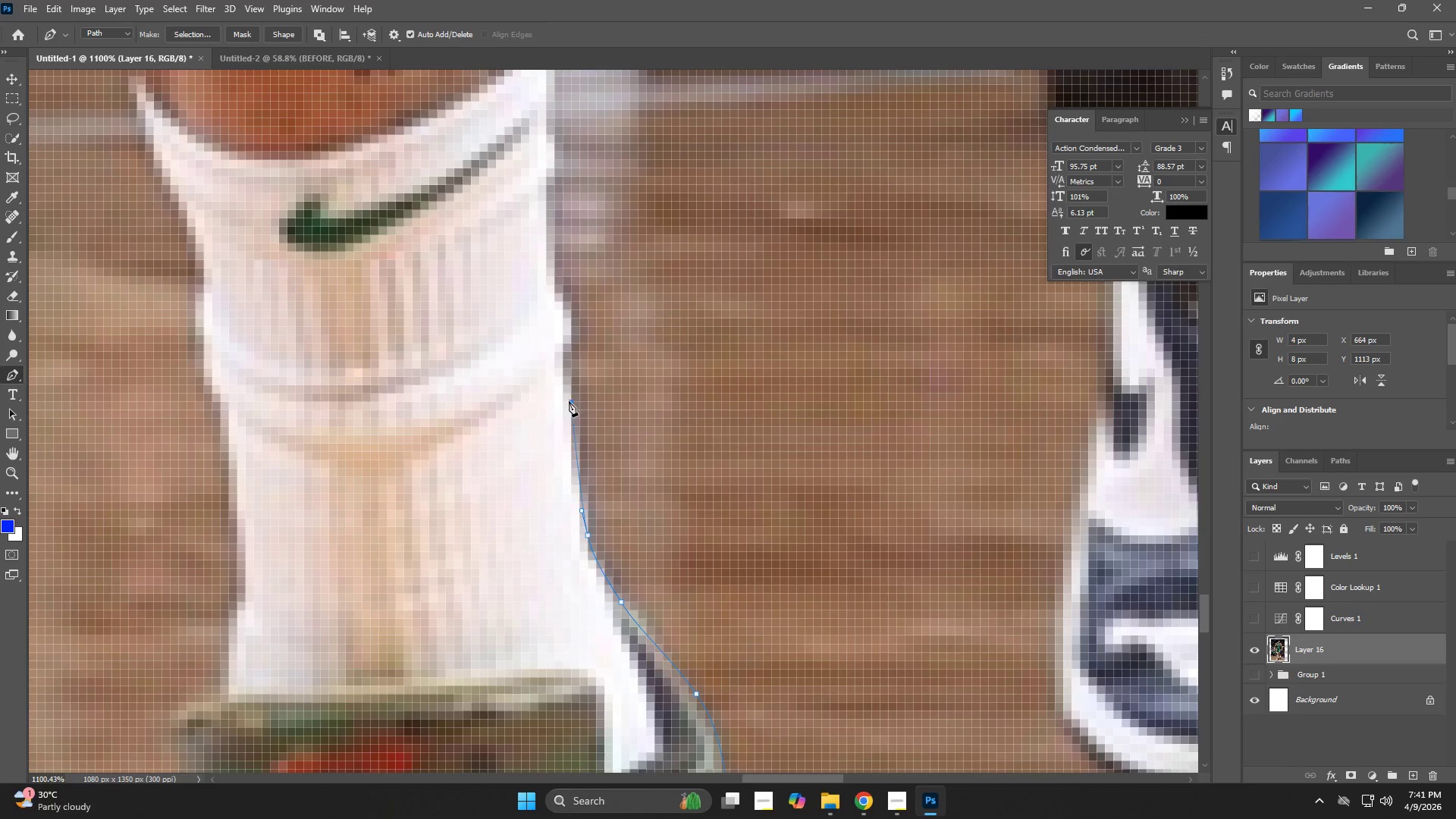 
left_click_drag(start_coordinate=[568, 228], to_coordinate=[570, 454])
 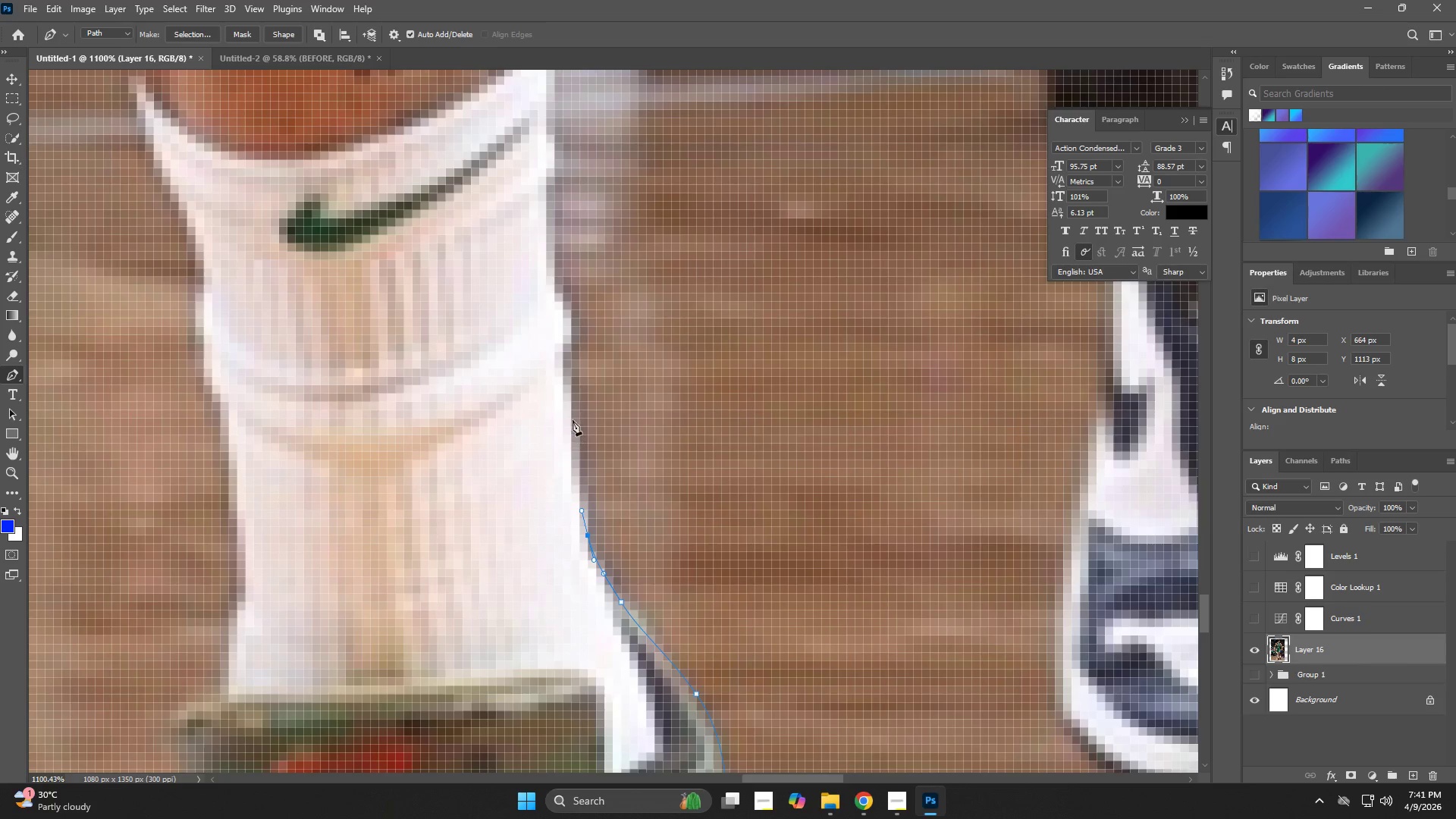 
left_click_drag(start_coordinate=[569, 403], to_coordinate=[567, 377])
 